 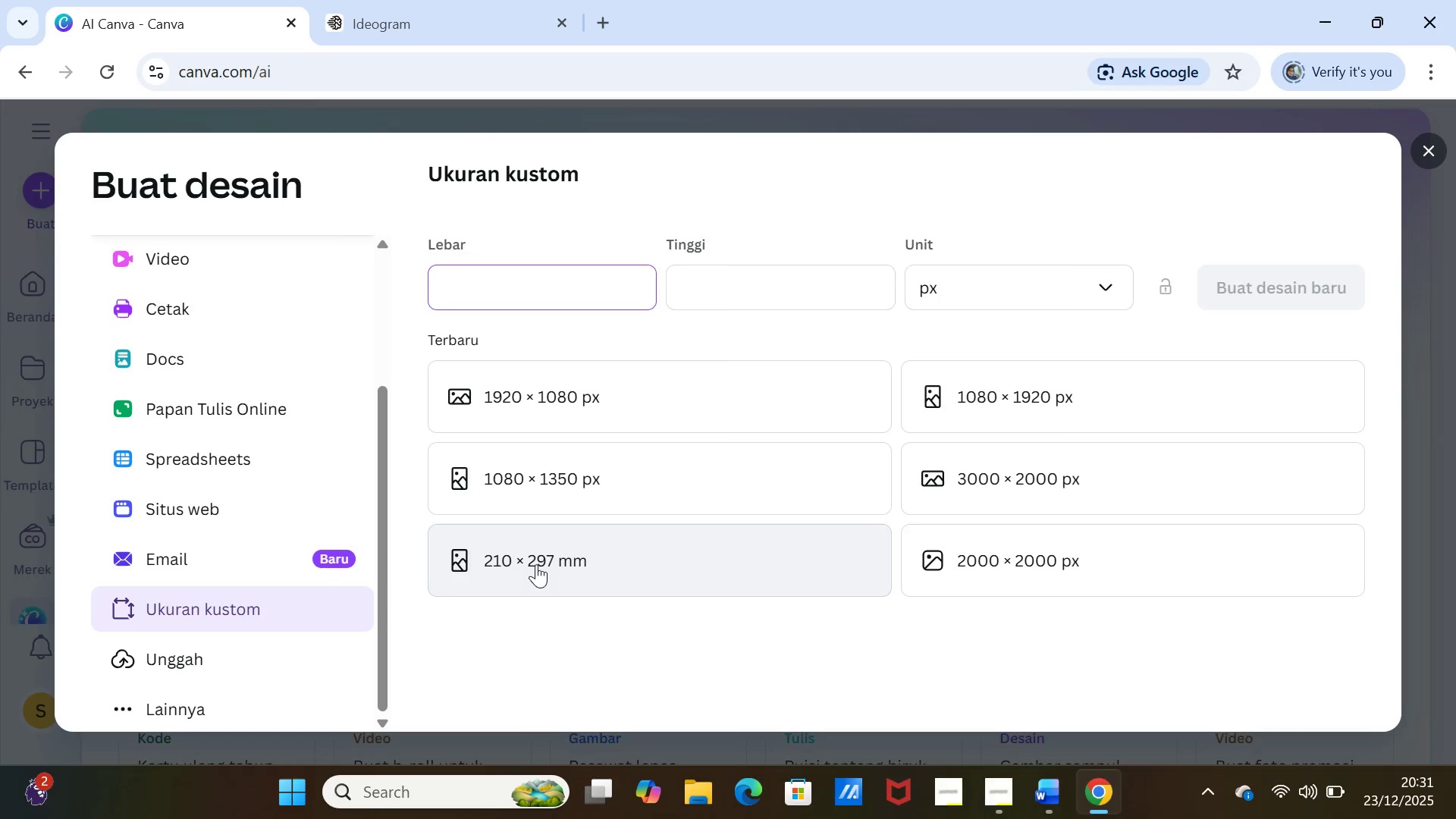 
left_click([536, 564])
 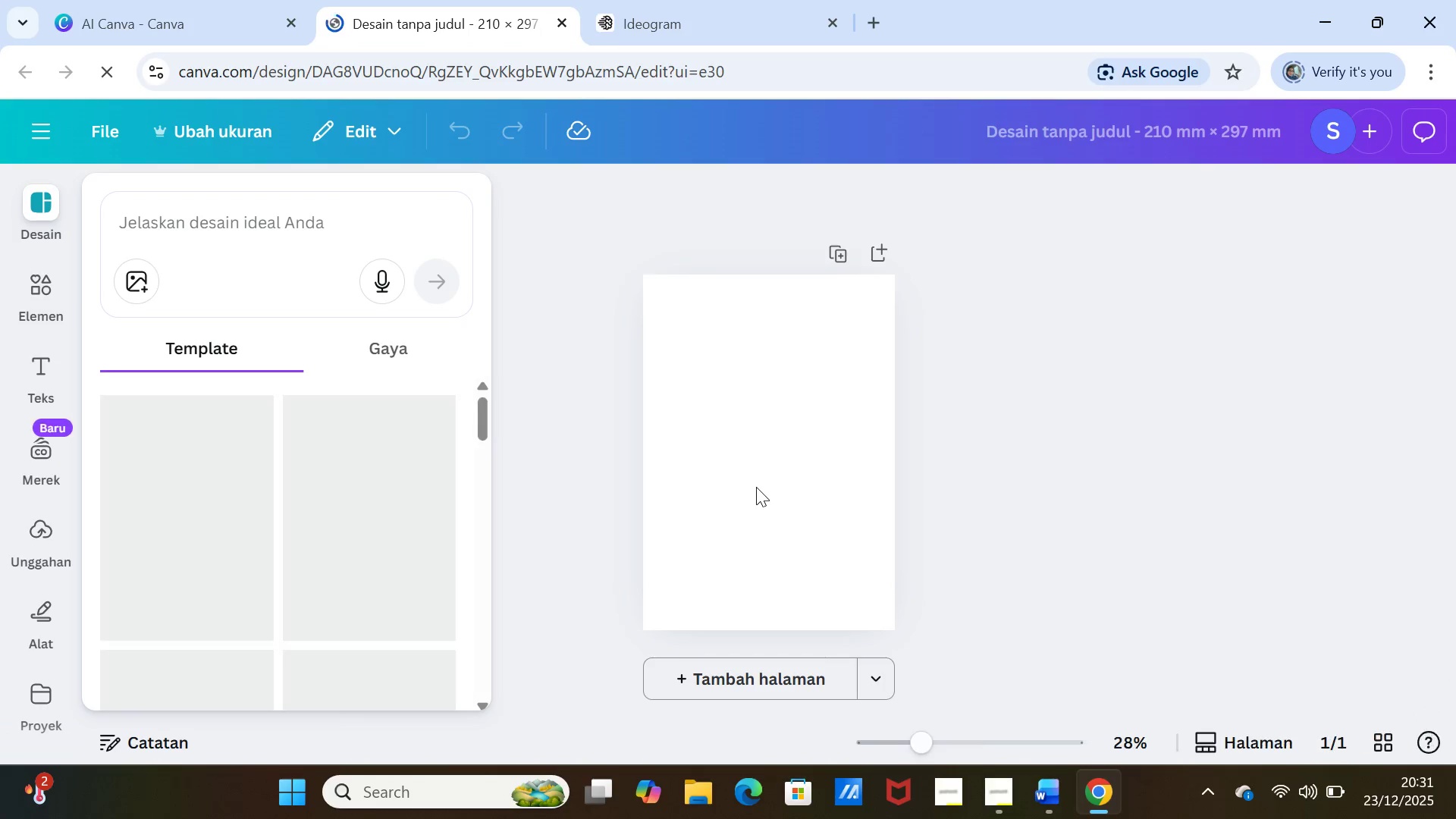 
wait(13.92)
 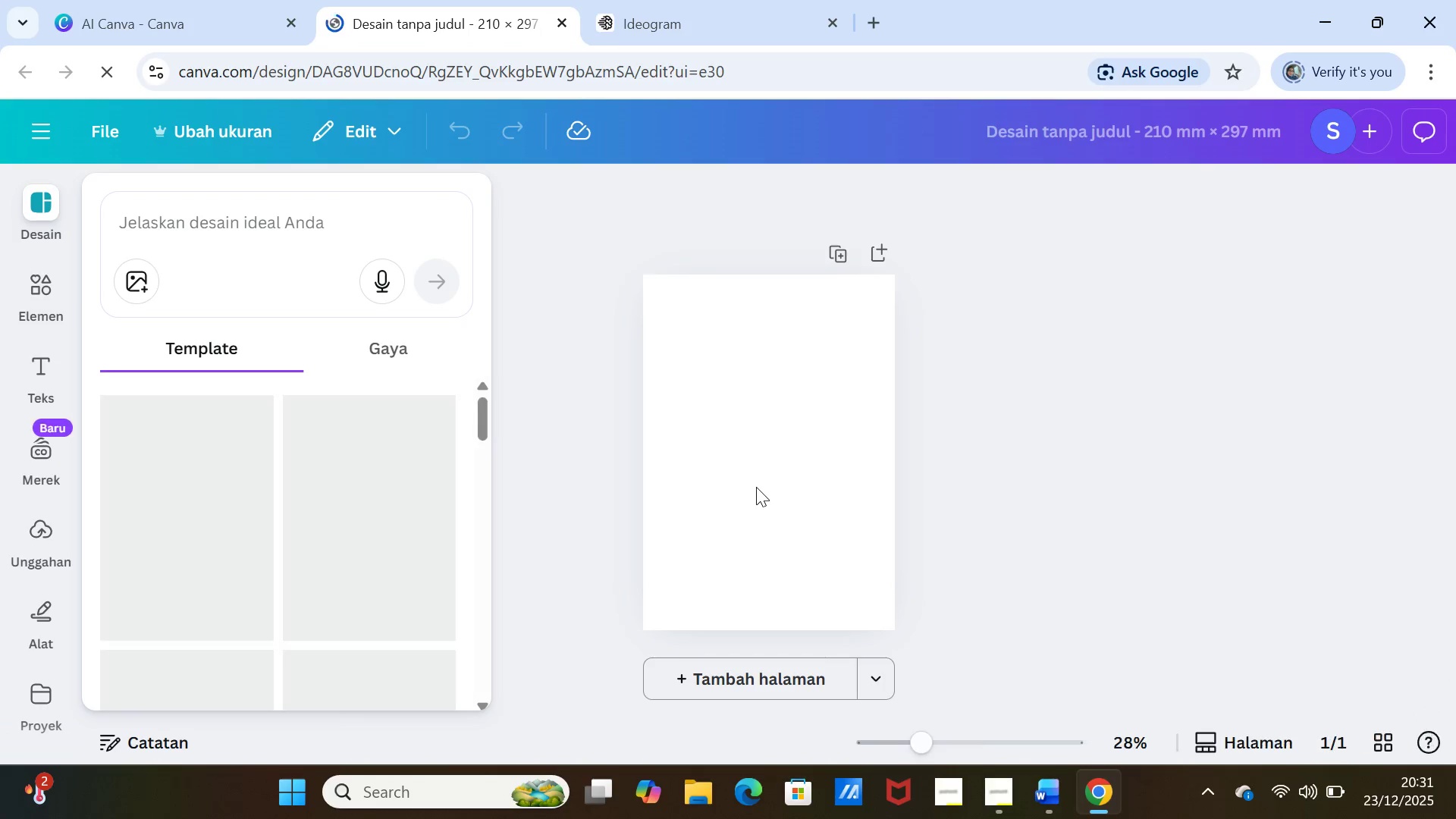 
left_click([1037, 802])
 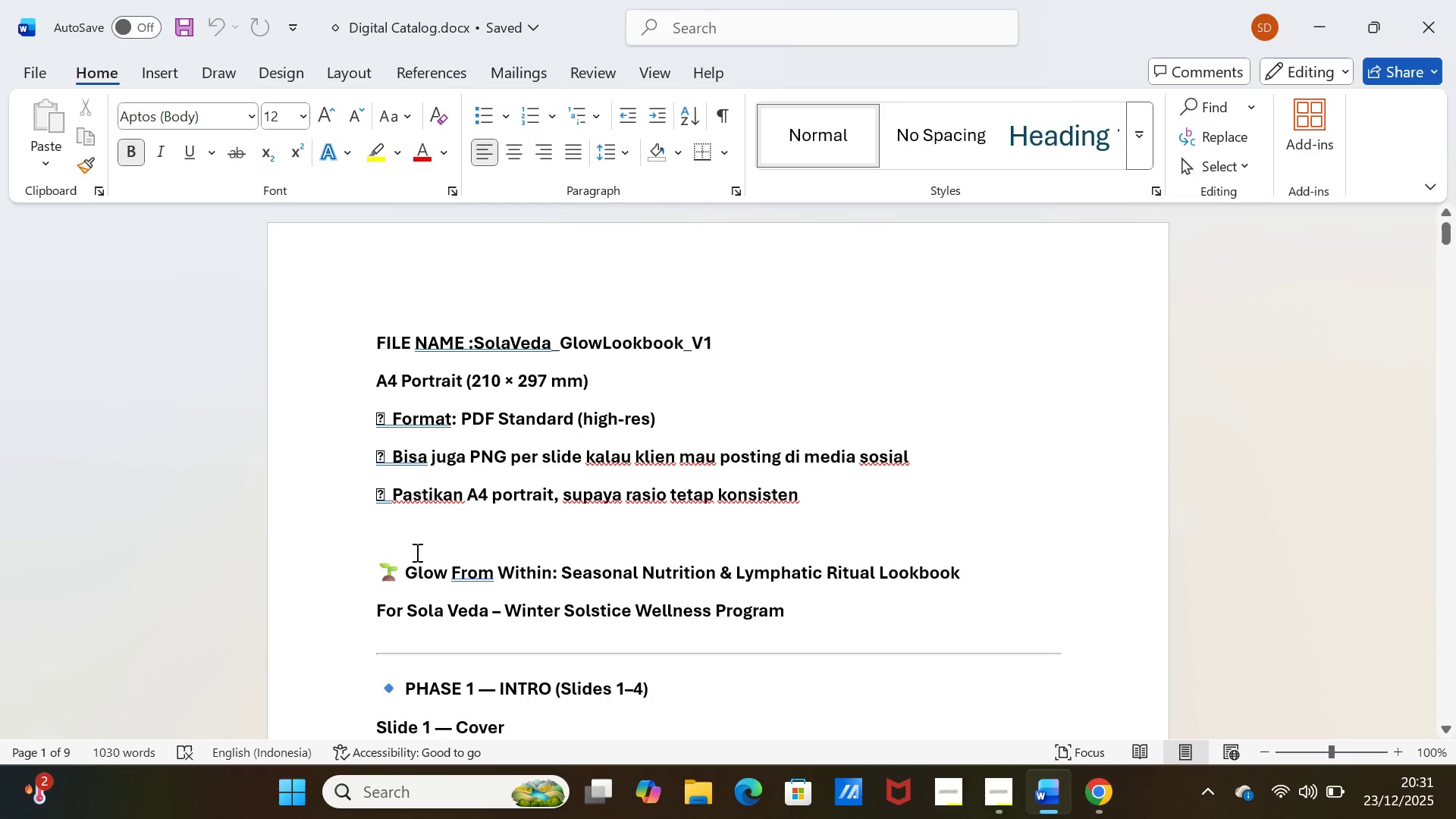 
scroll: coordinate [421, 578], scroll_direction: down, amount: 3.0
 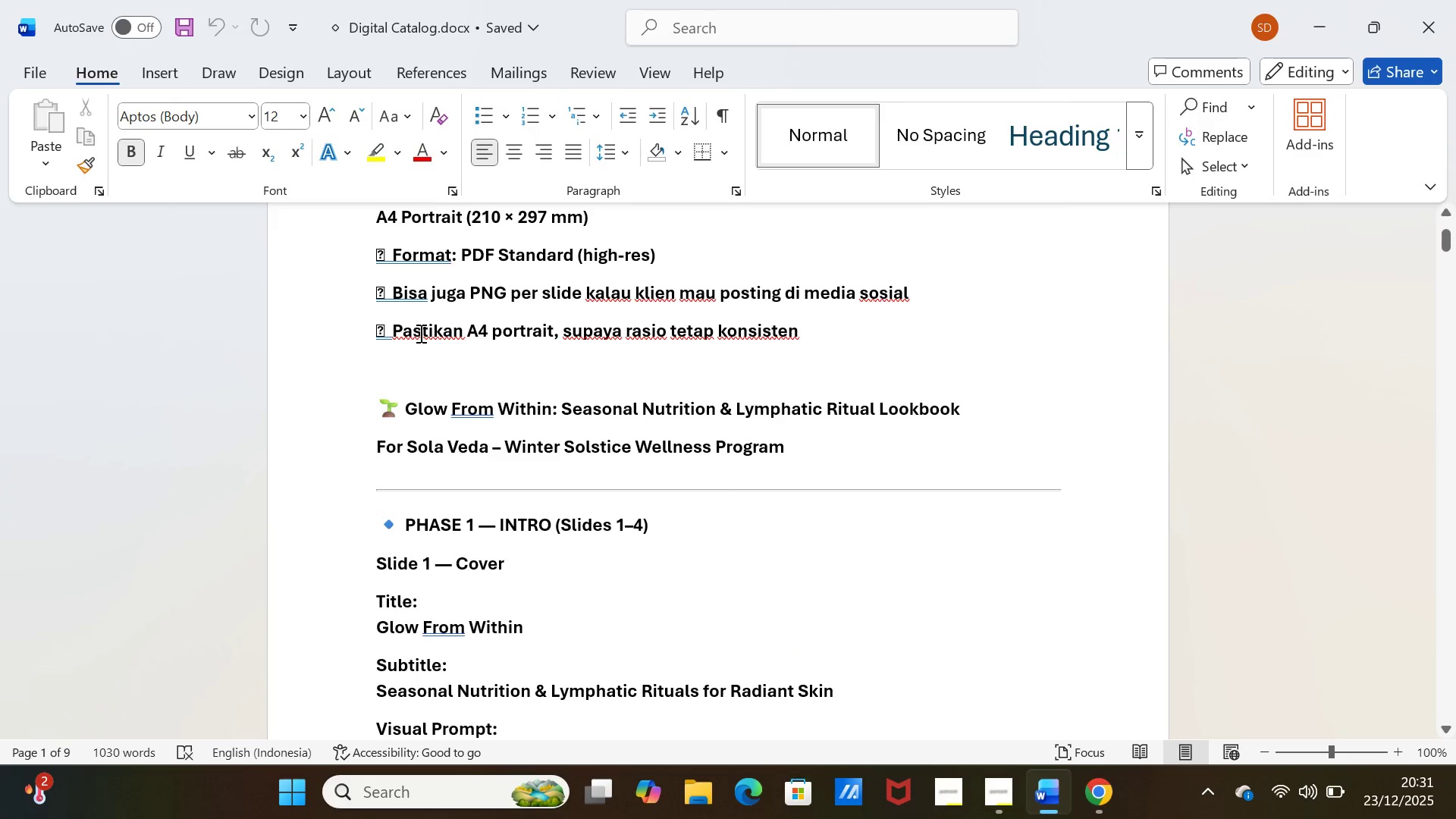 
scroll: coordinate [411, 318], scroll_direction: up, amount: 2.0
 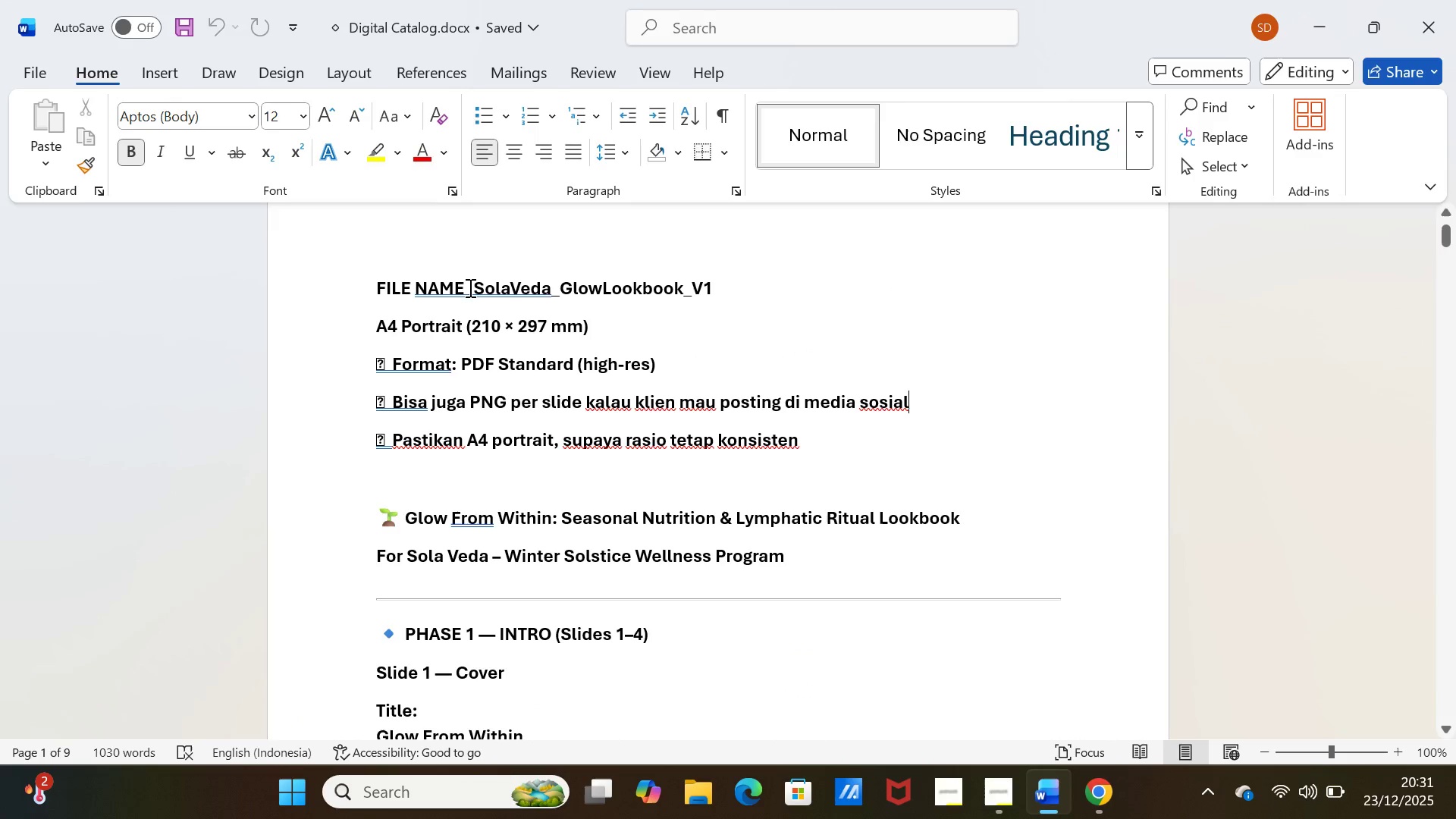 
left_click_drag(start_coordinate=[473, 287], to_coordinate=[717, 309])
 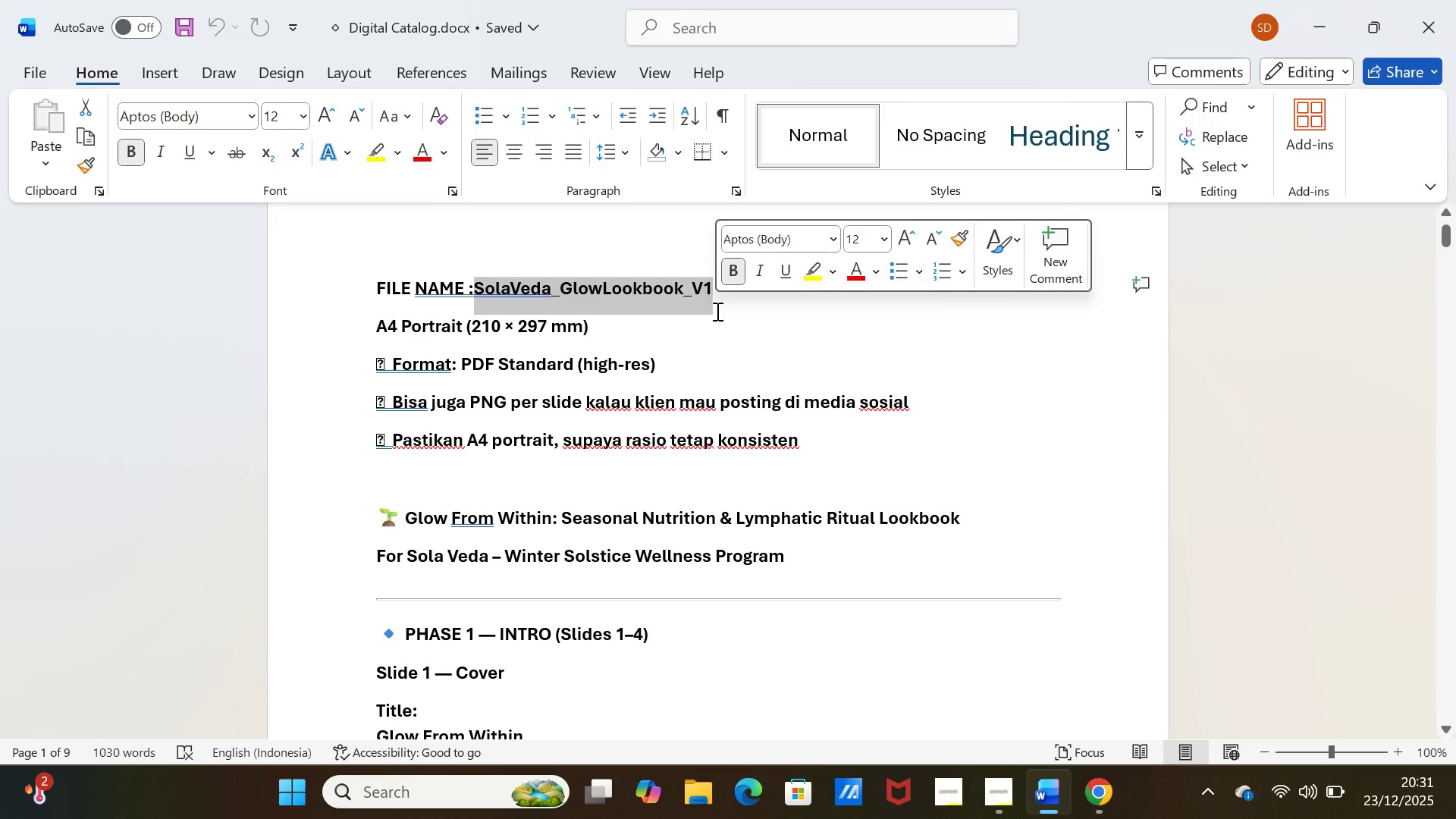 
key(Control+C)
 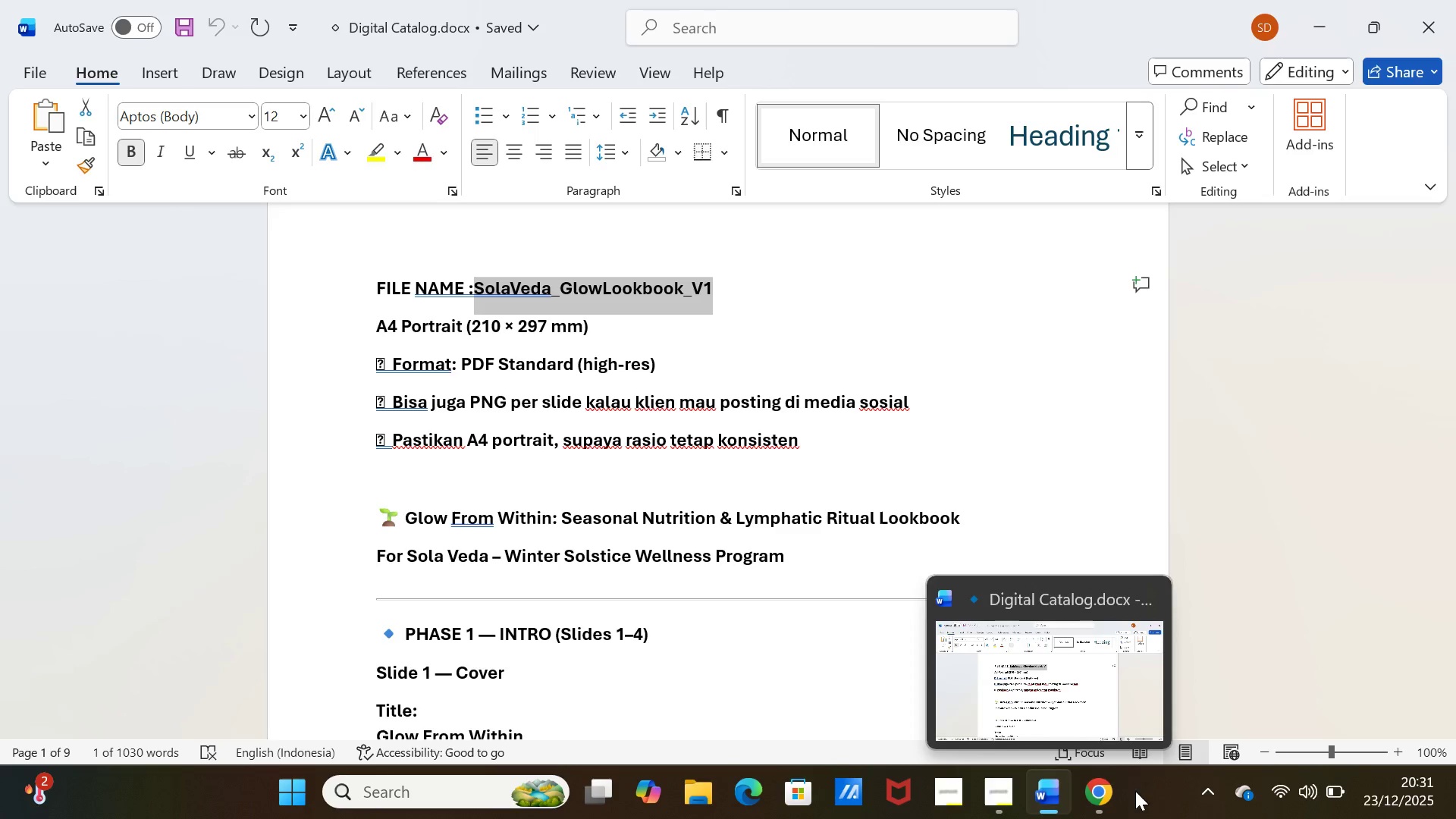 
left_click([1116, 790])
 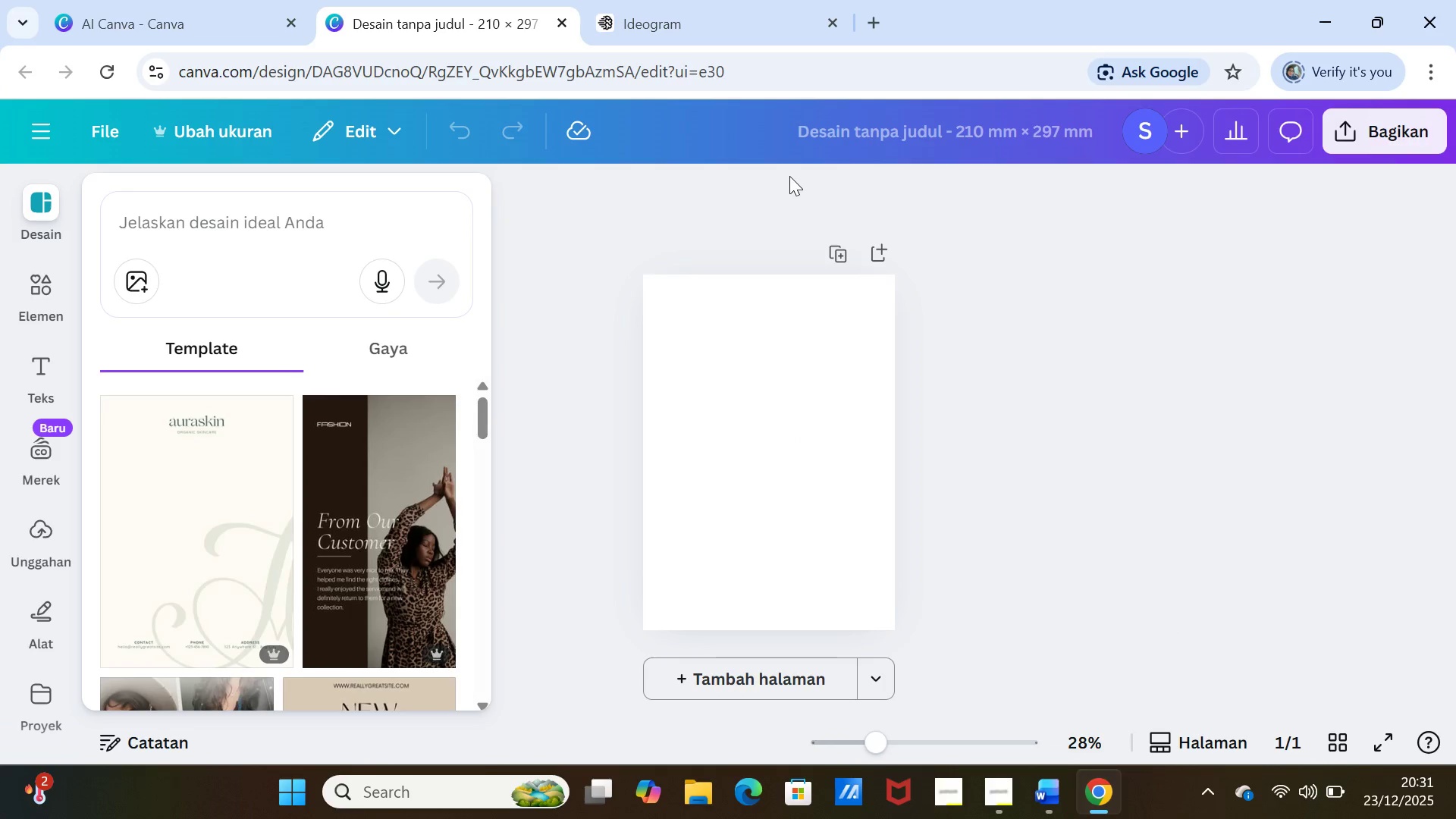 
left_click([808, 136])
 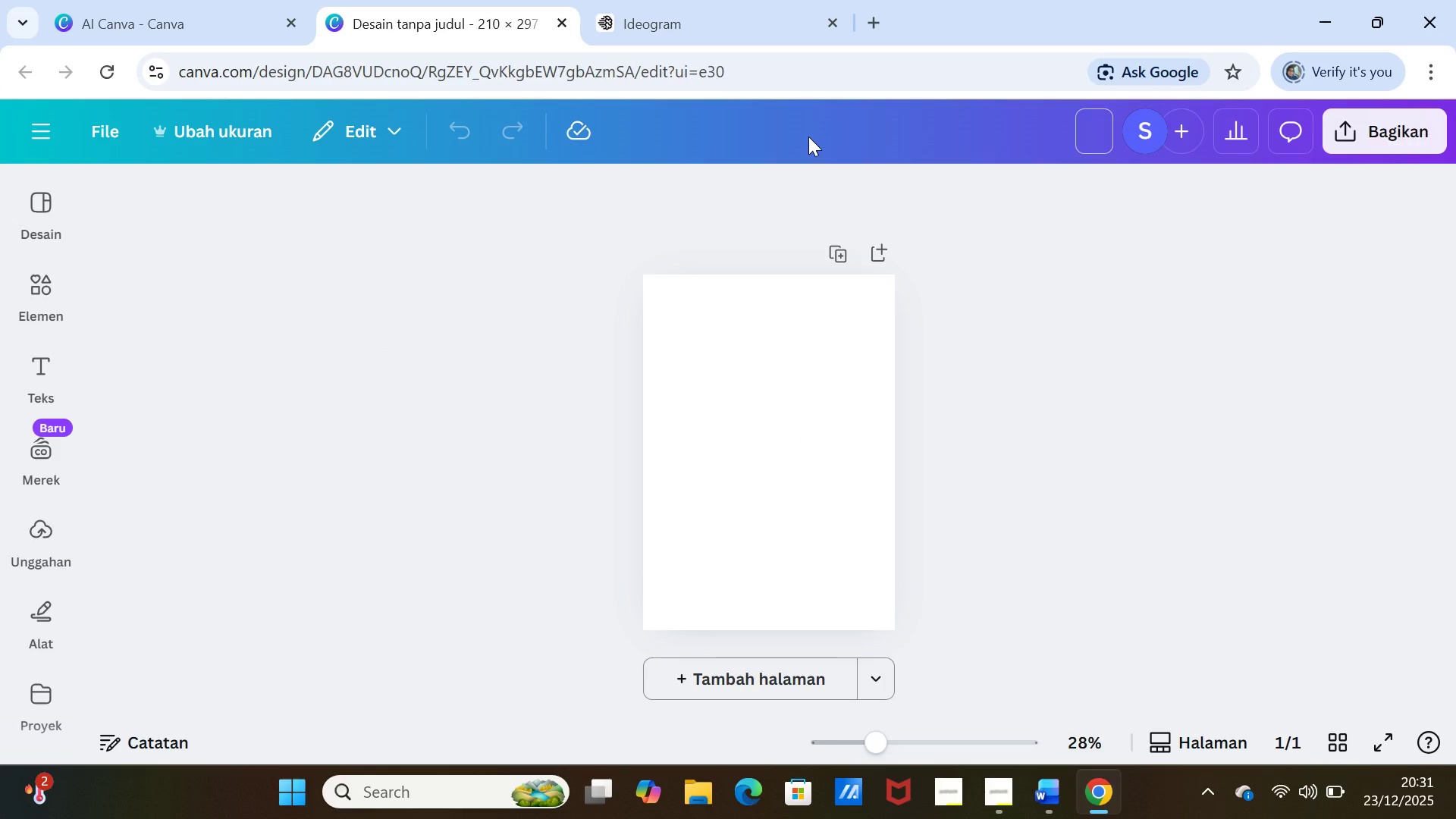 
key(Control+V)
 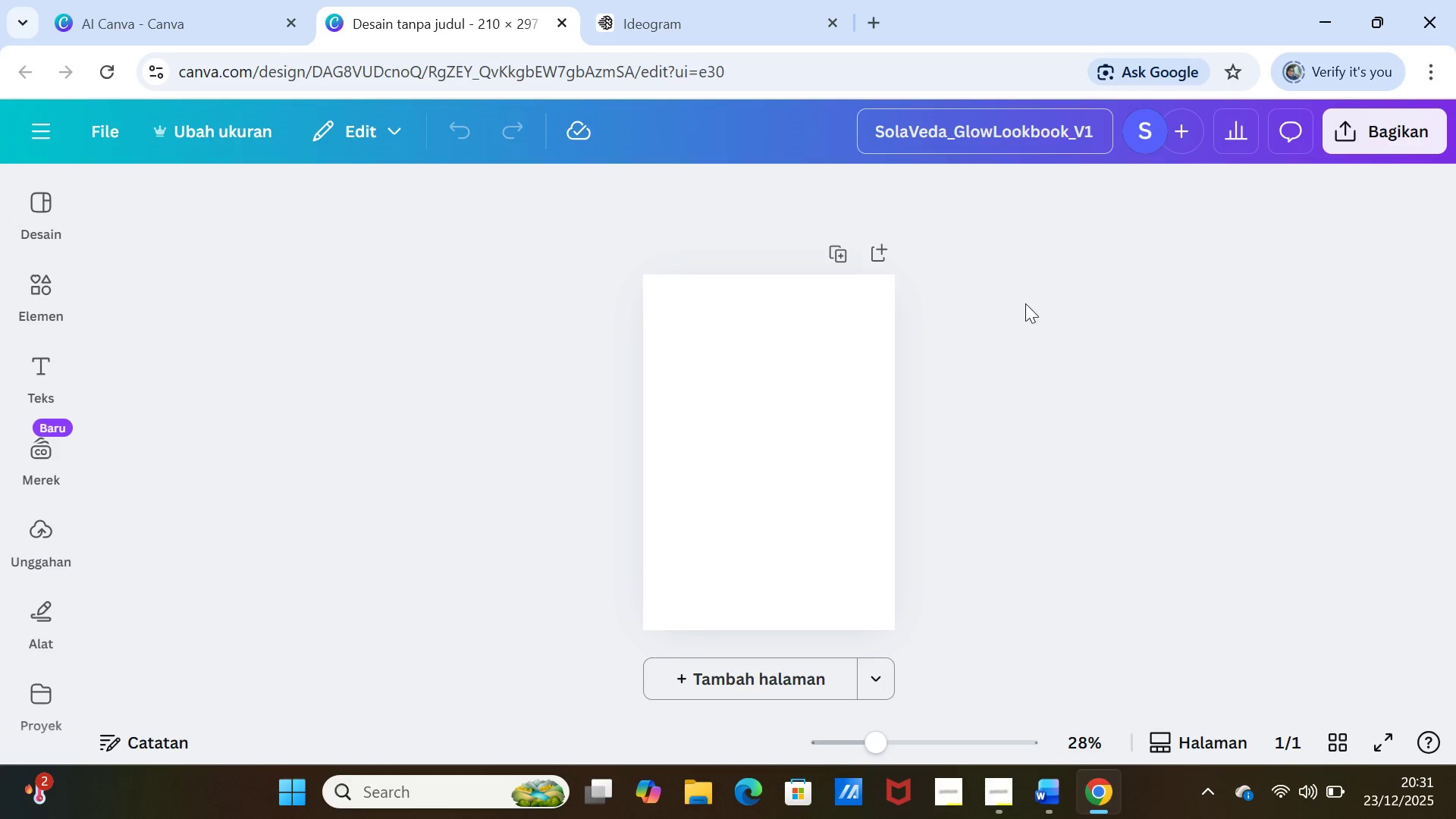 
left_click([1038, 318])
 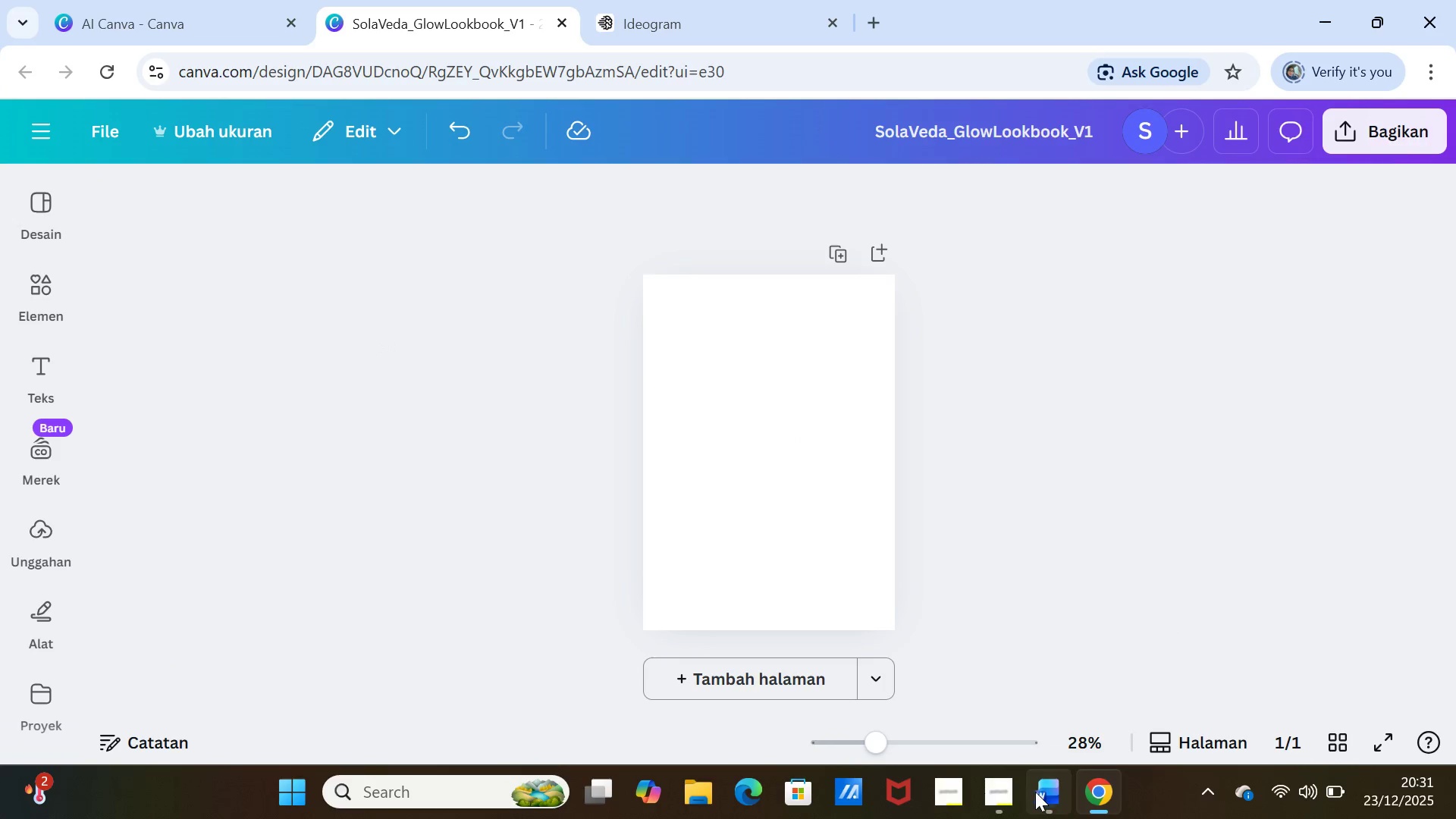 
left_click([1038, 798])
 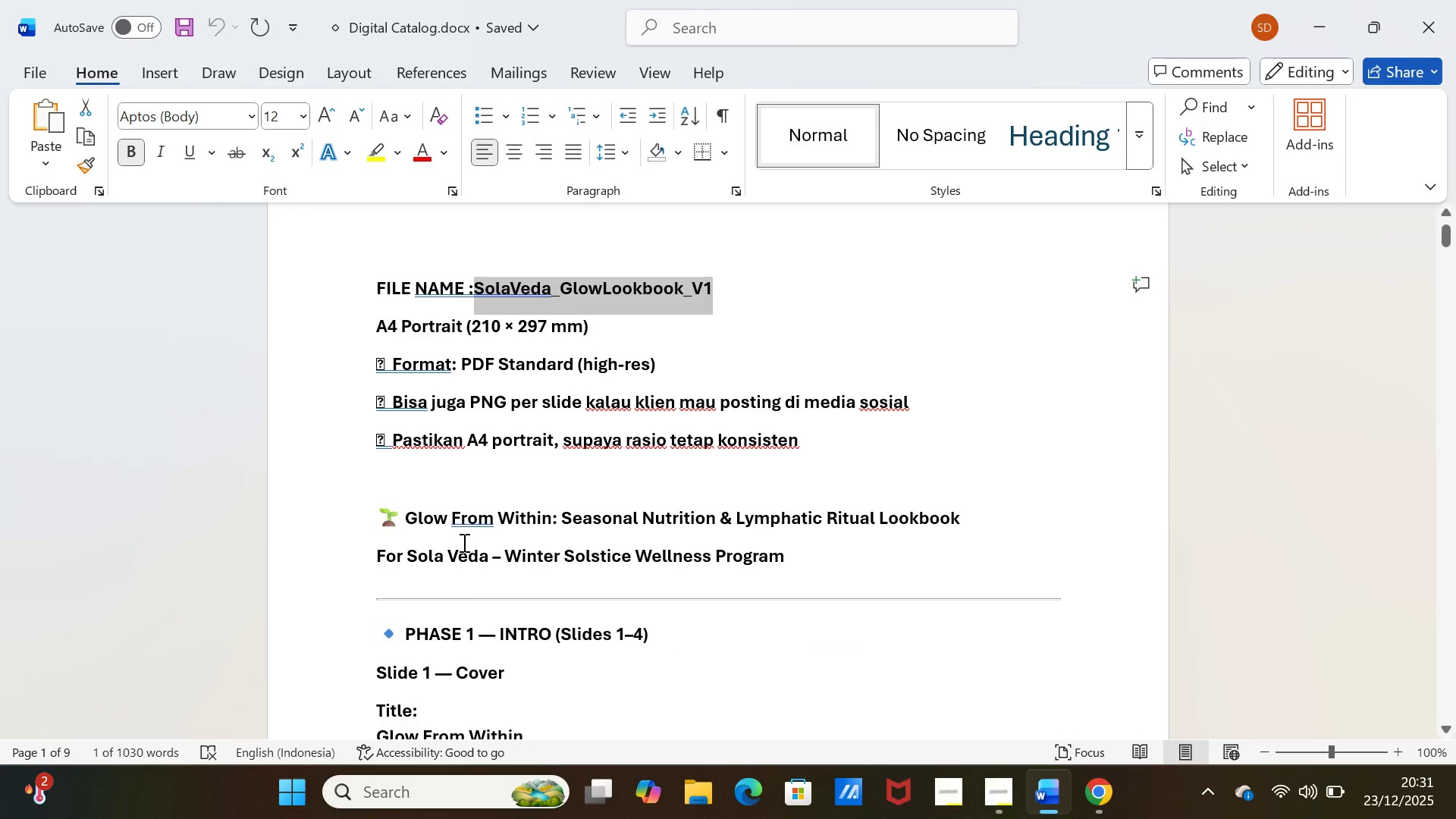 
scroll: coordinate [463, 550], scroll_direction: down, amount: 4.0
 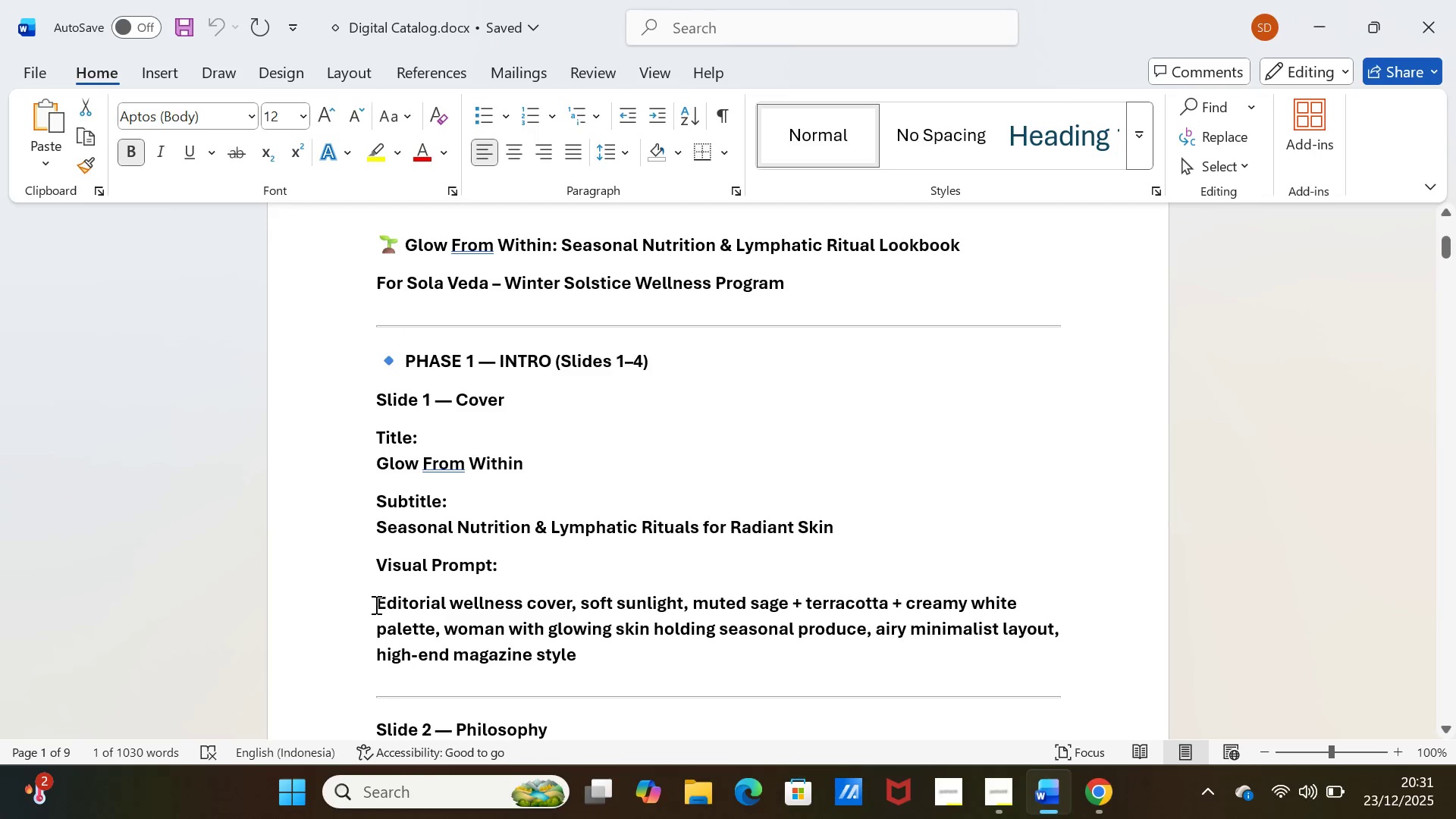 
left_click_drag(start_coordinate=[375, 599], to_coordinate=[577, 646])
 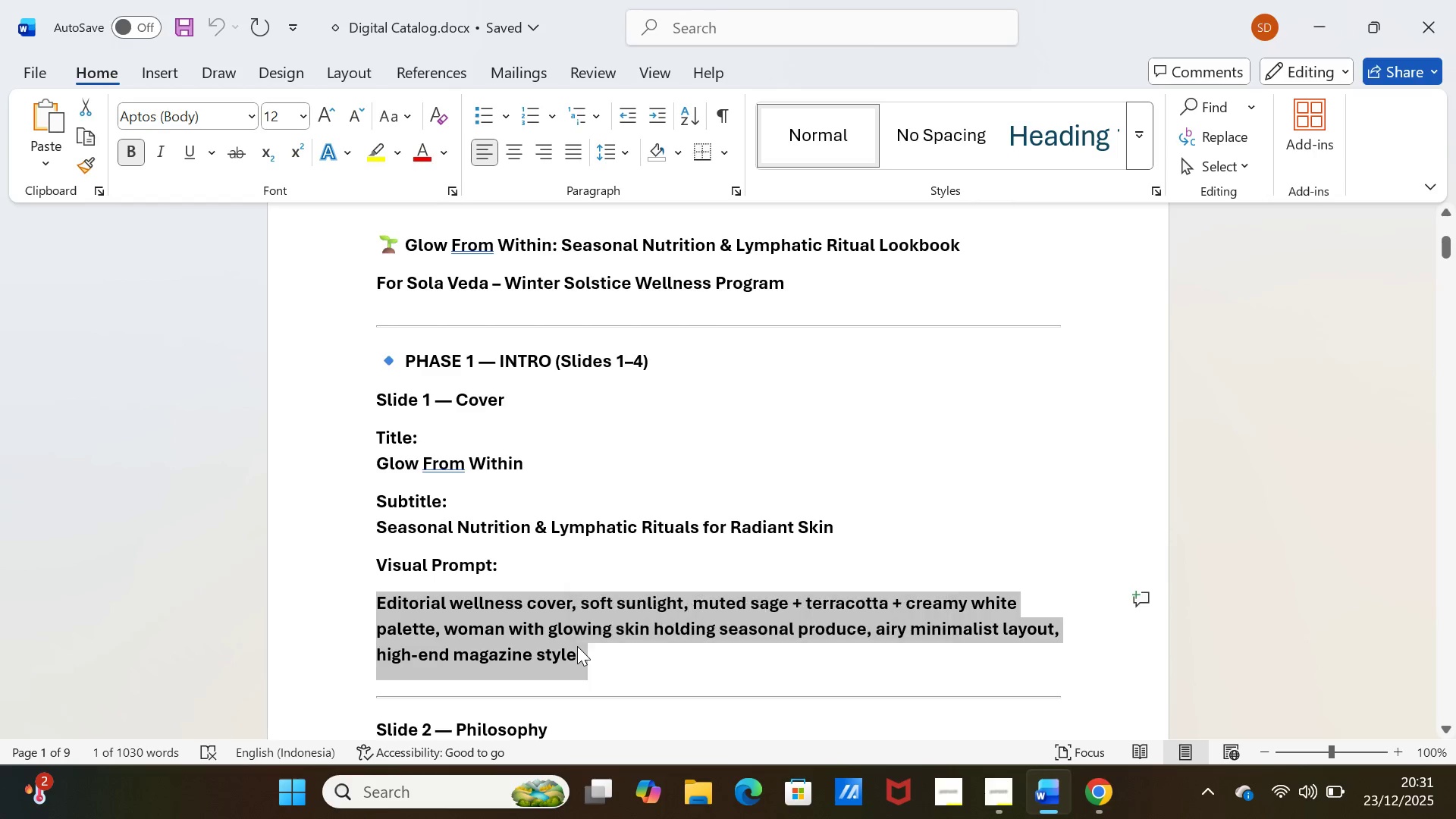 
key(Control+C)
 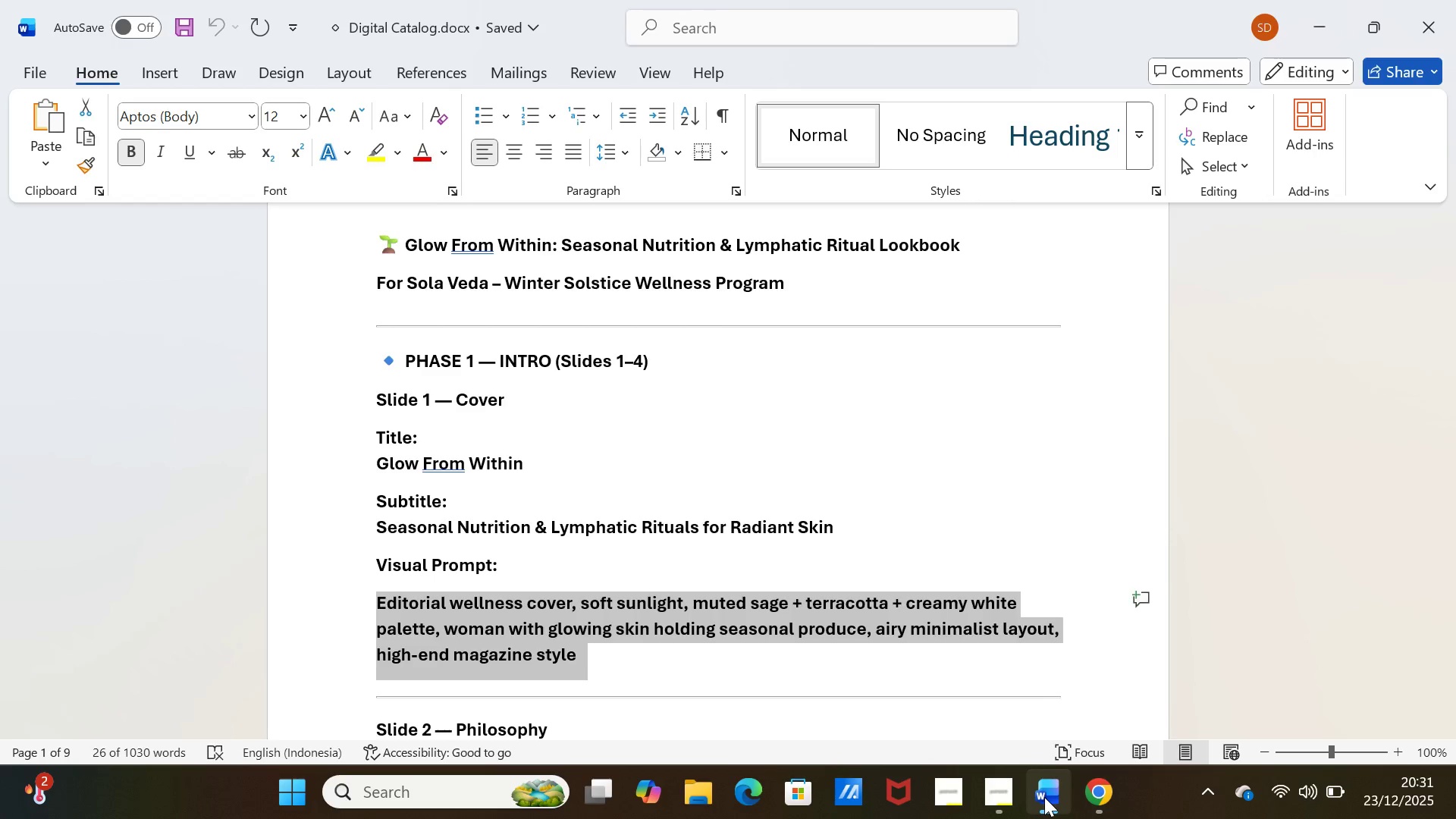 
left_click([1044, 797])
 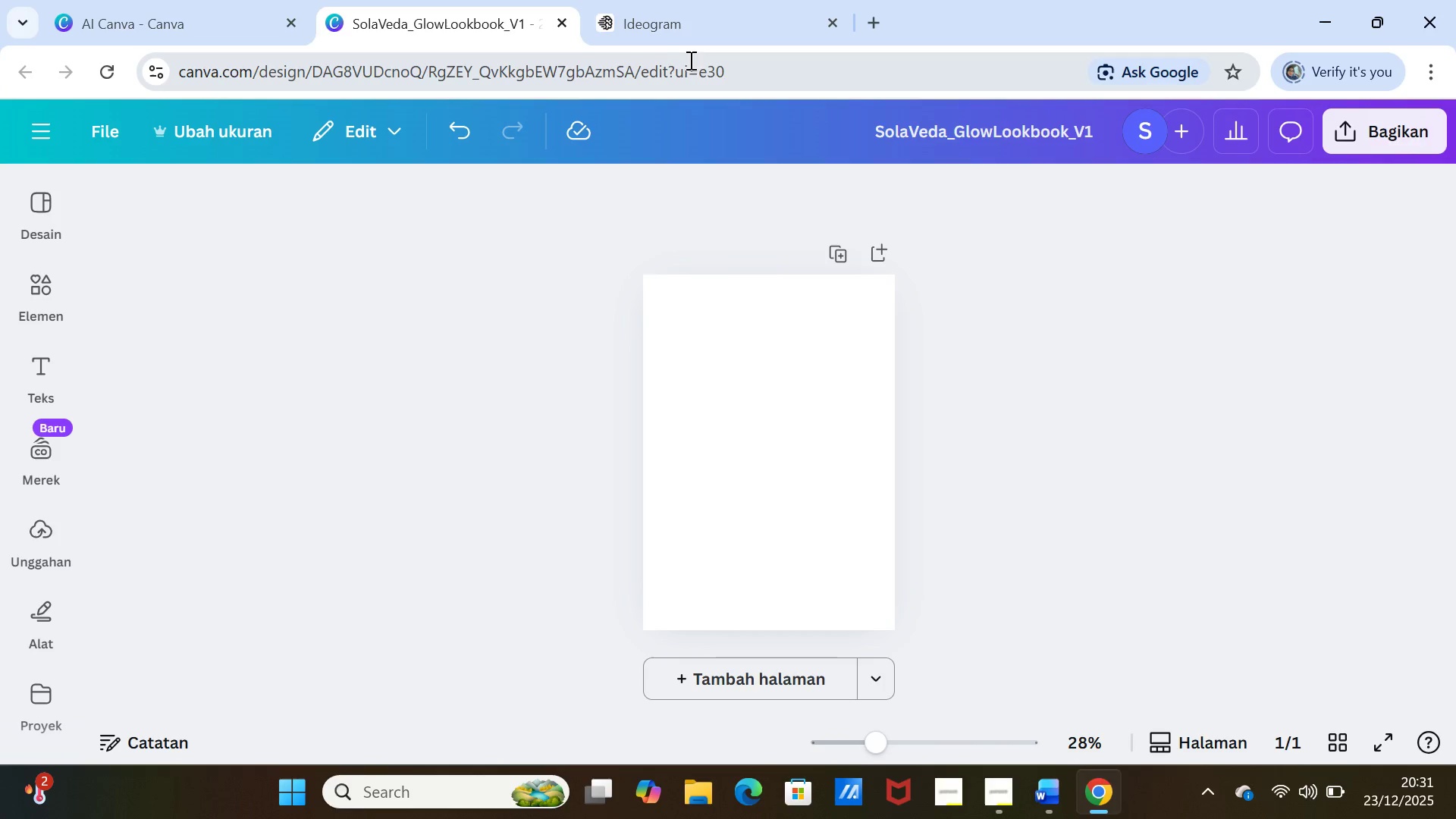 
left_click([684, 27])
 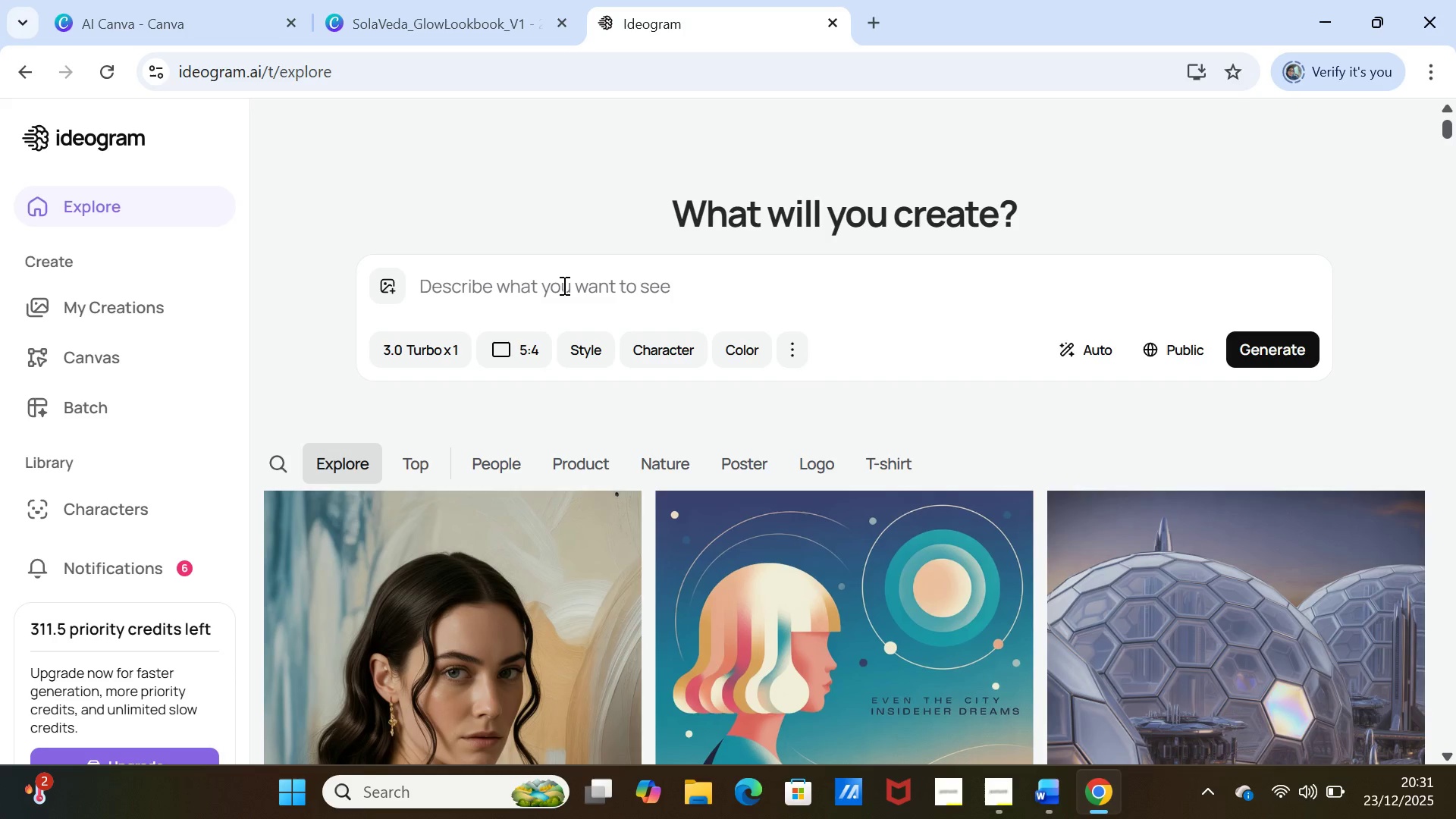 
left_click([561, 287])
 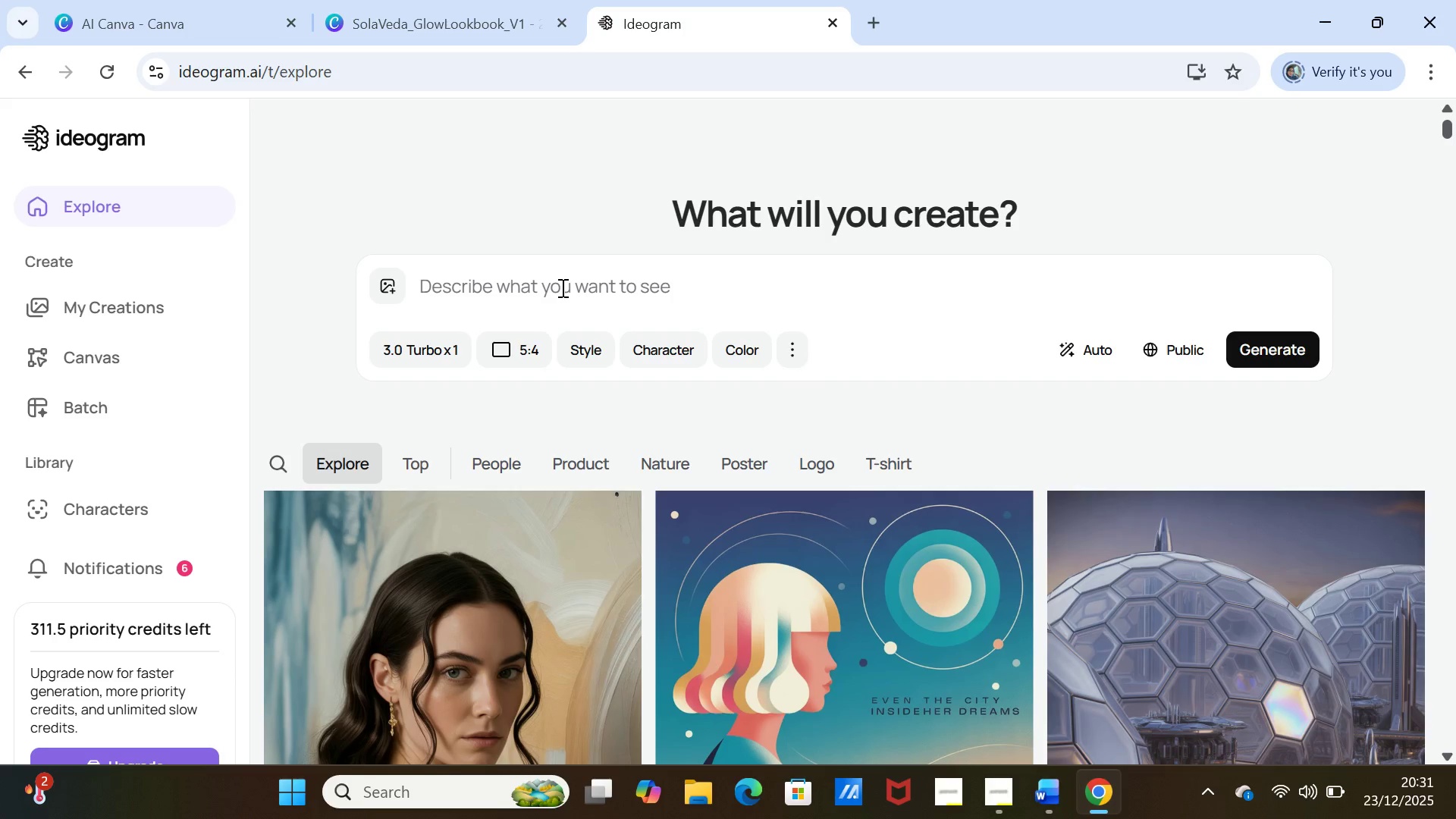 
key(Control+V)
 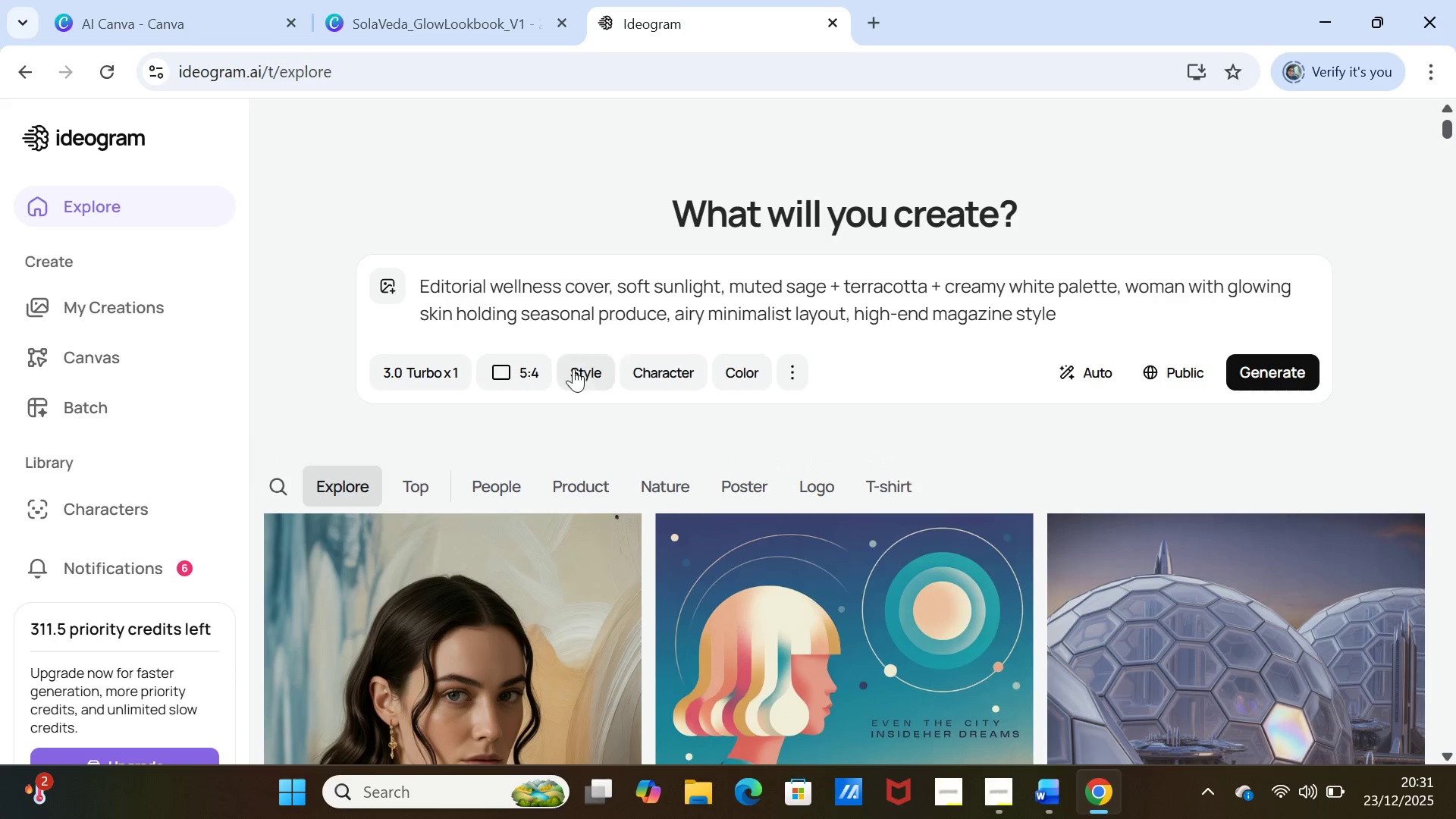 
left_click([529, 371])
 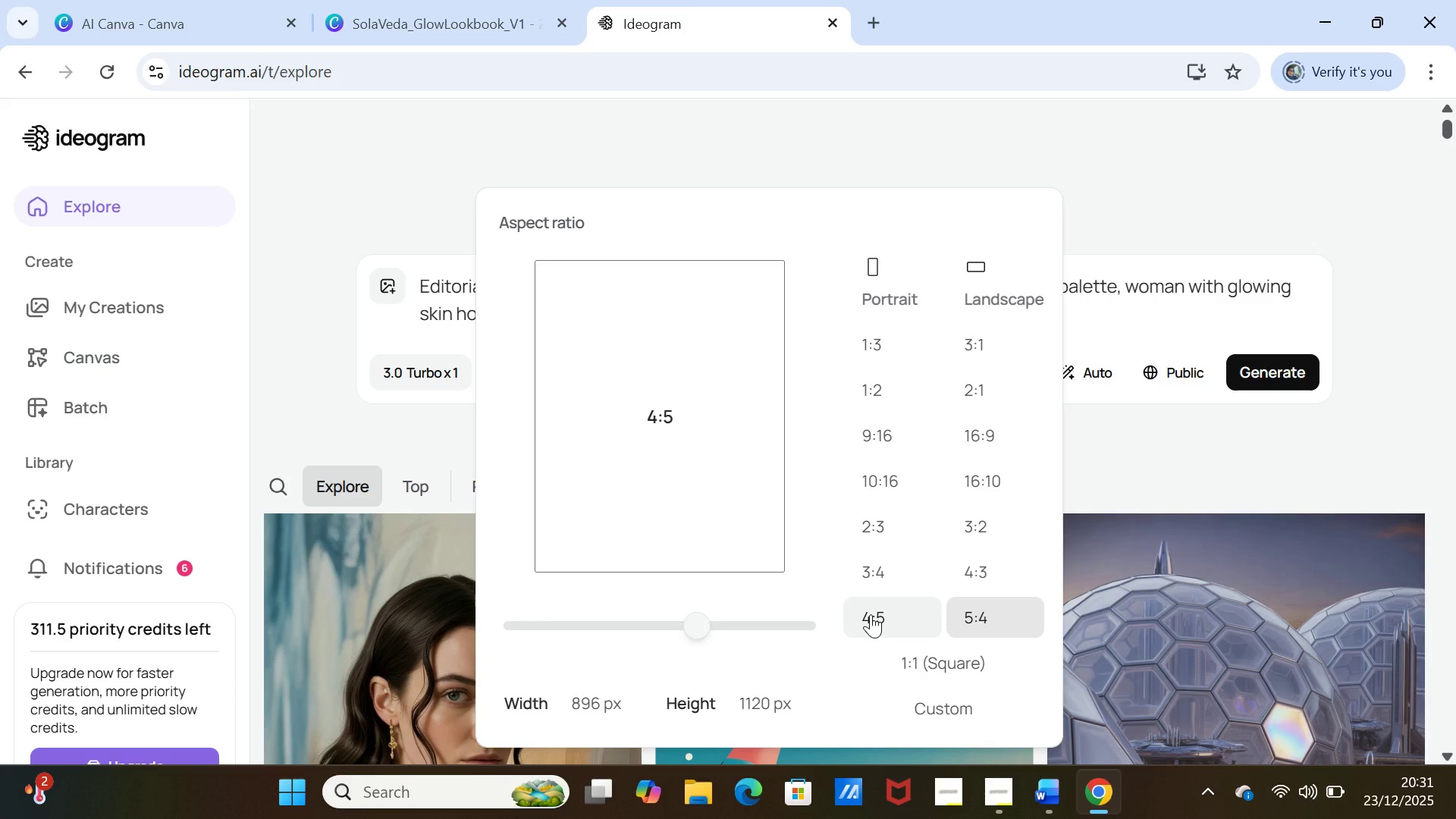 
left_click([871, 614])
 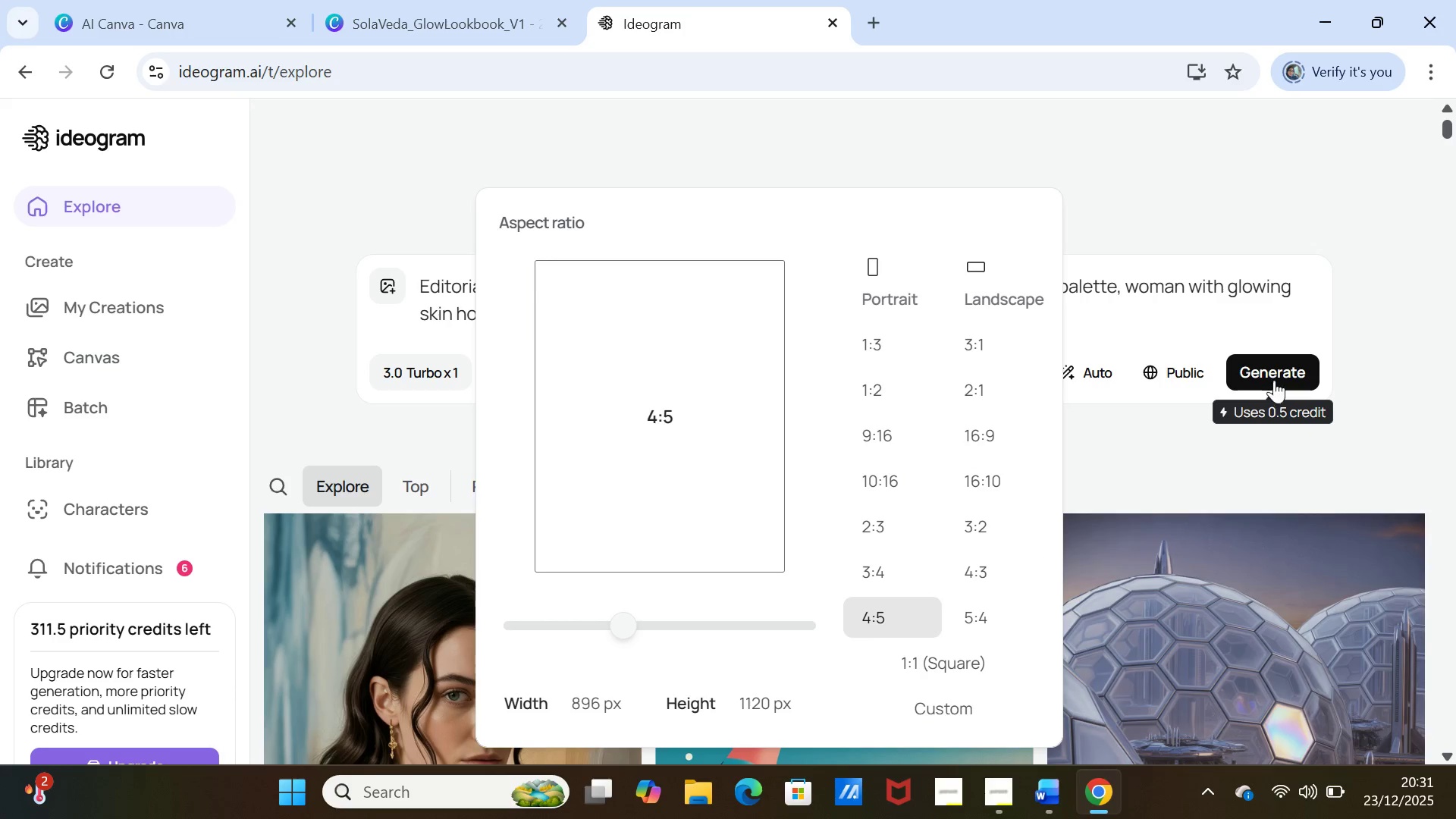 
left_click([1274, 376])
 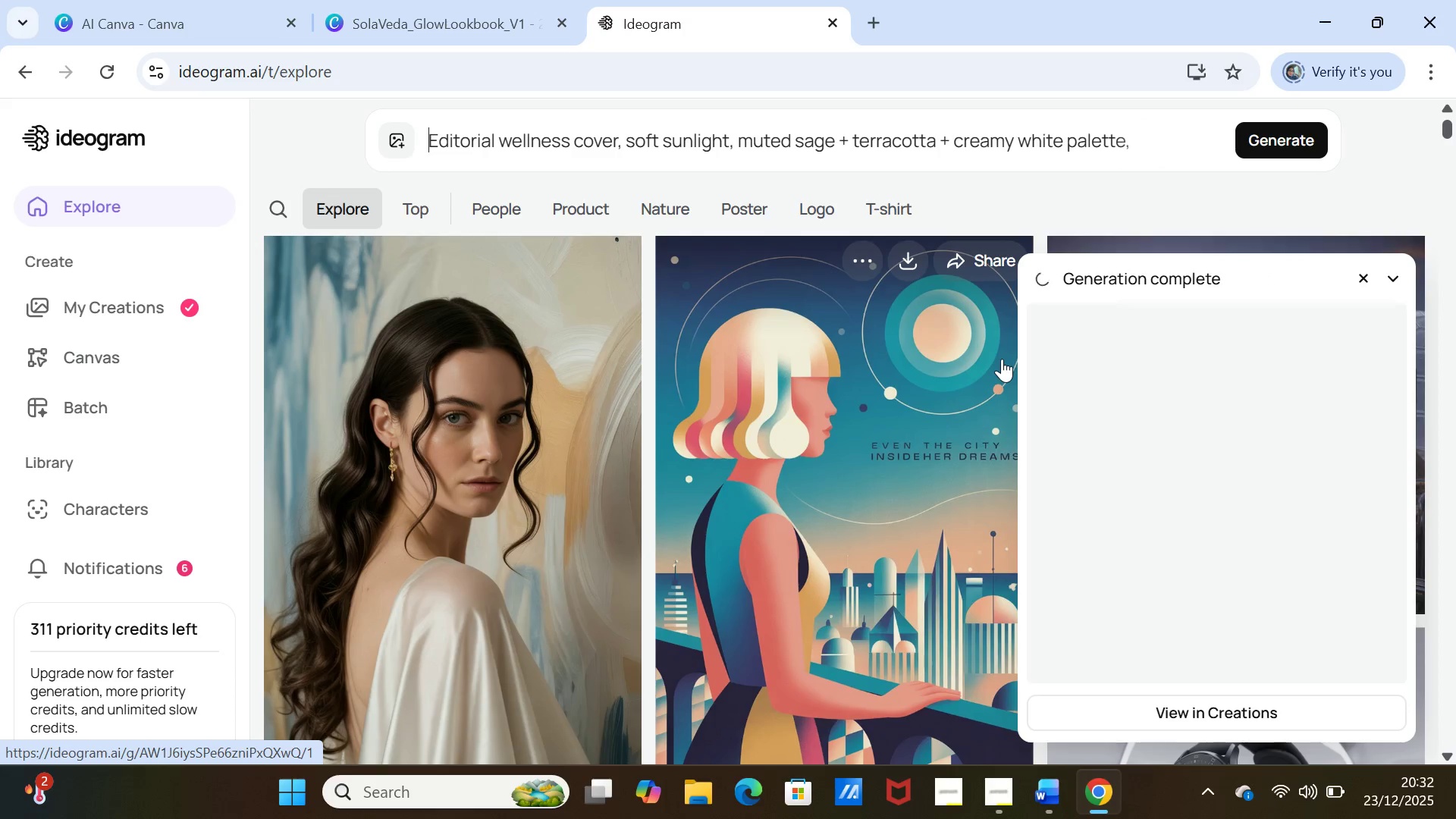 
wait(14.94)
 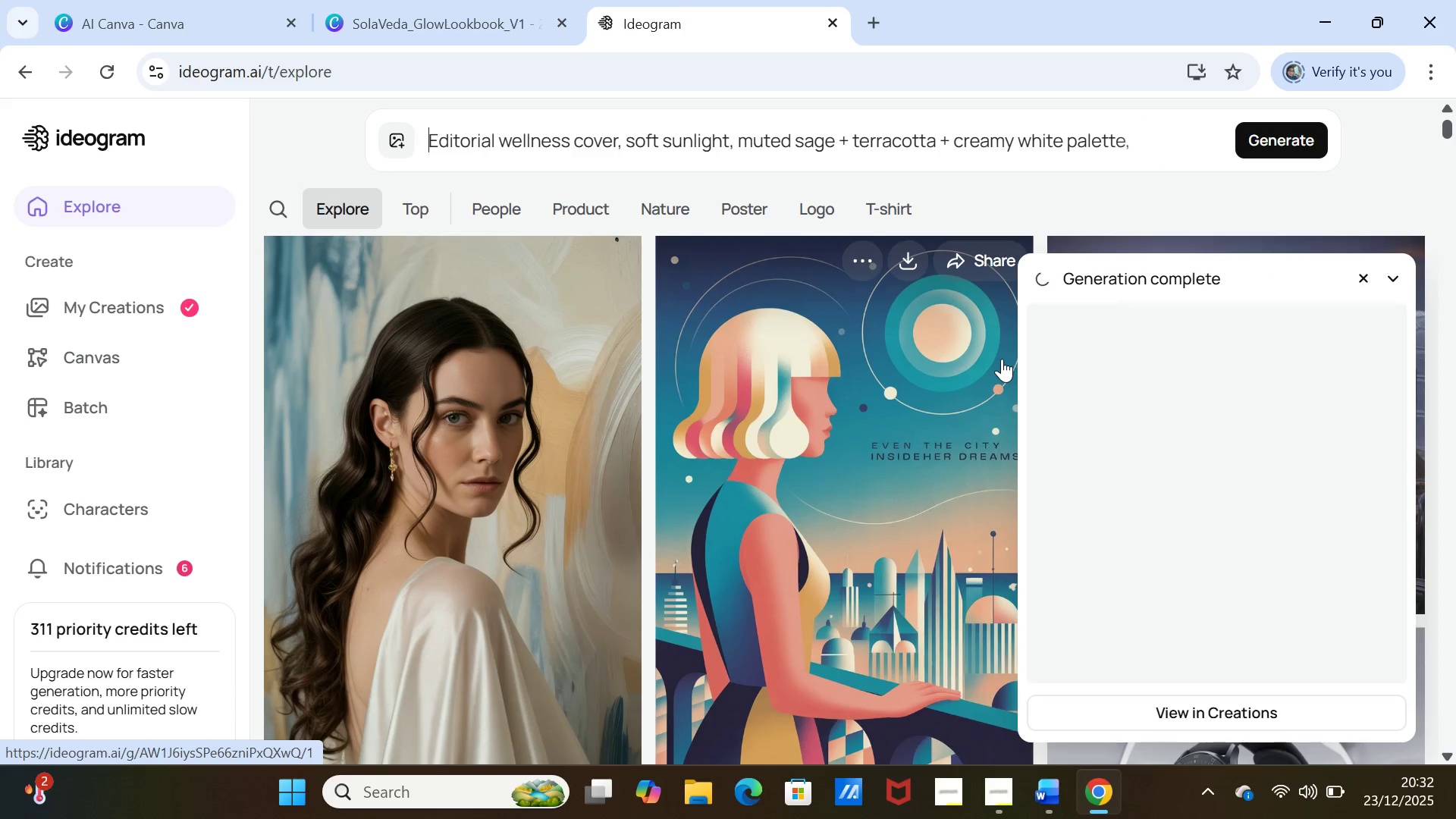 
left_click([152, 24])
 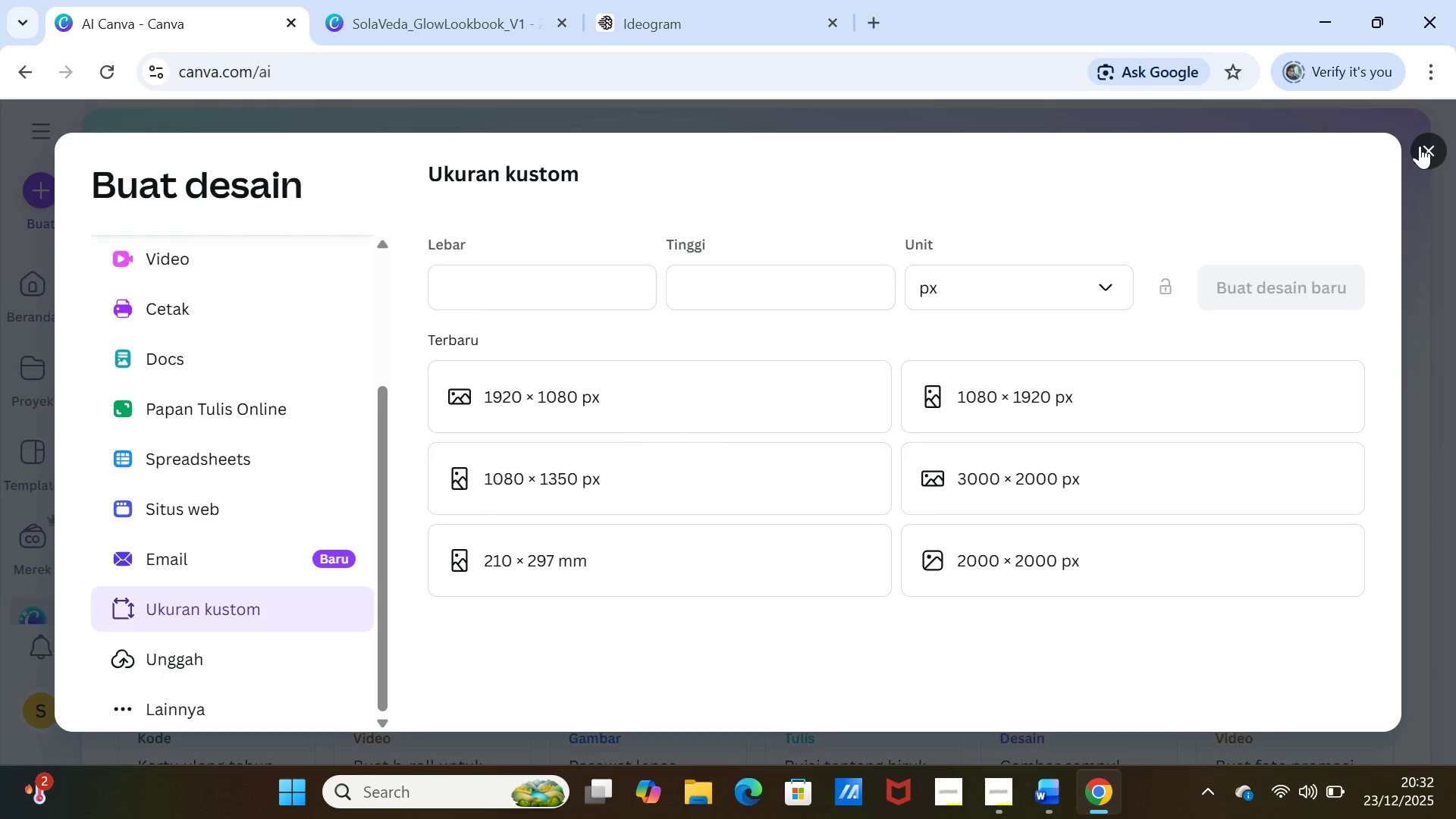 
left_click([1423, 146])
 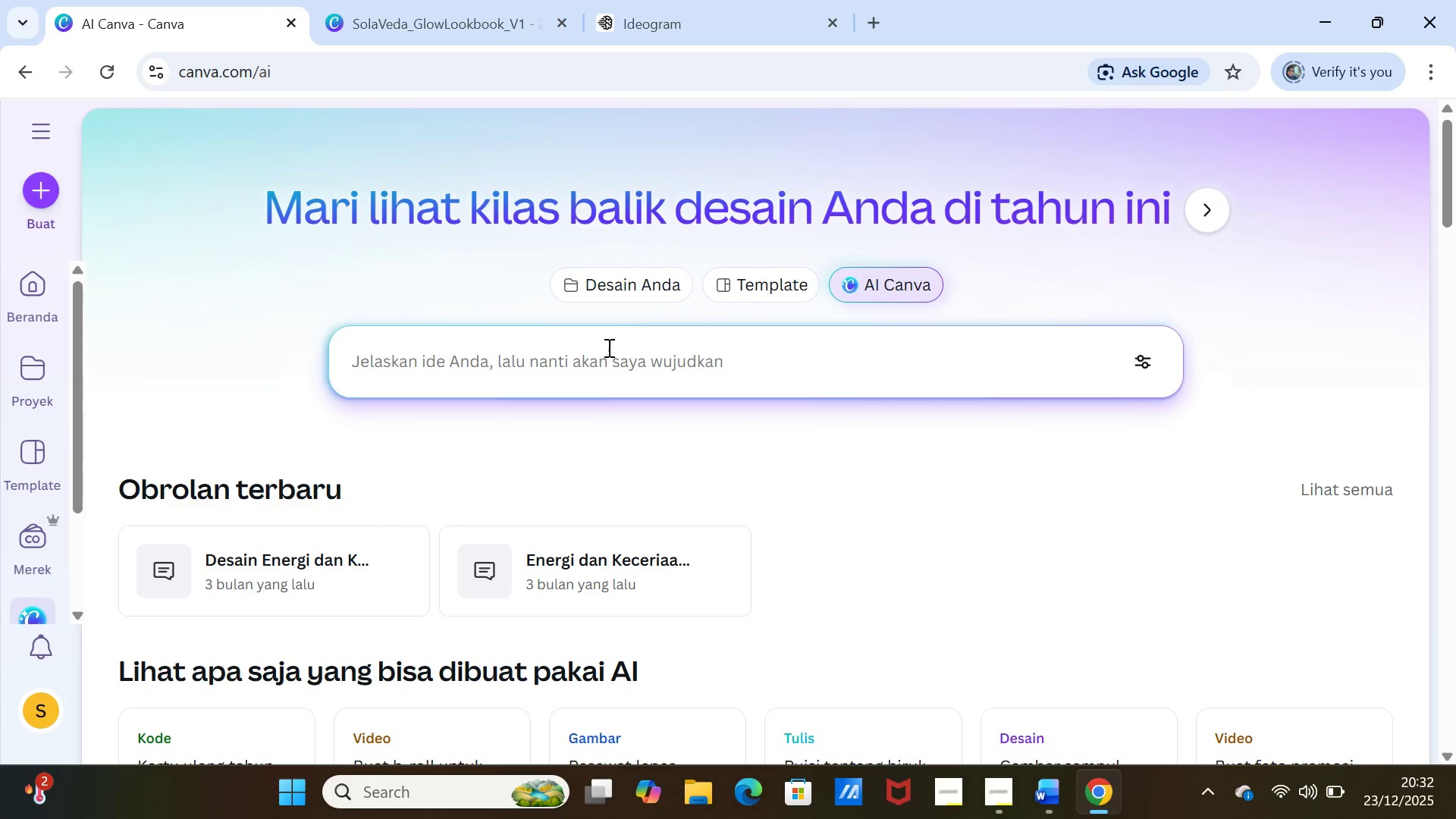 
left_click([584, 348])
 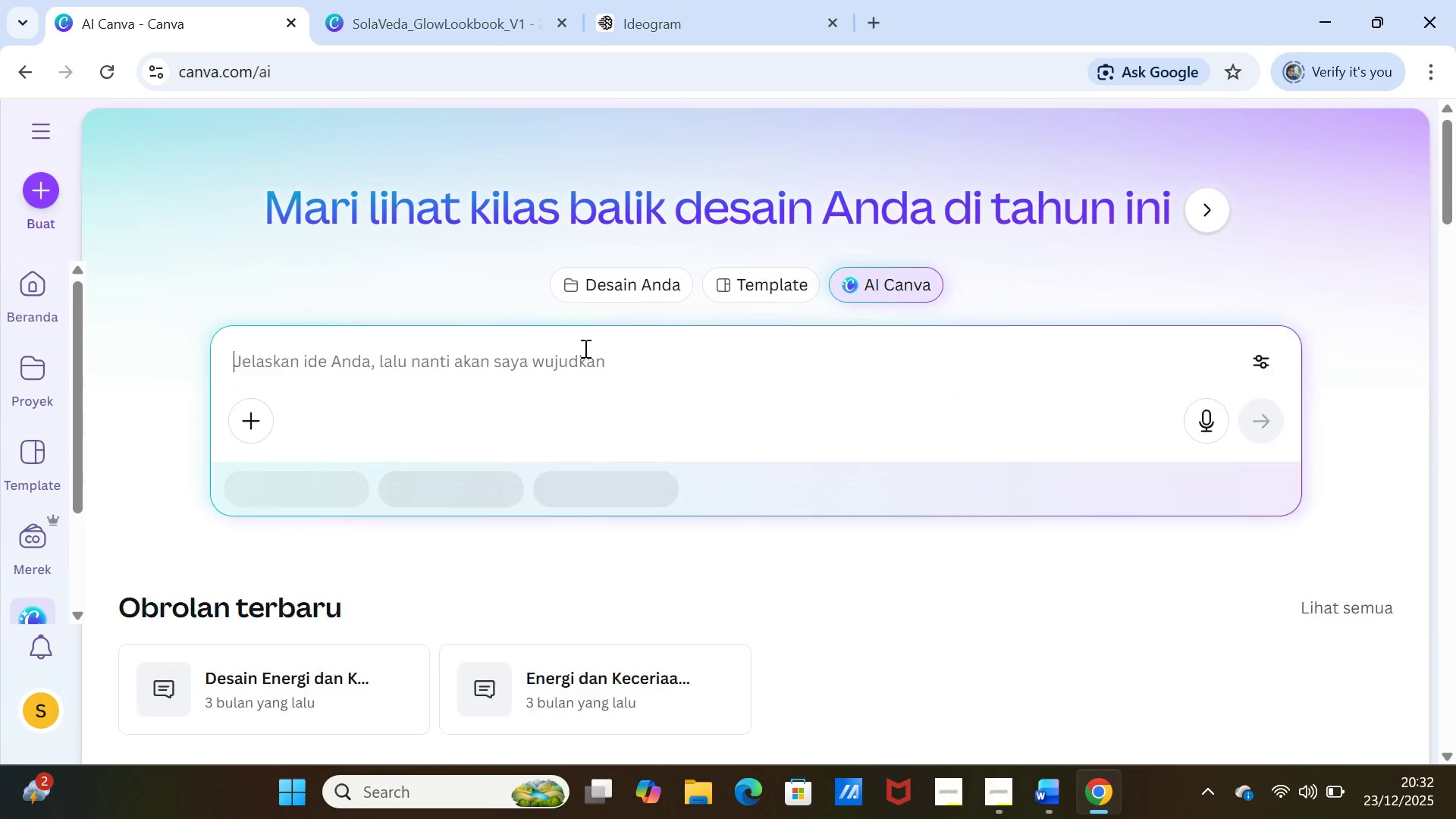 
key(Control+V)
 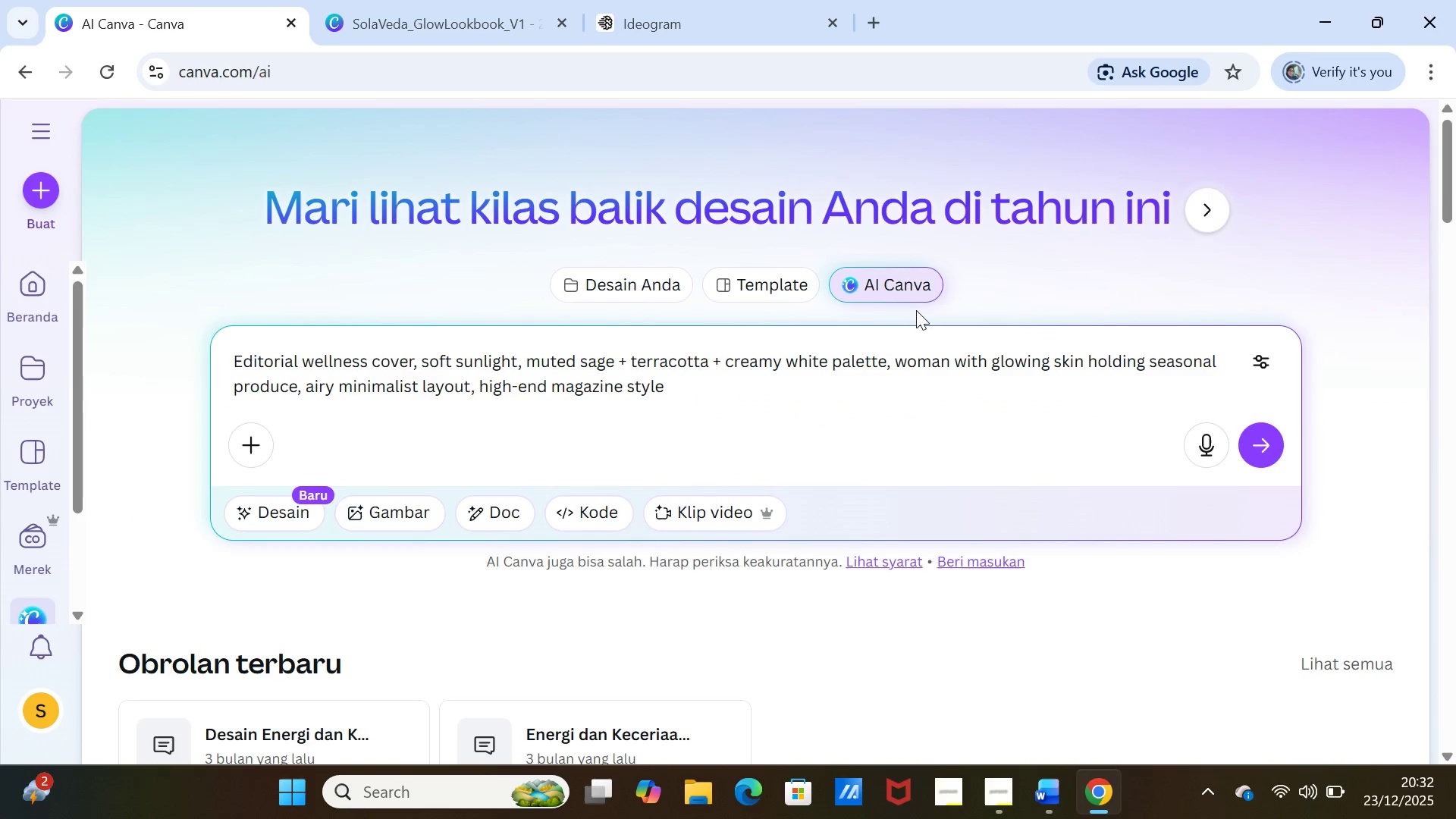 
left_click([378, 506])
 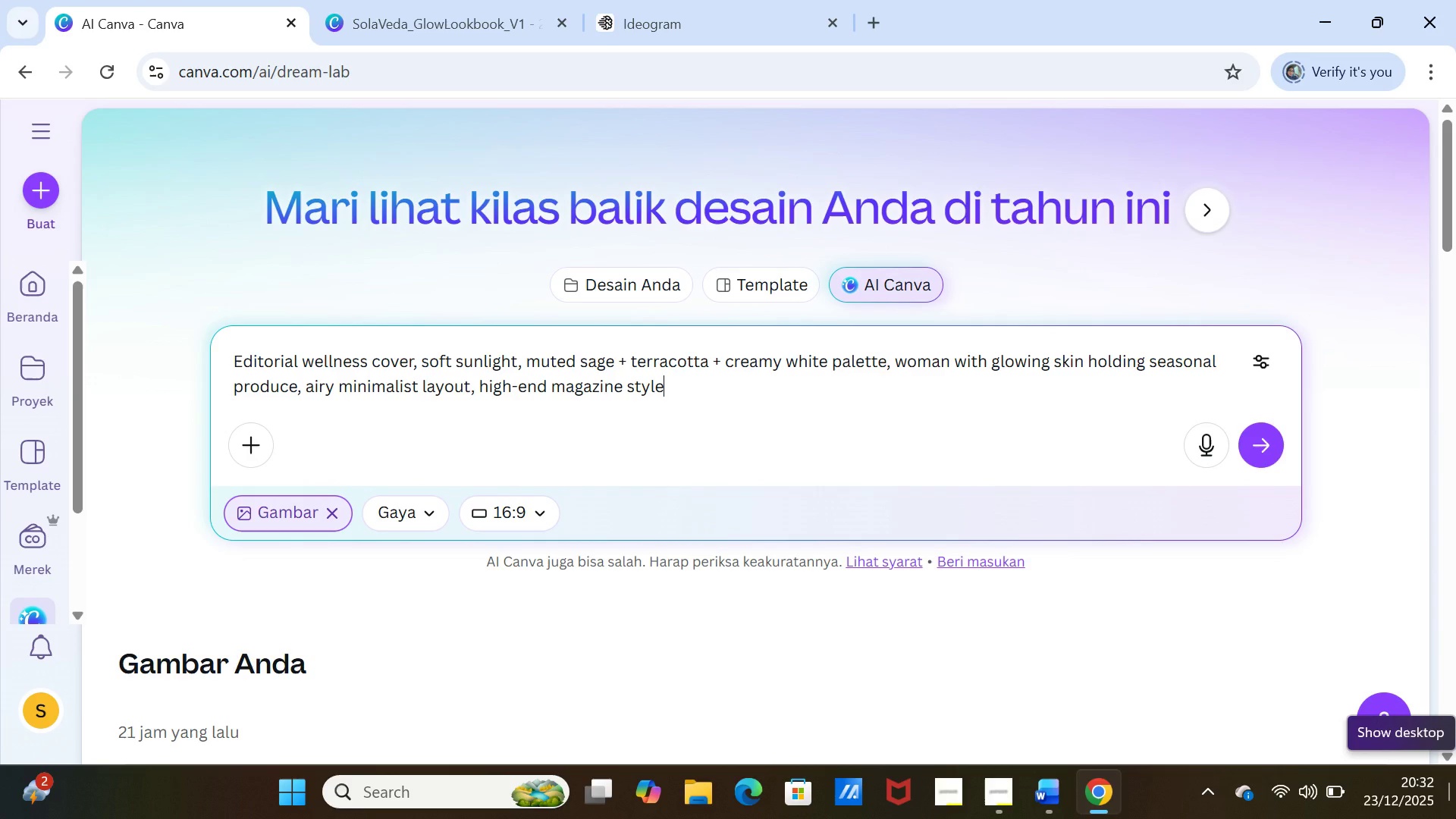 
wait(16.58)
 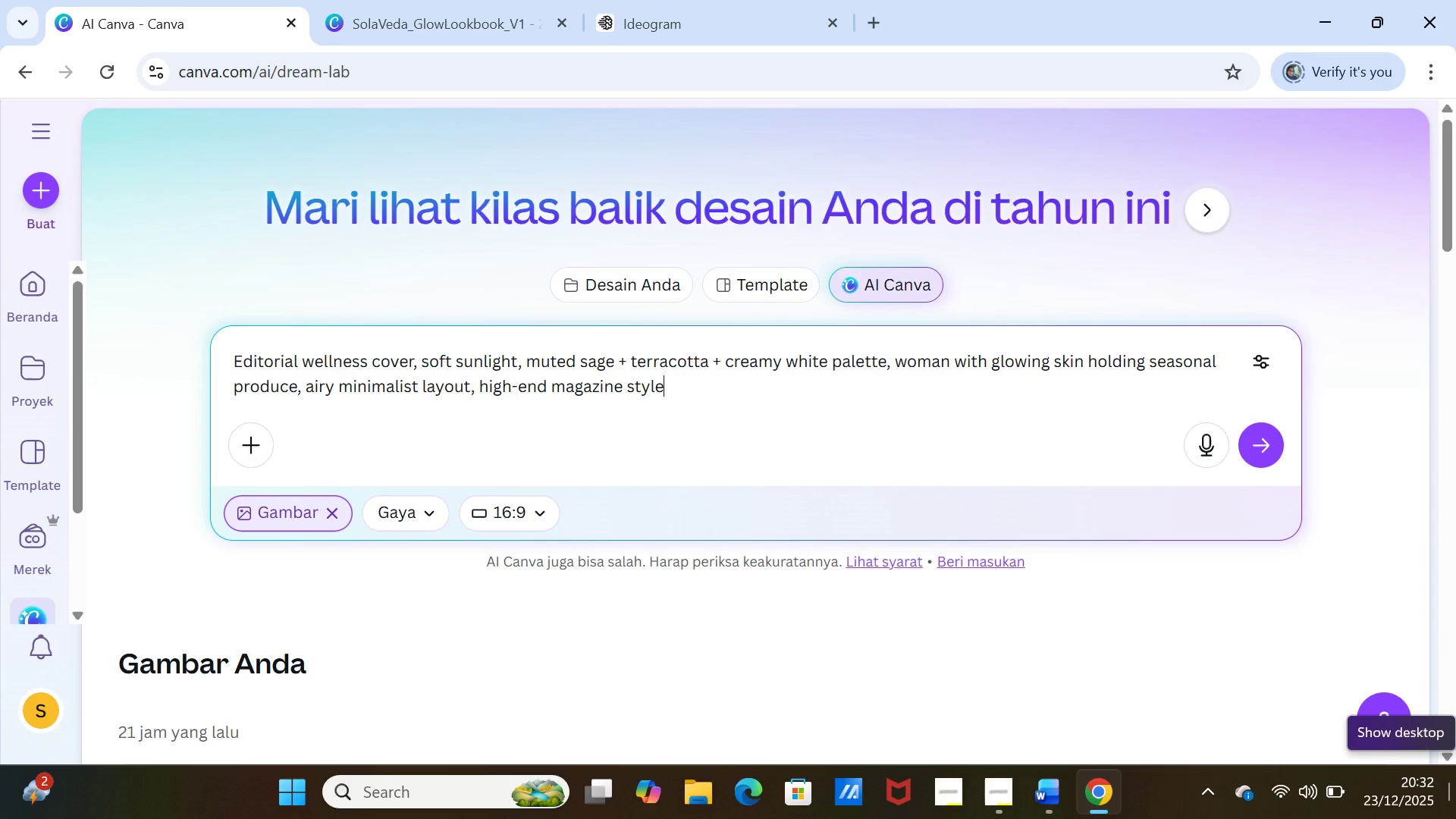 
left_click([533, 507])
 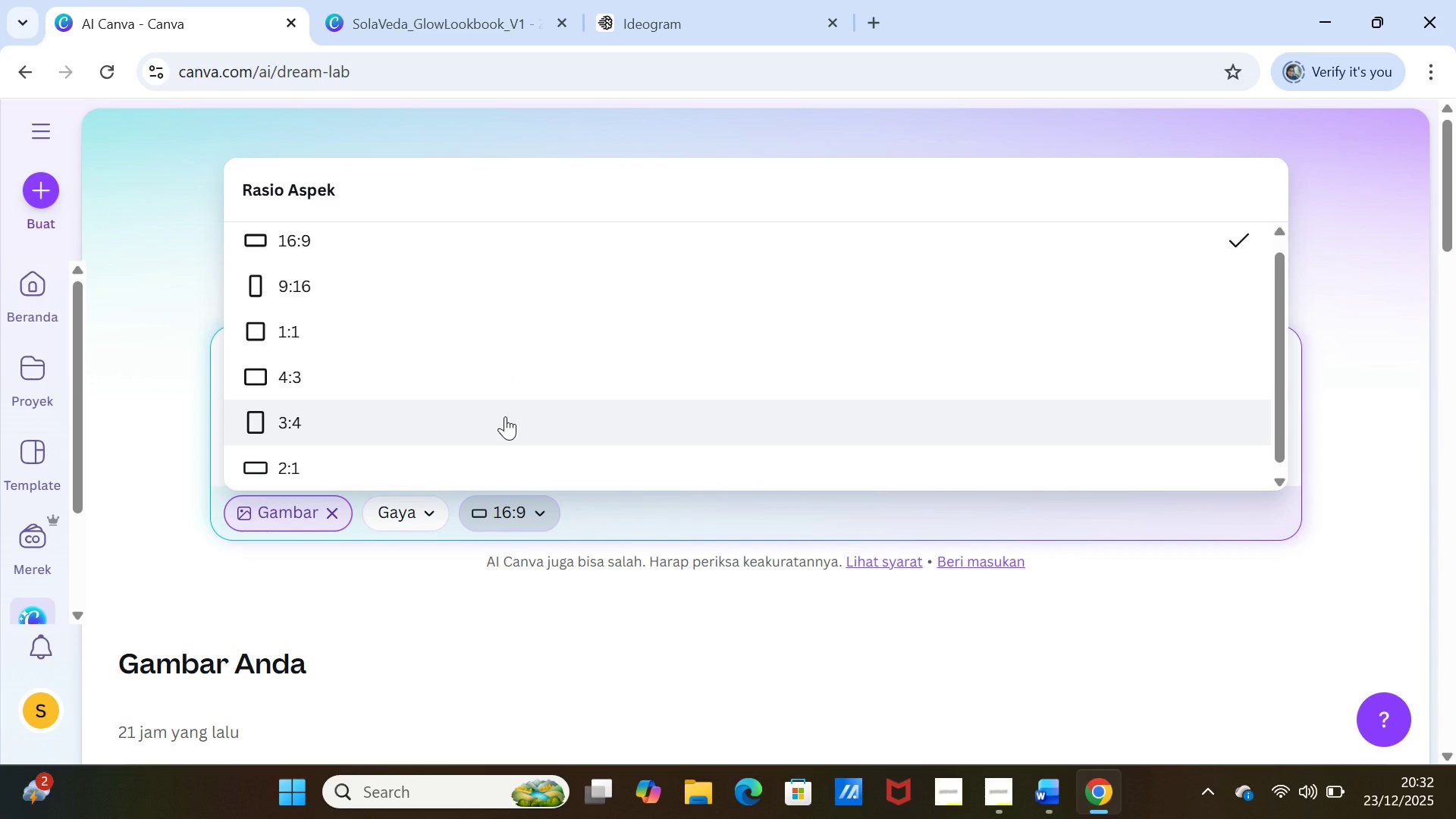 
scroll: coordinate [505, 416], scroll_direction: down, amount: 2.0
 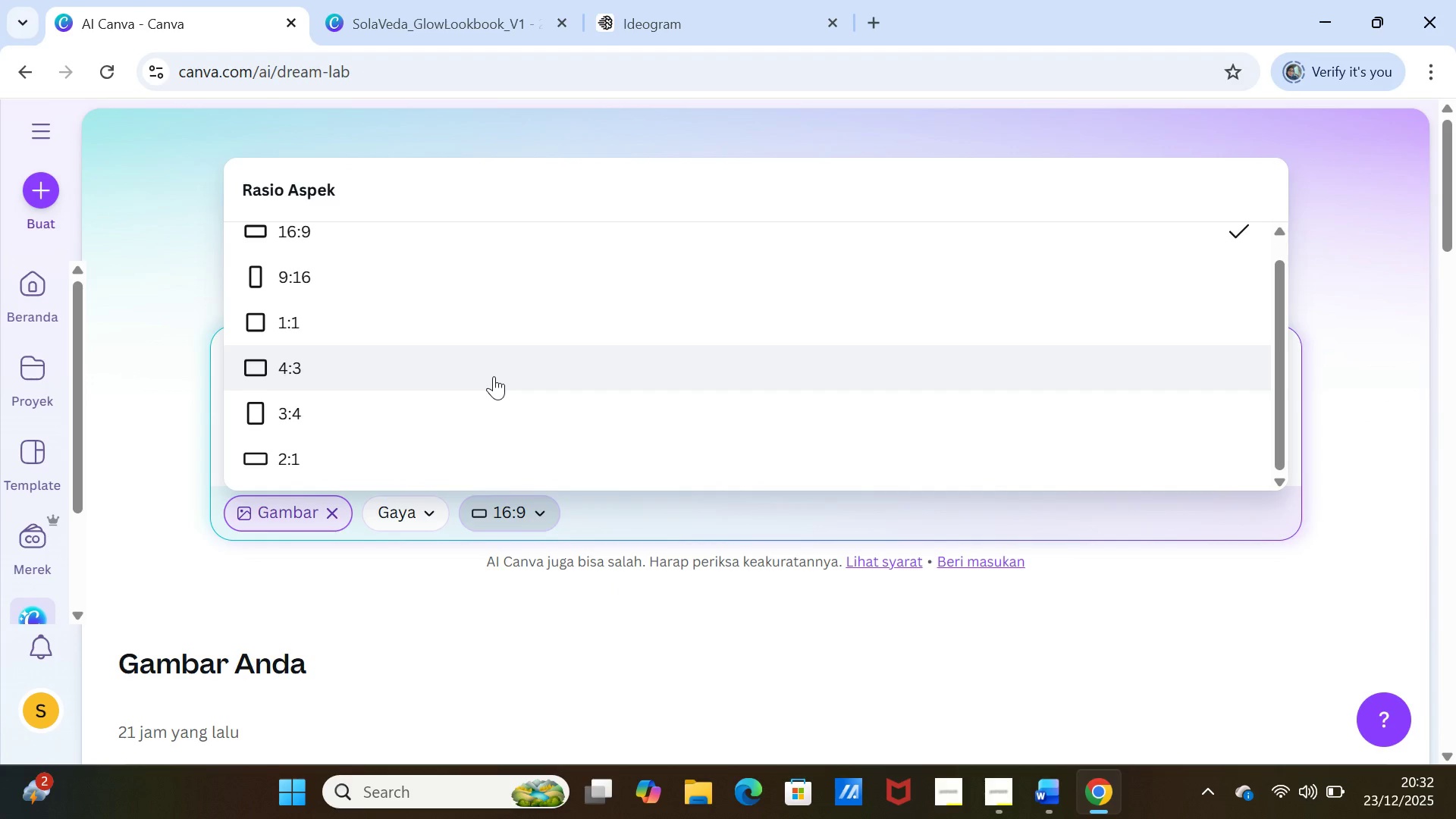 
left_click([484, 417])
 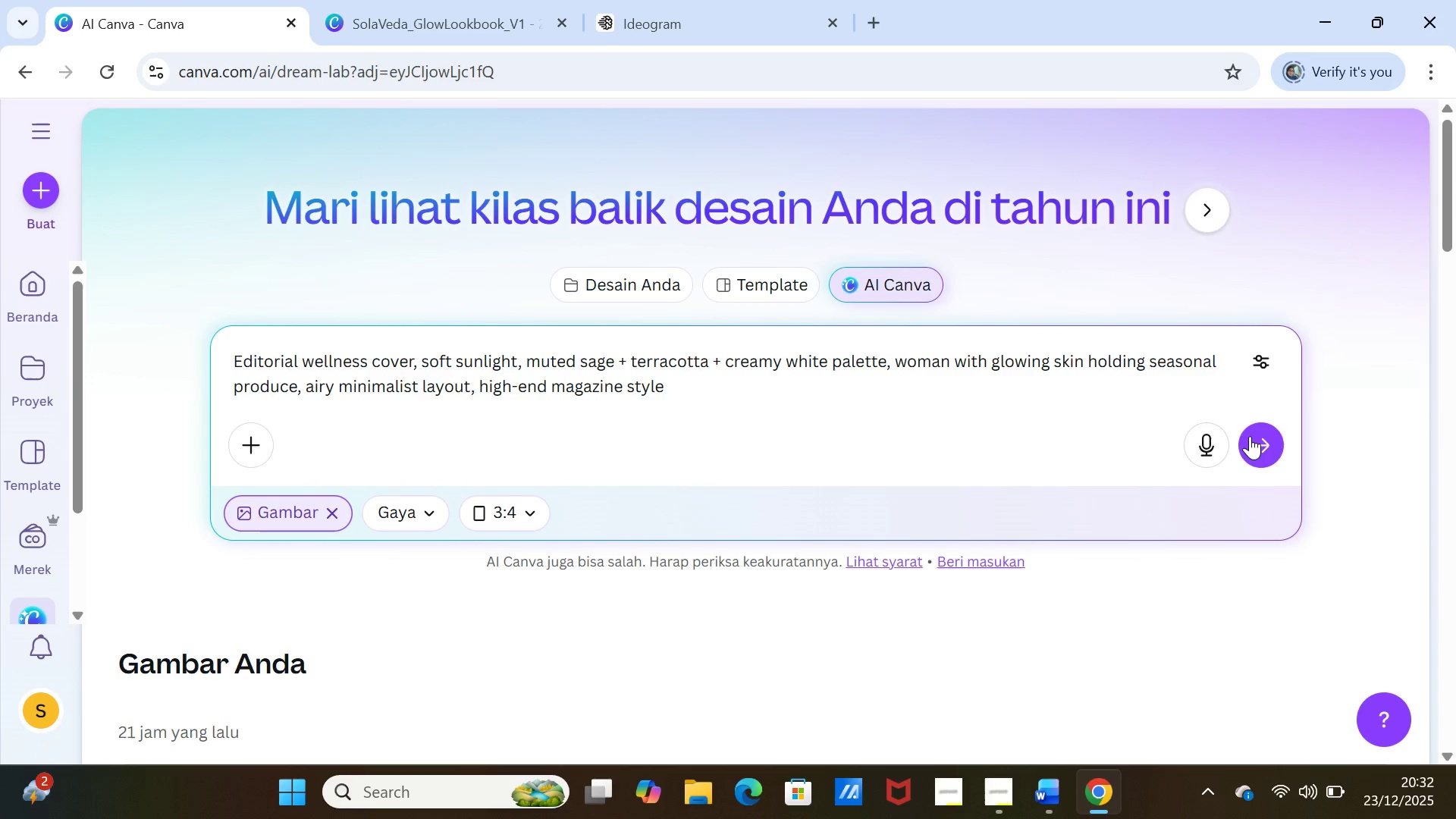 
left_click([1267, 447])
 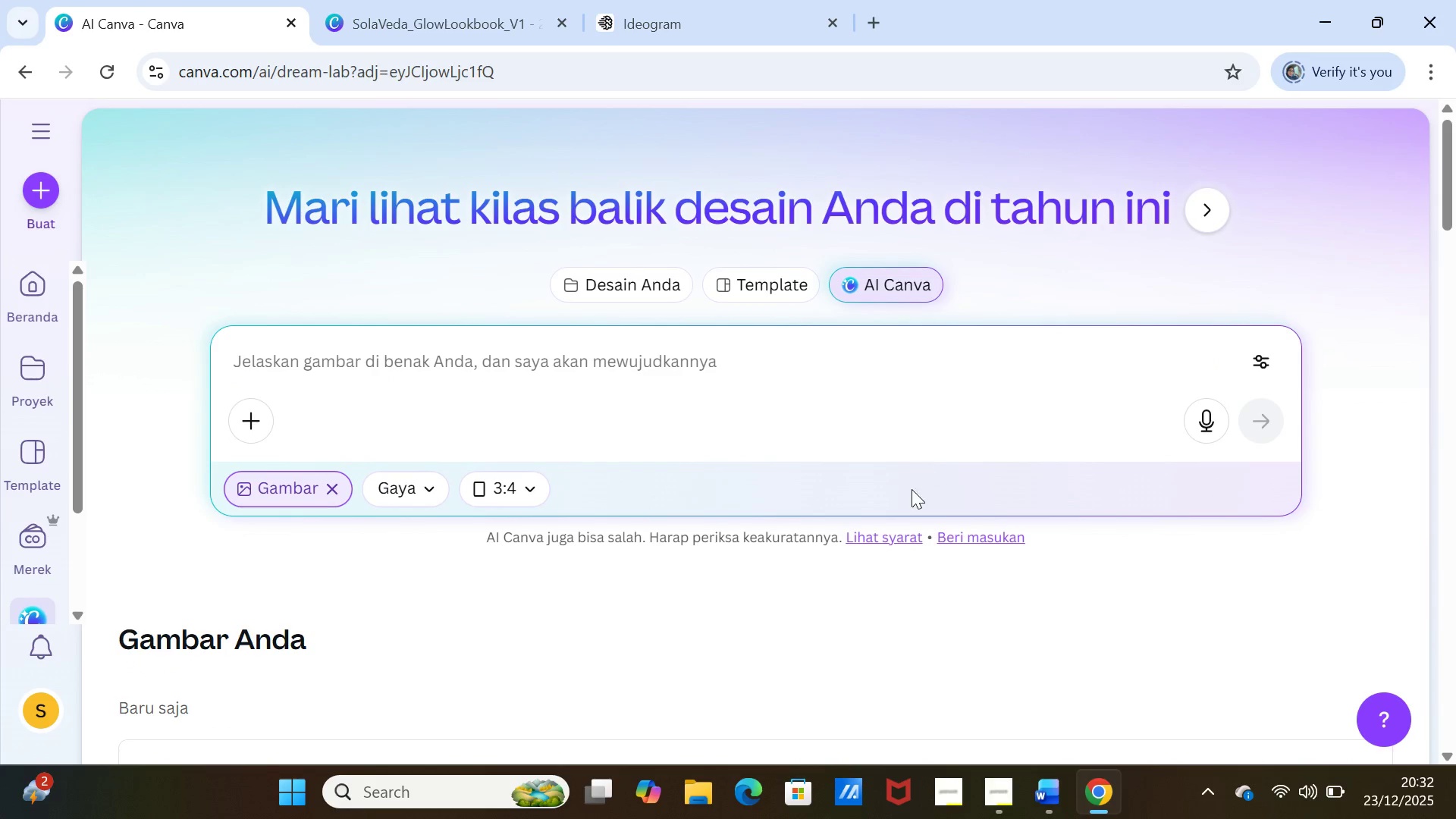 
scroll: coordinate [902, 551], scroll_direction: down, amount: 5.0
 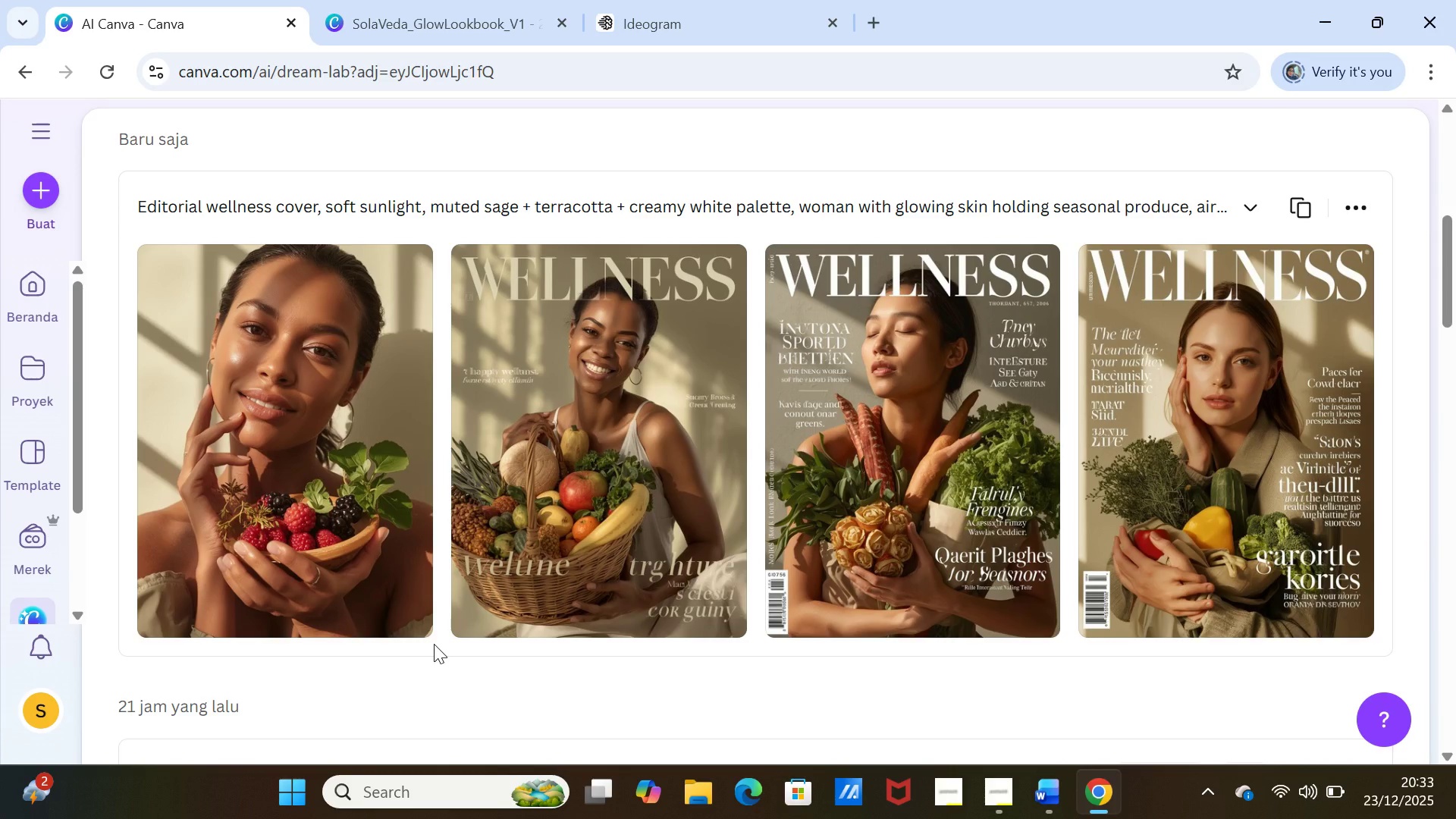 
wait(21.52)
 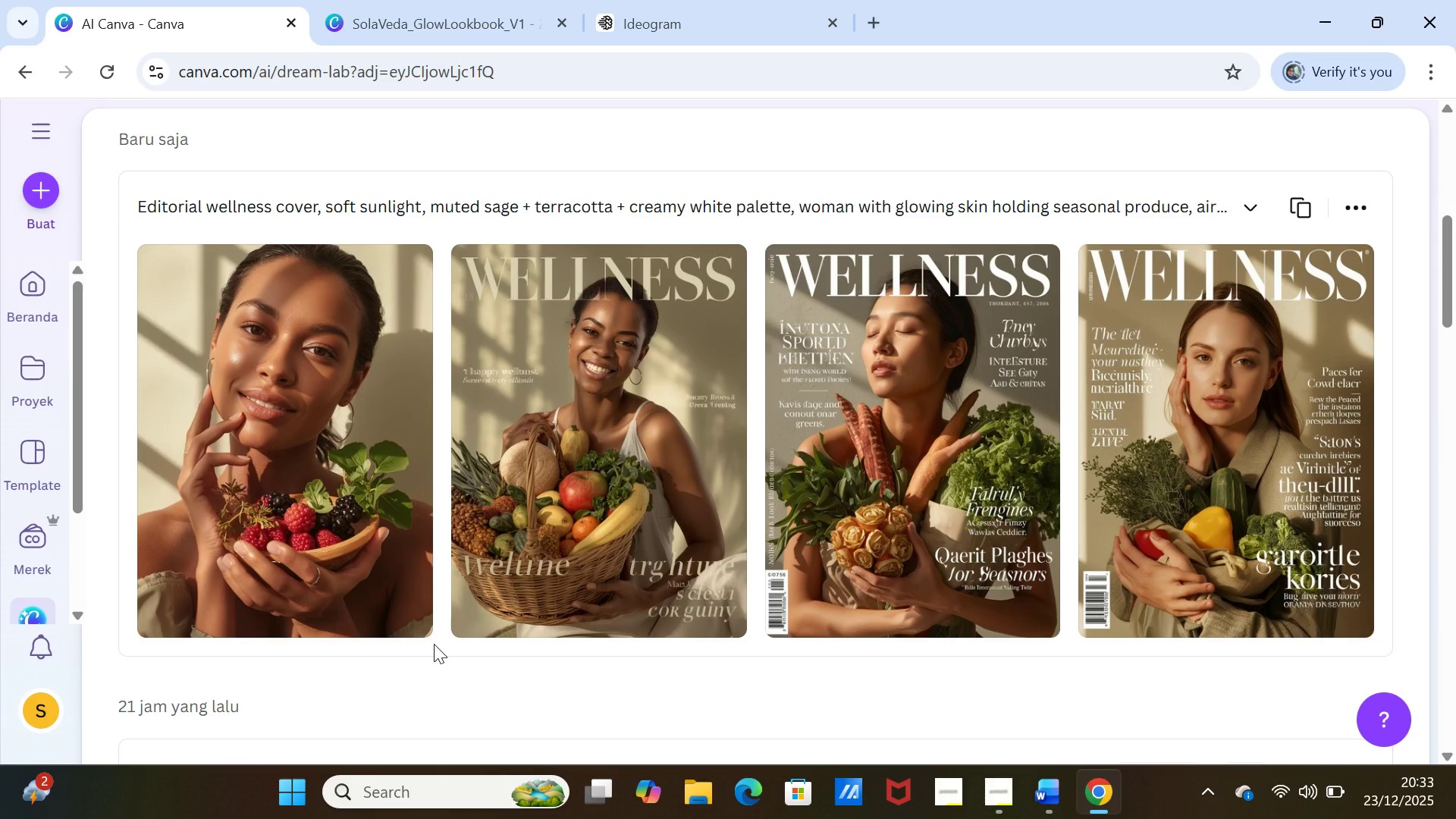 
left_click([413, 273])
 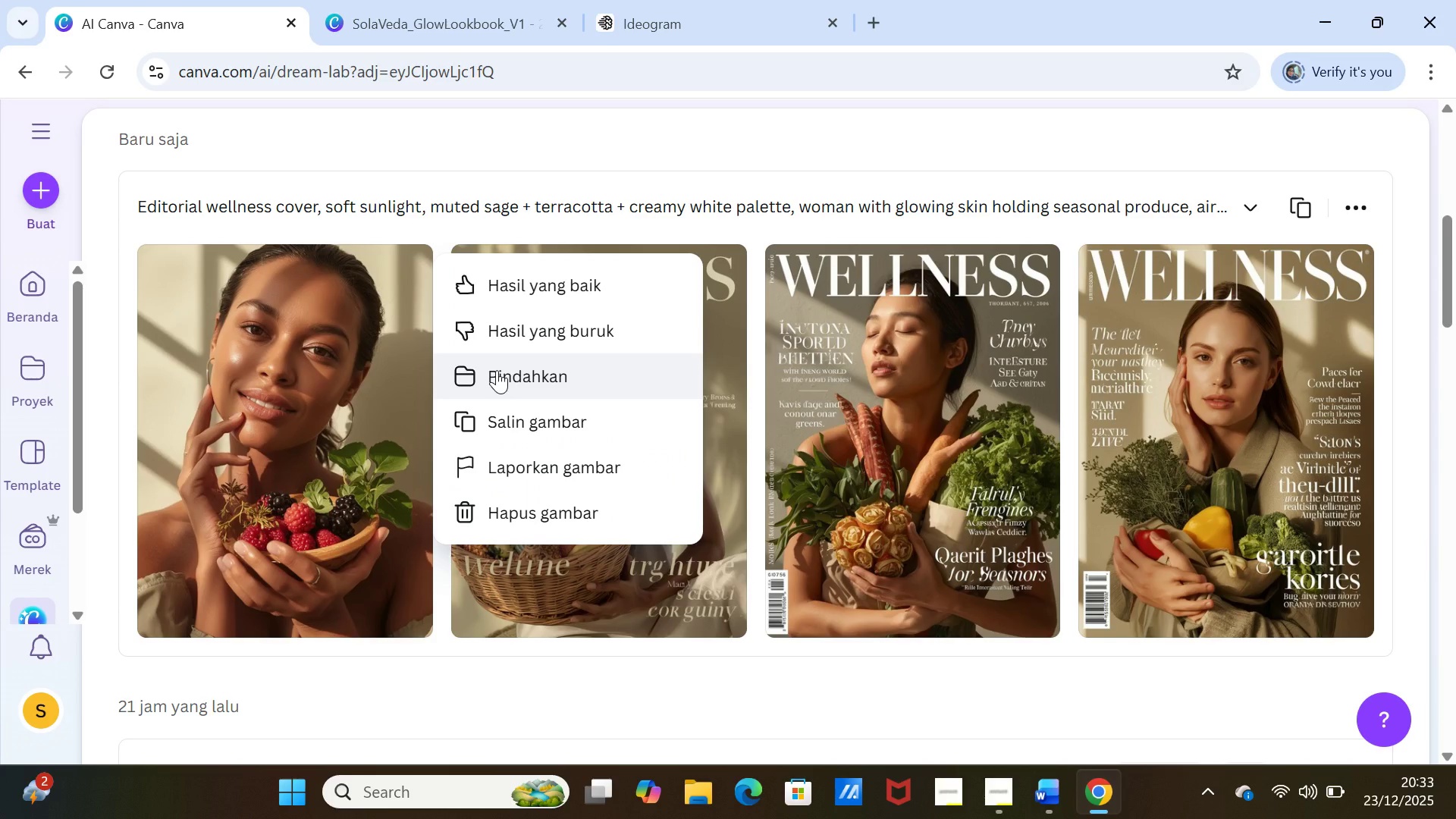 
left_click([496, 428])
 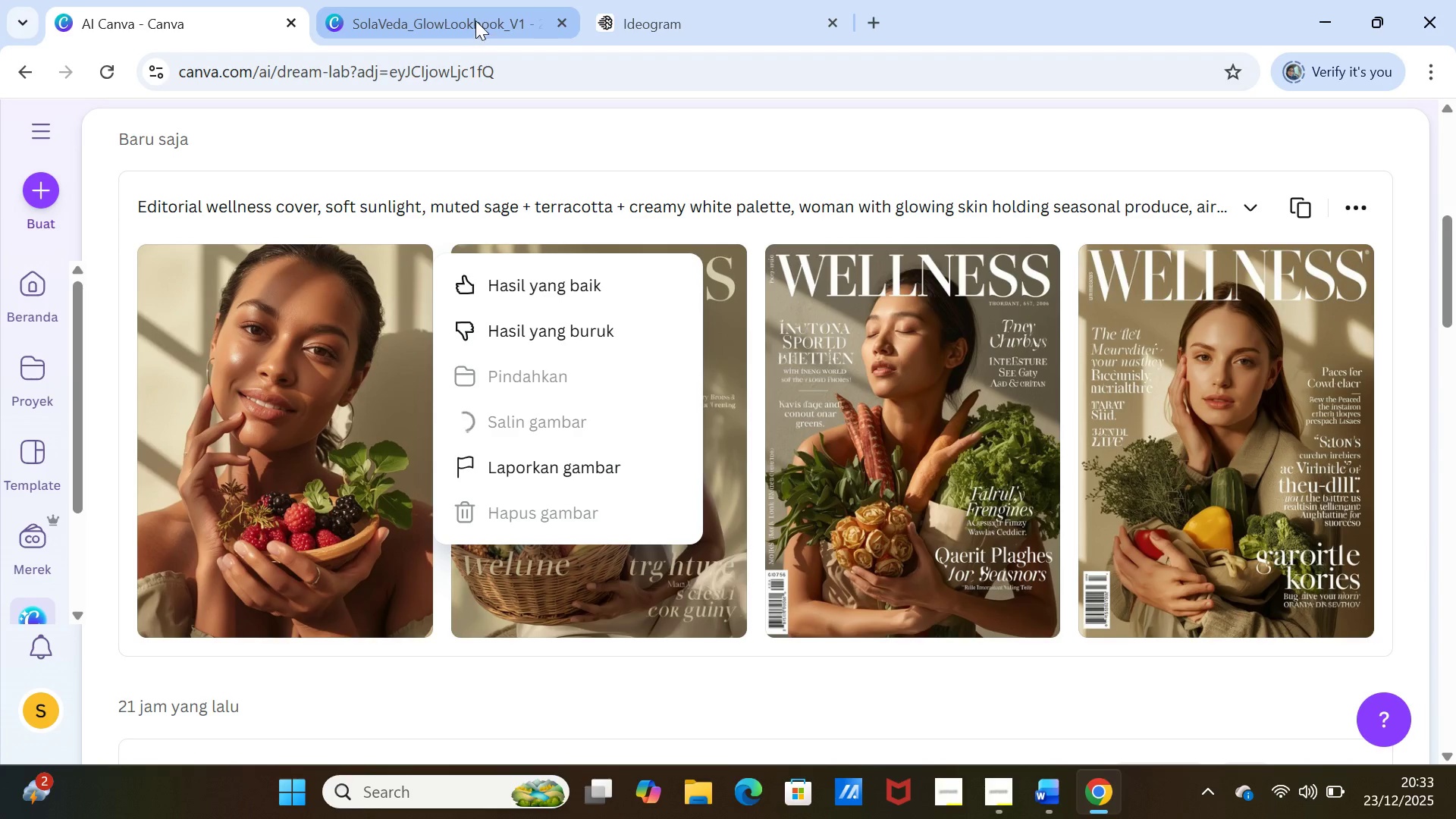 
left_click([475, 20])
 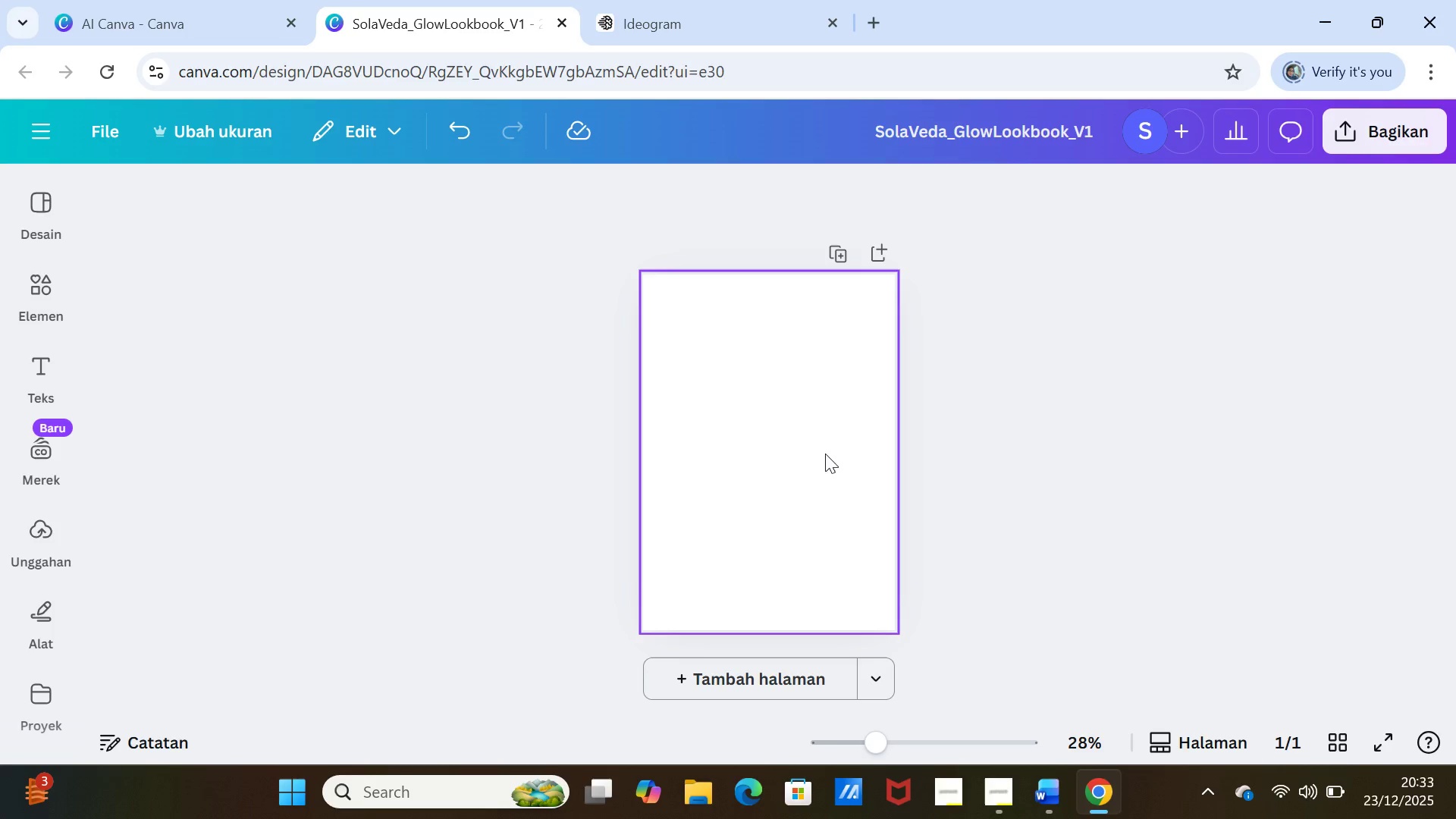 
left_click([820, 442])
 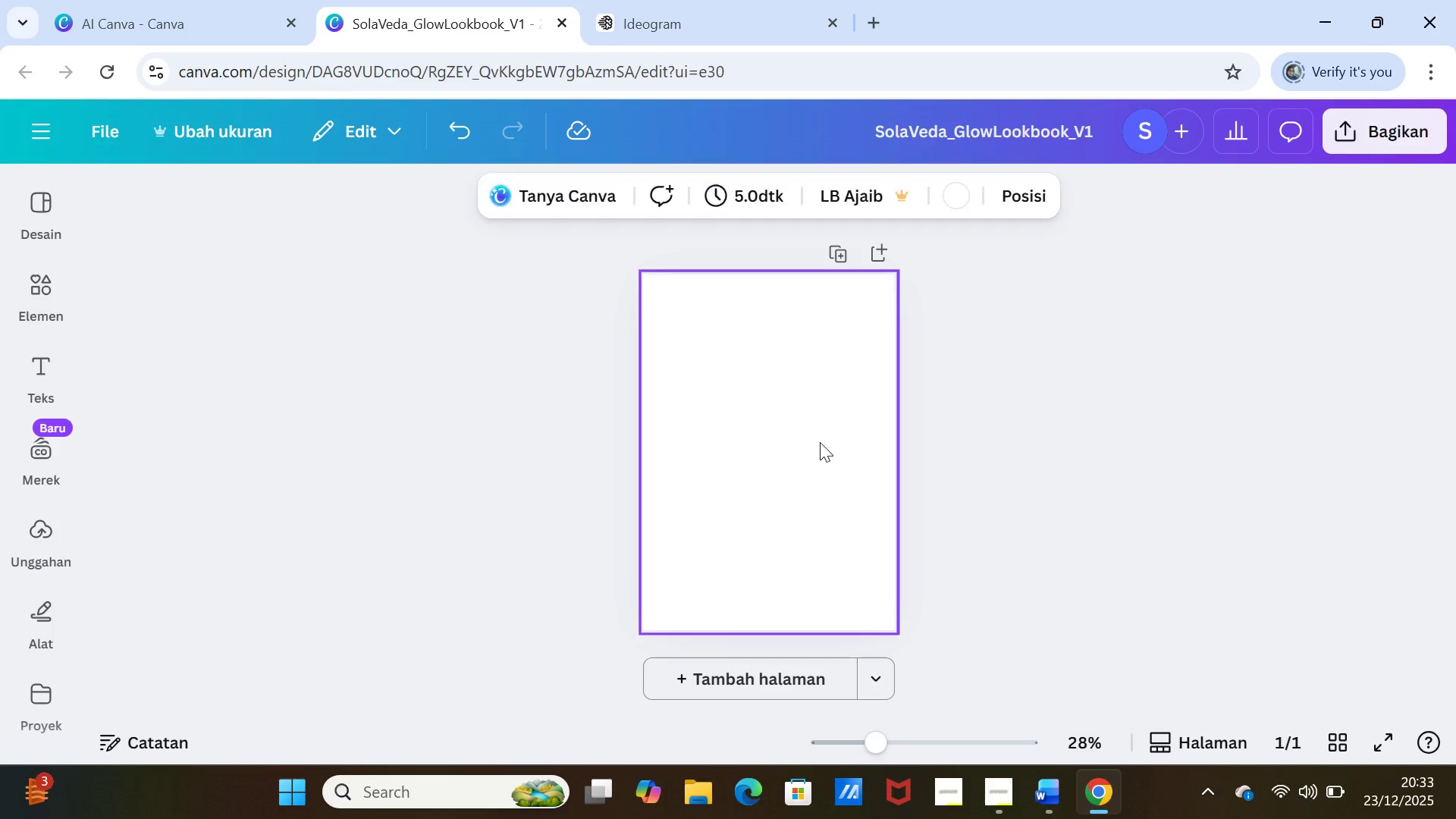 
right_click([820, 442])
 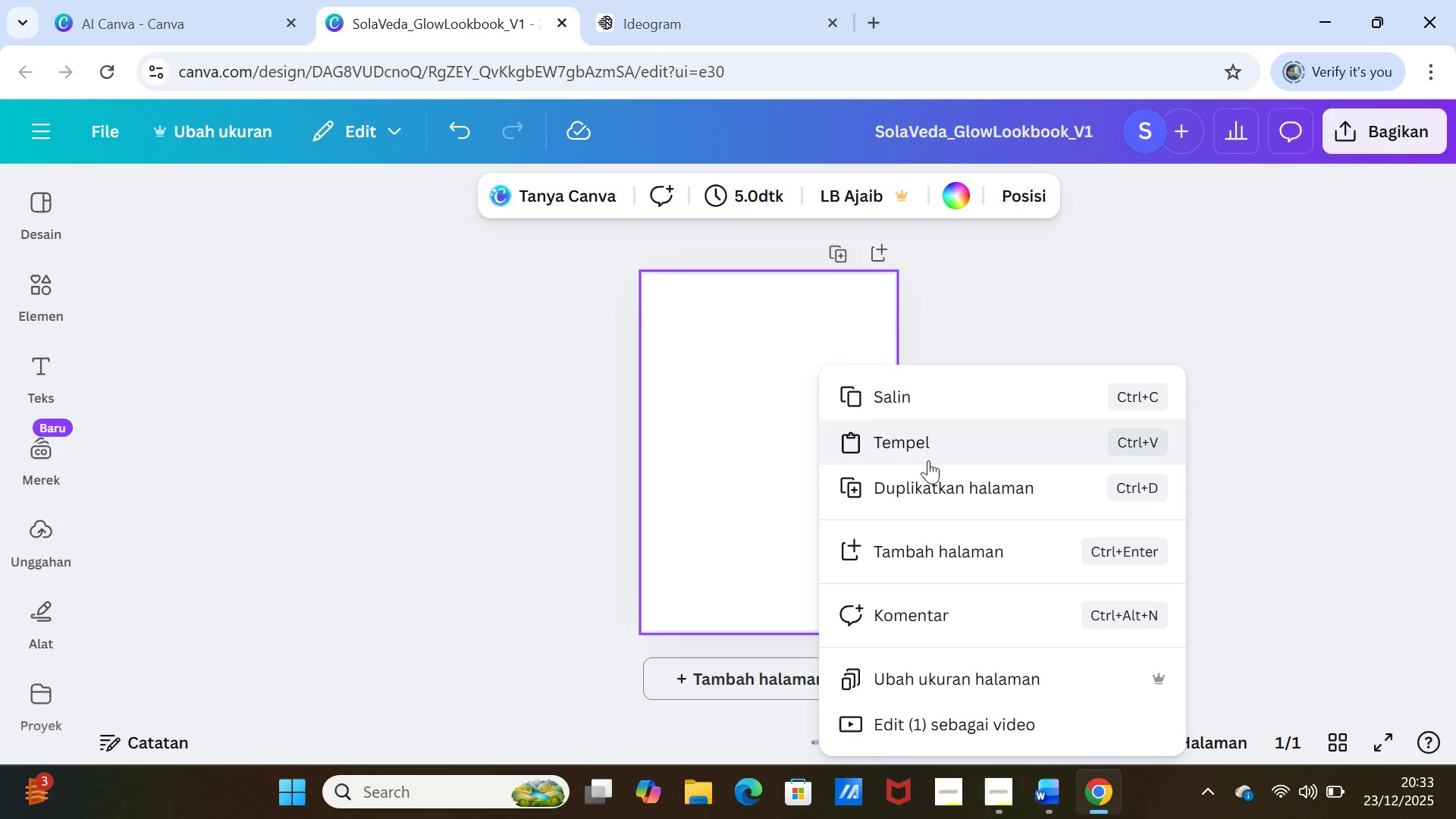 
left_click([928, 442])
 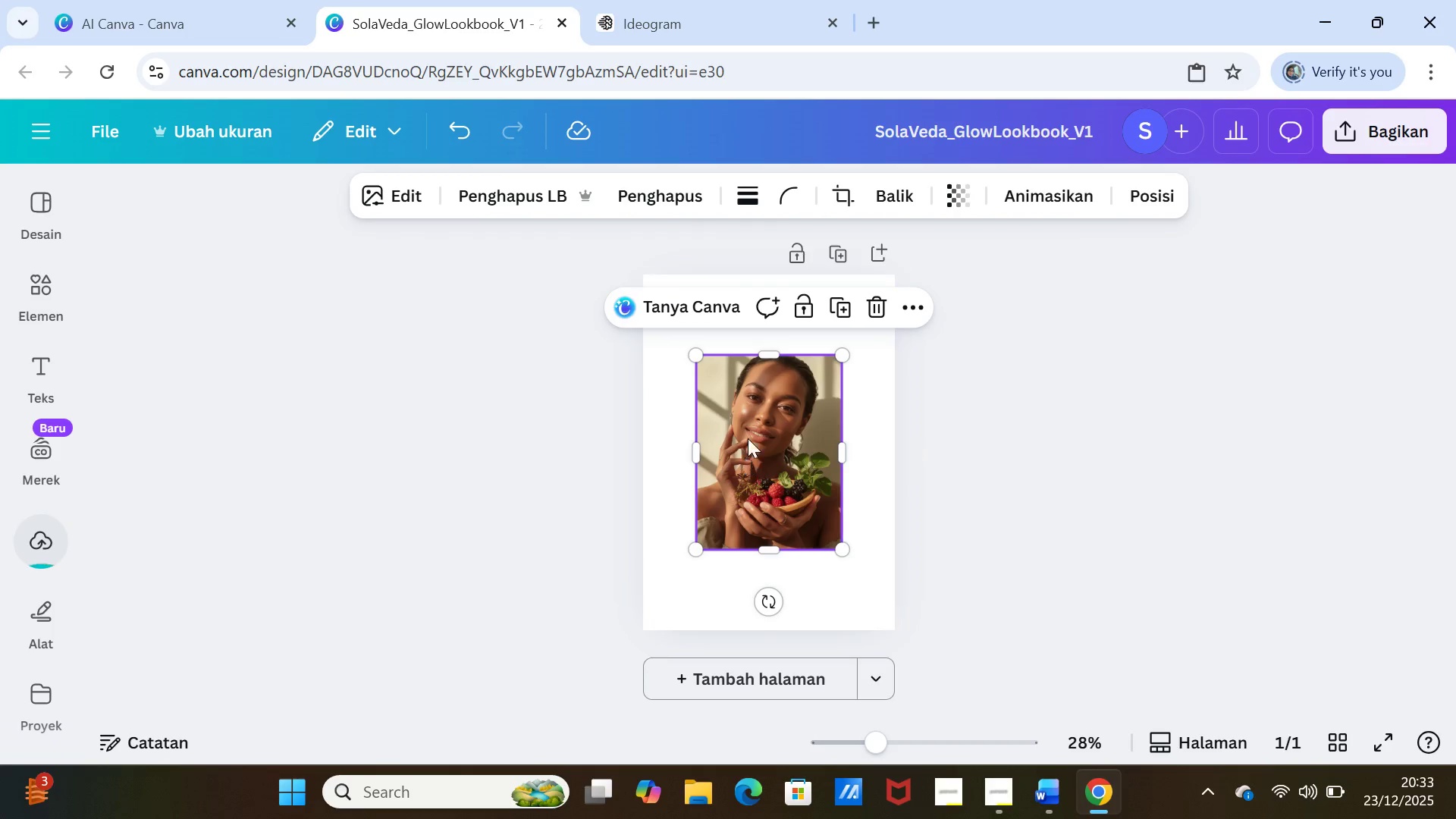 
left_click_drag(start_coordinate=[776, 358], to_coordinate=[775, 281])
 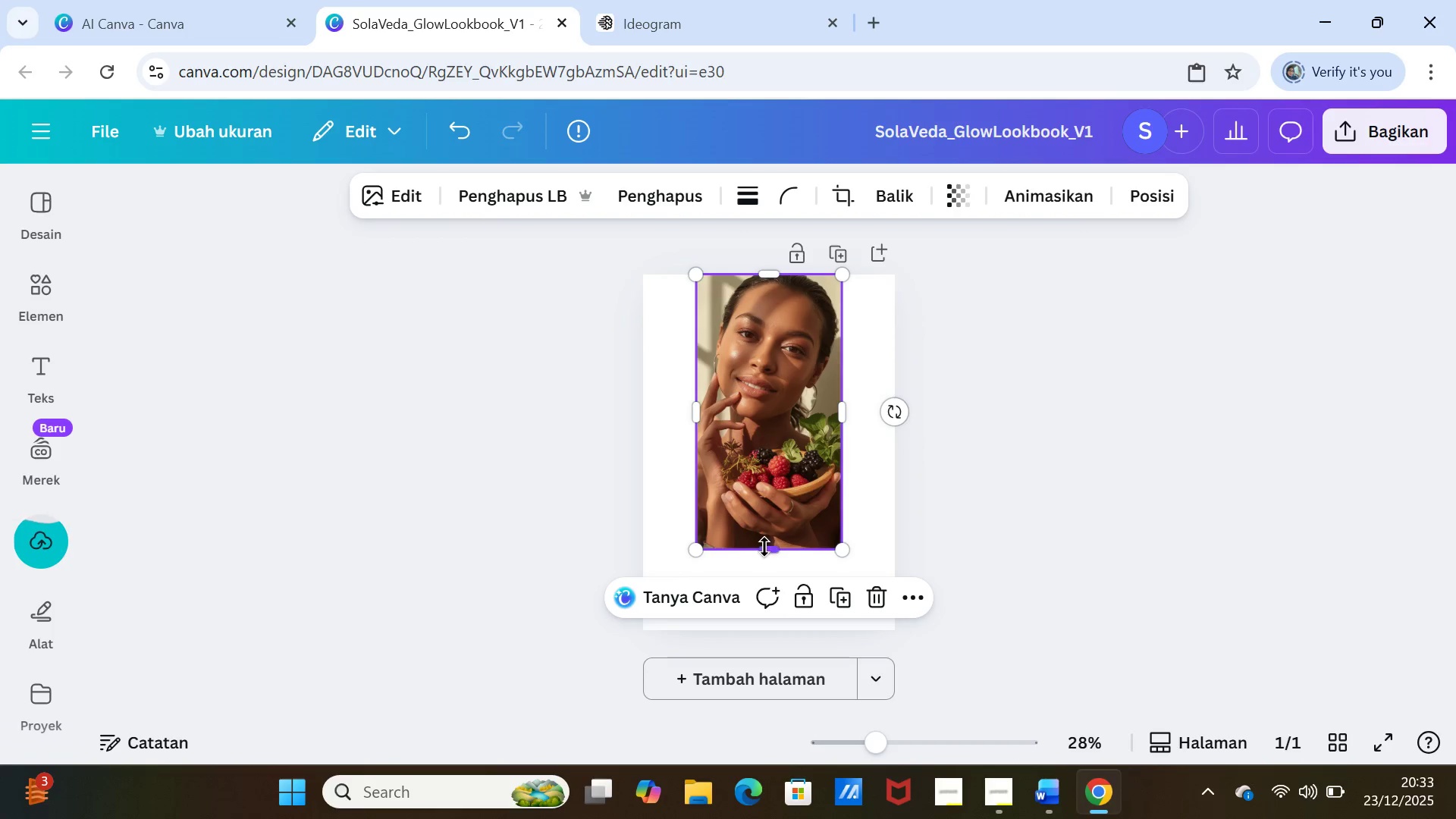 
left_click_drag(start_coordinate=[766, 548], to_coordinate=[765, 623])
 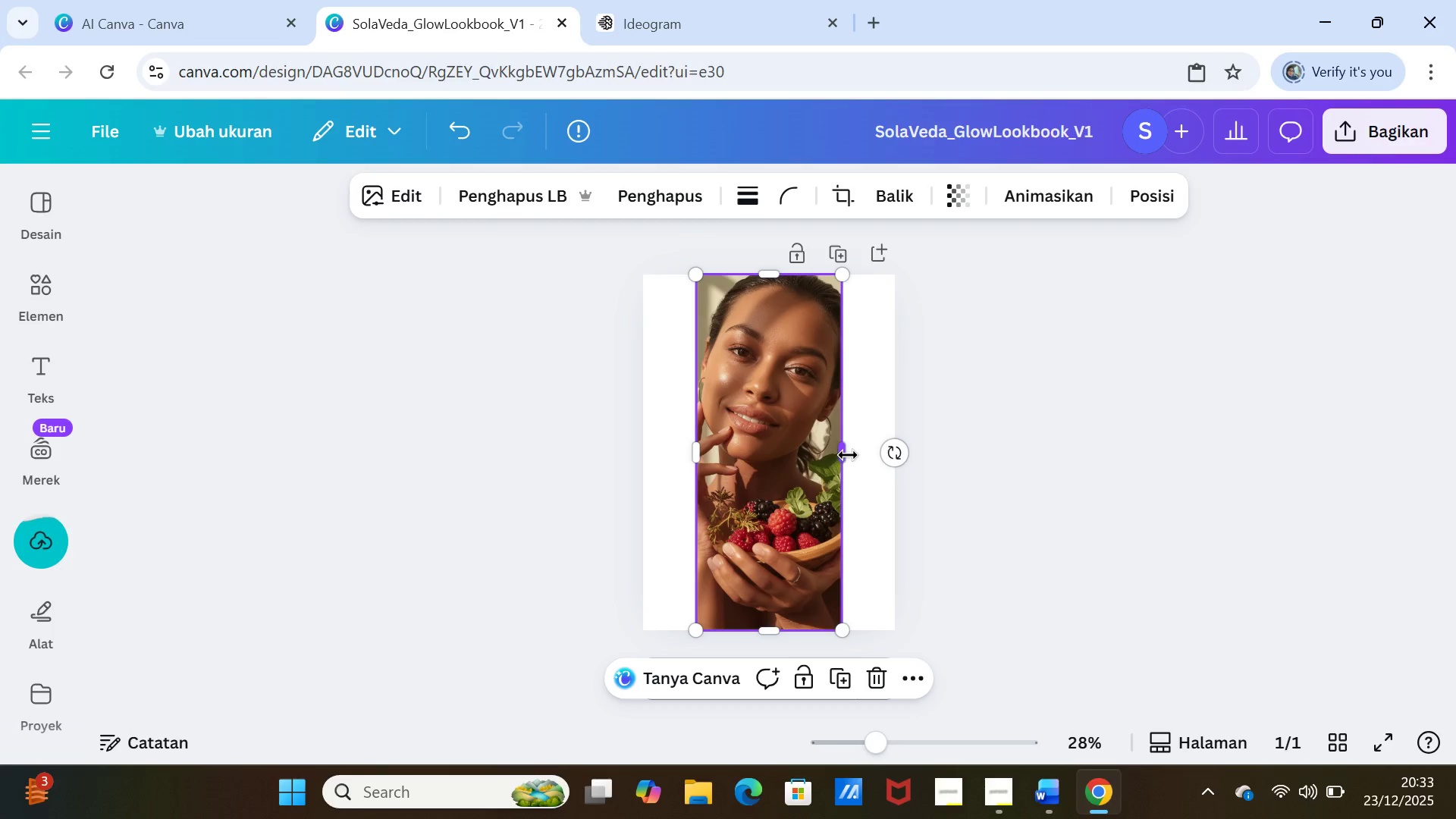 
left_click_drag(start_coordinate=[848, 450], to_coordinate=[899, 458])
 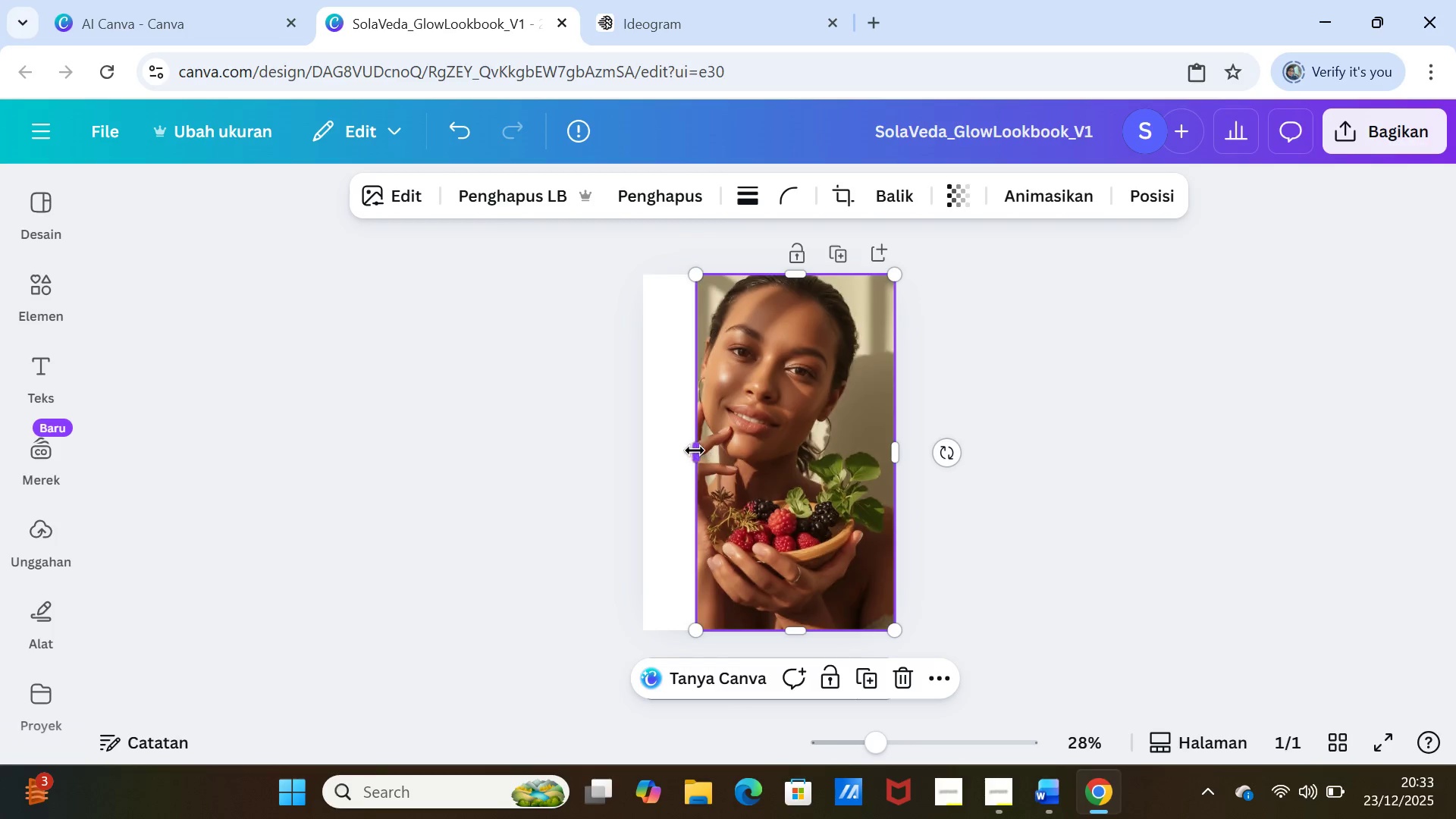 
left_click_drag(start_coordinate=[693, 450], to_coordinate=[642, 454])
 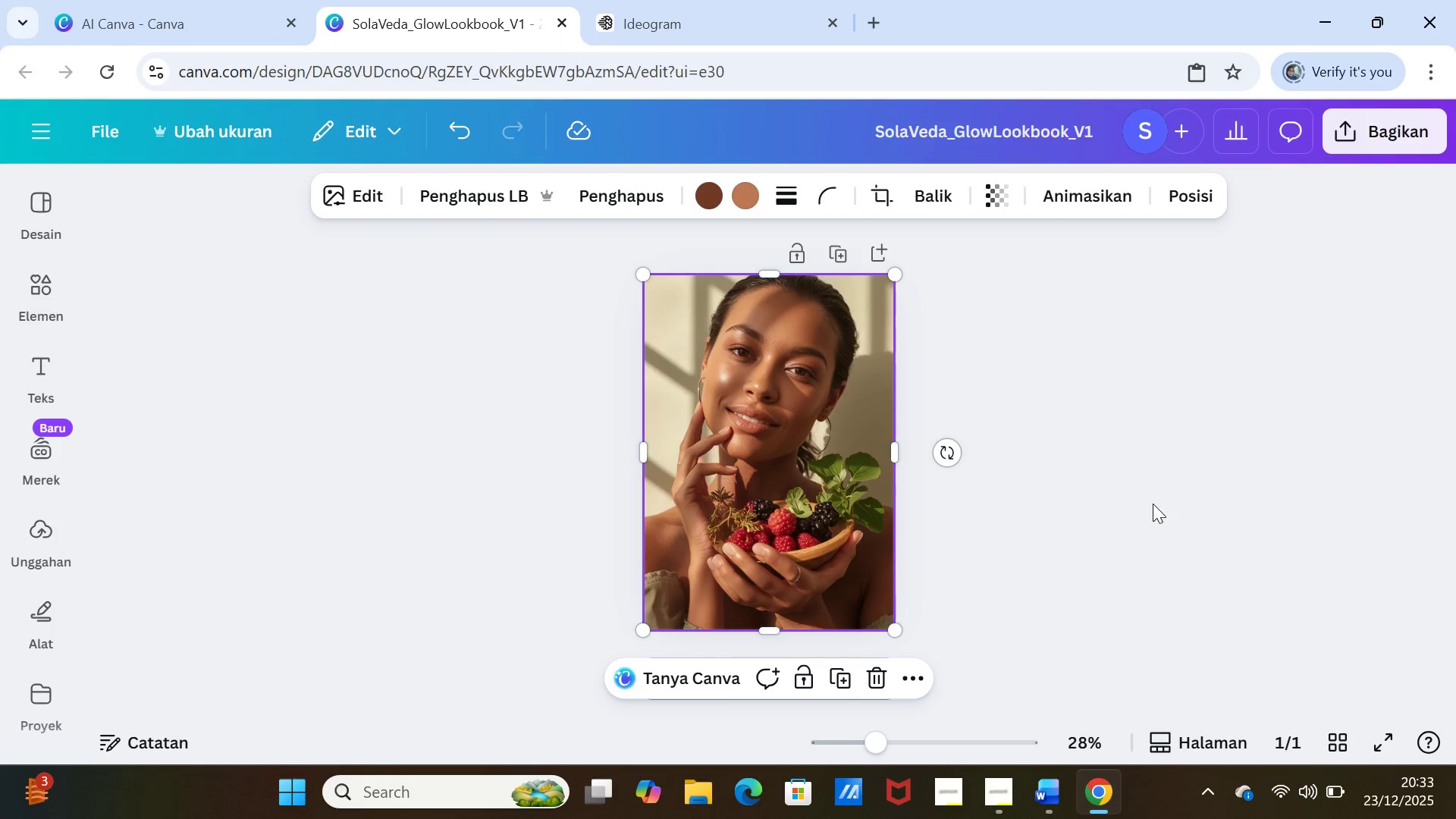 
left_click([1153, 504])
 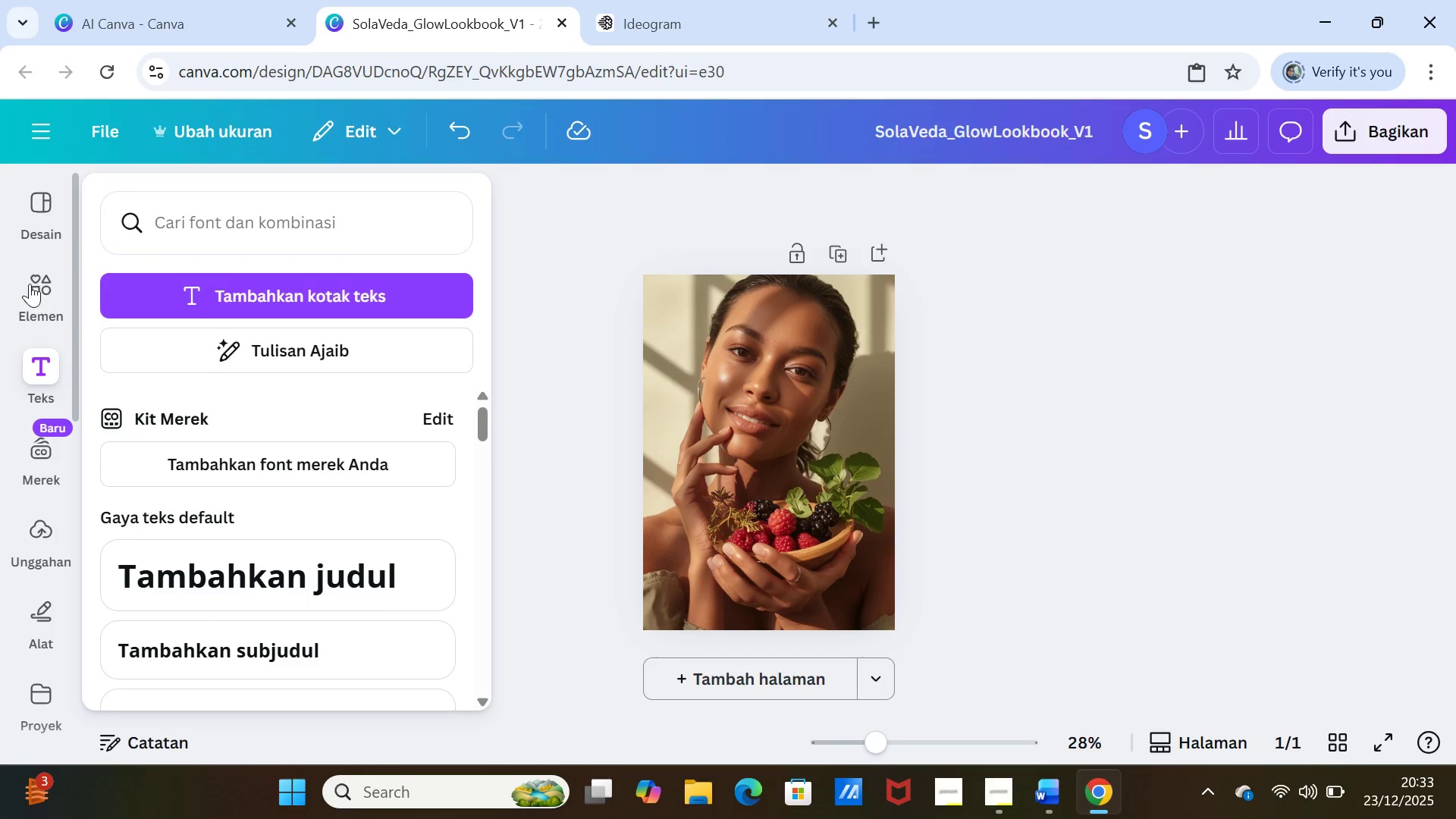 
wait(5.36)
 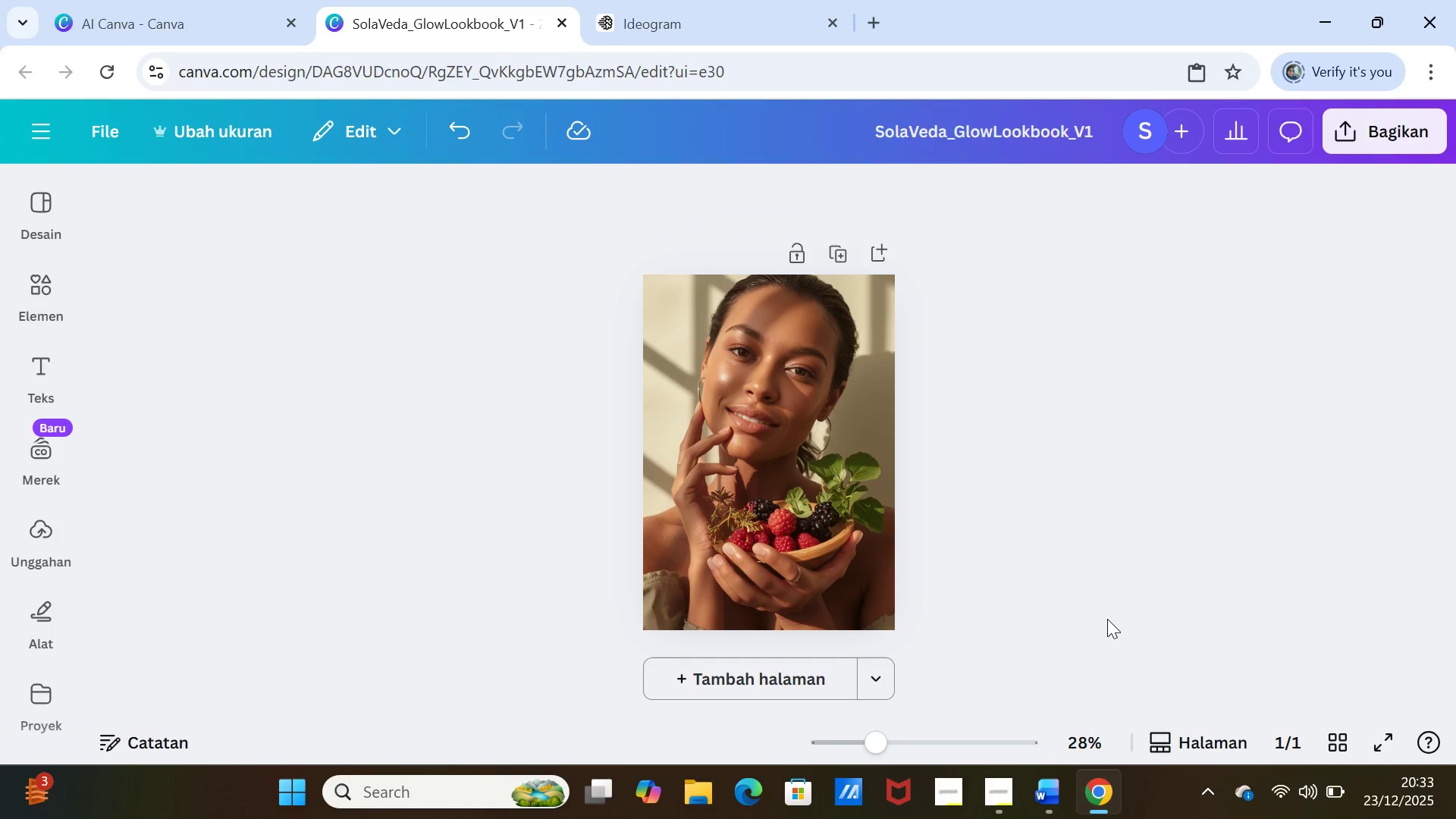 
left_click([31, 290])
 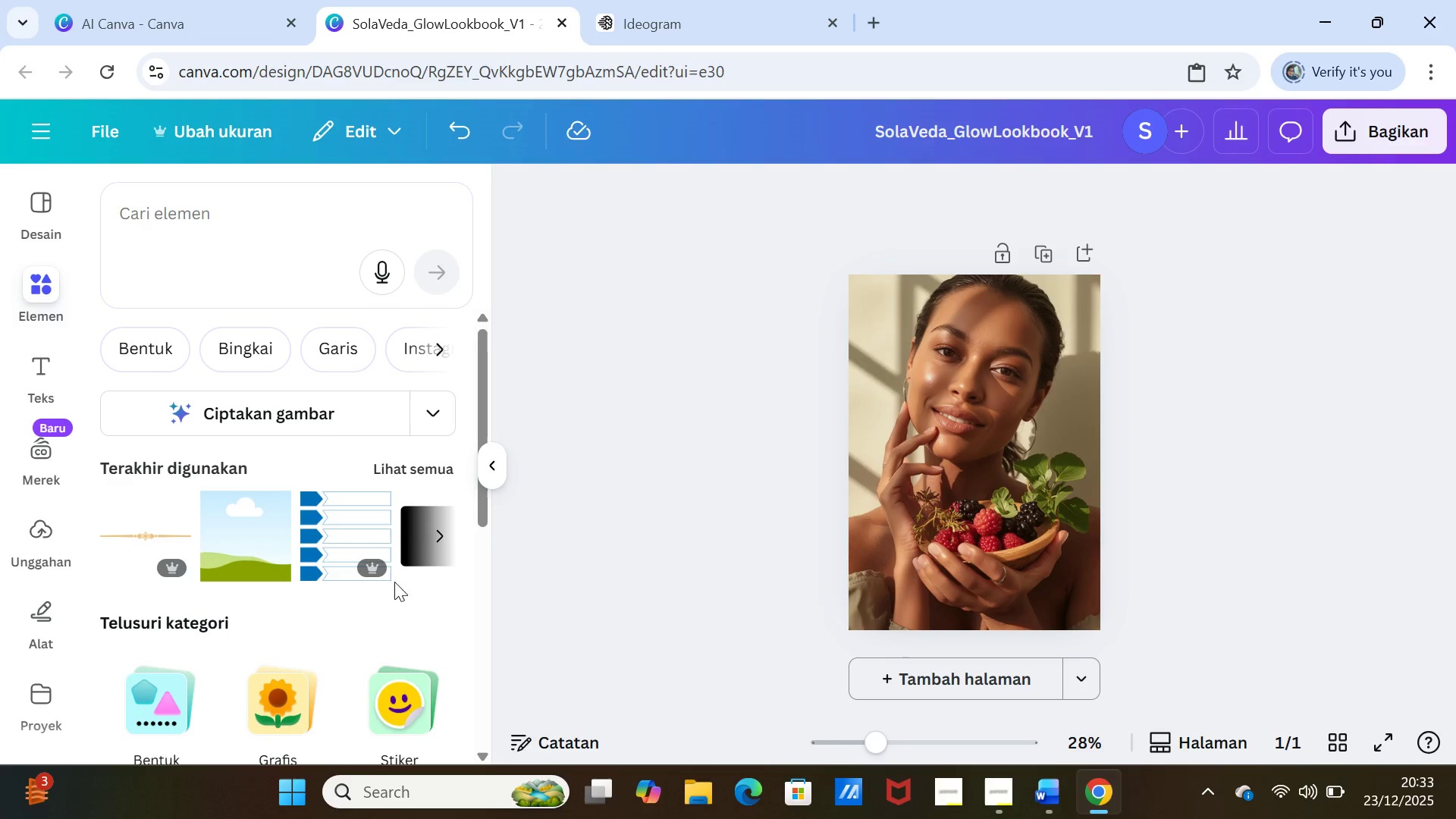 
left_click([403, 522])
 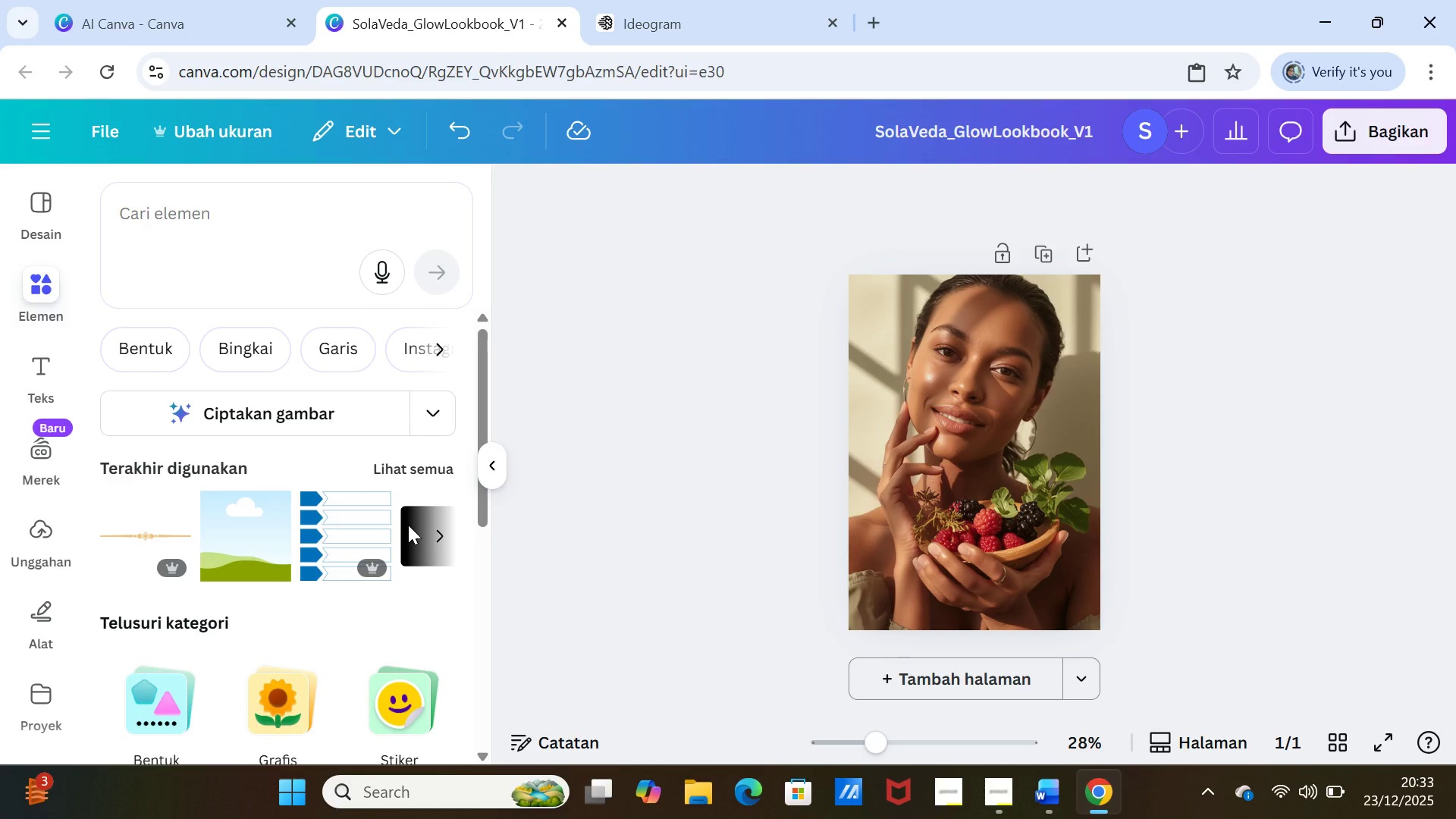 
left_click([408, 525])
 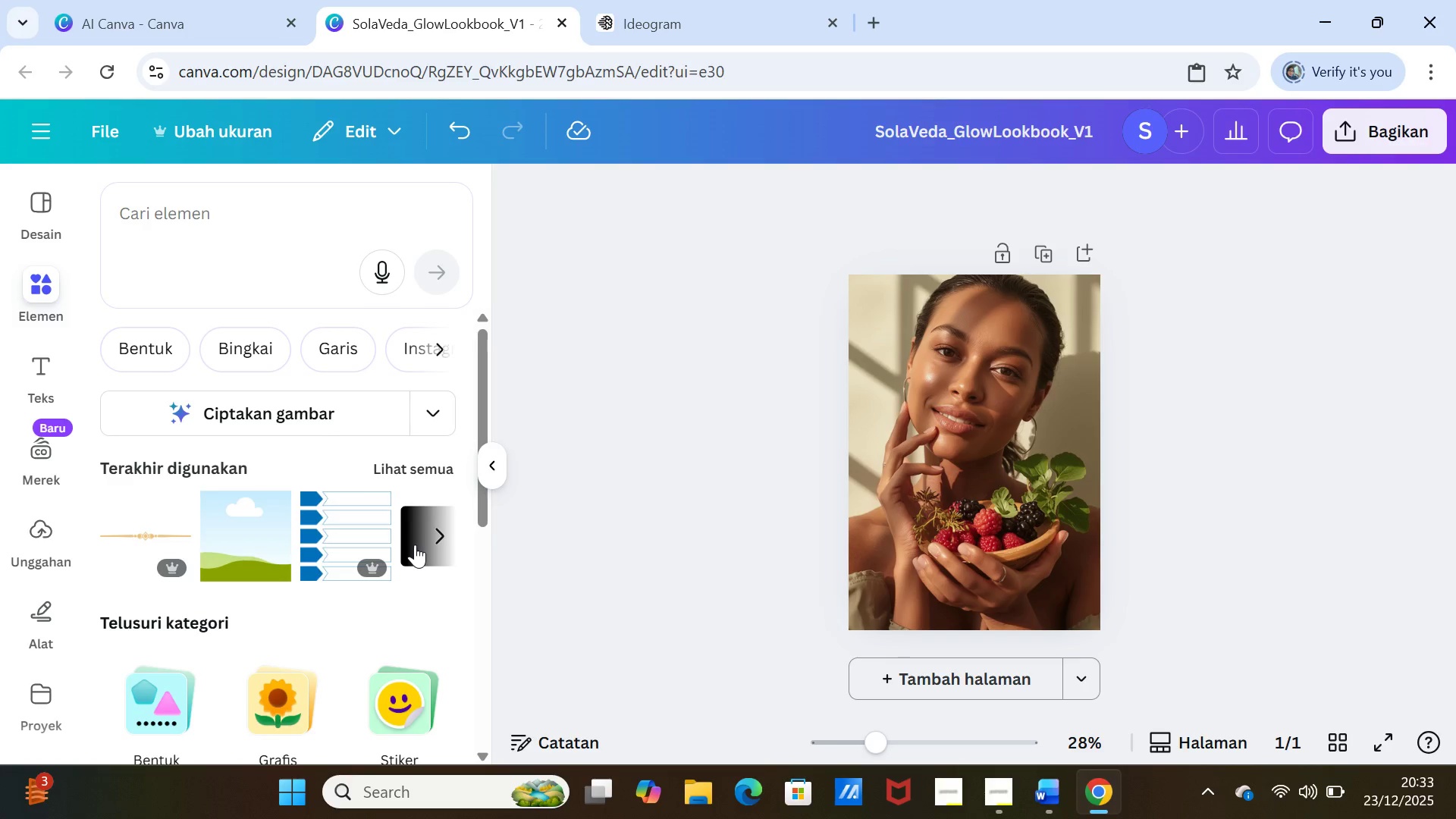 
left_click([415, 544])
 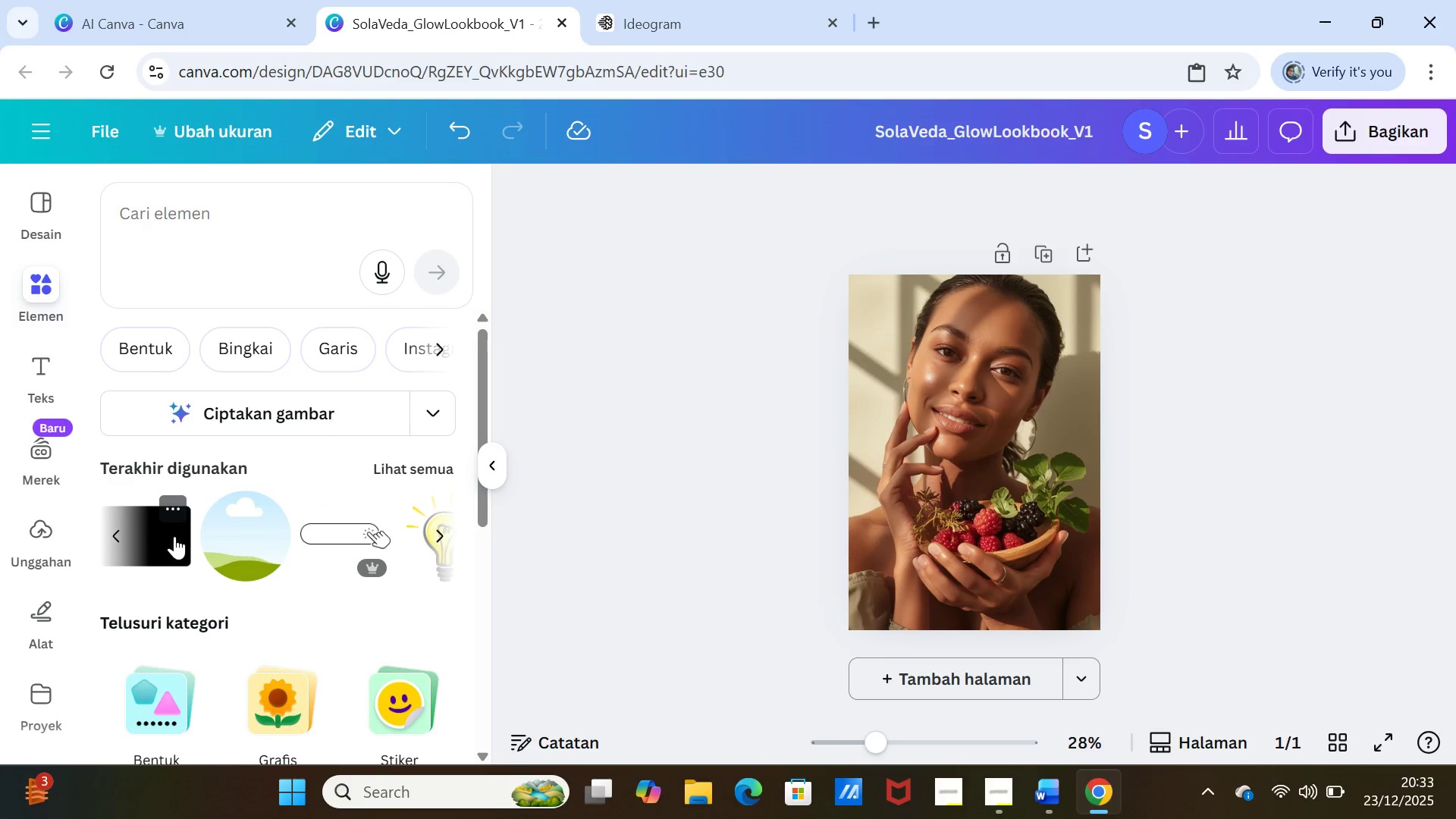 
left_click([174, 536])
 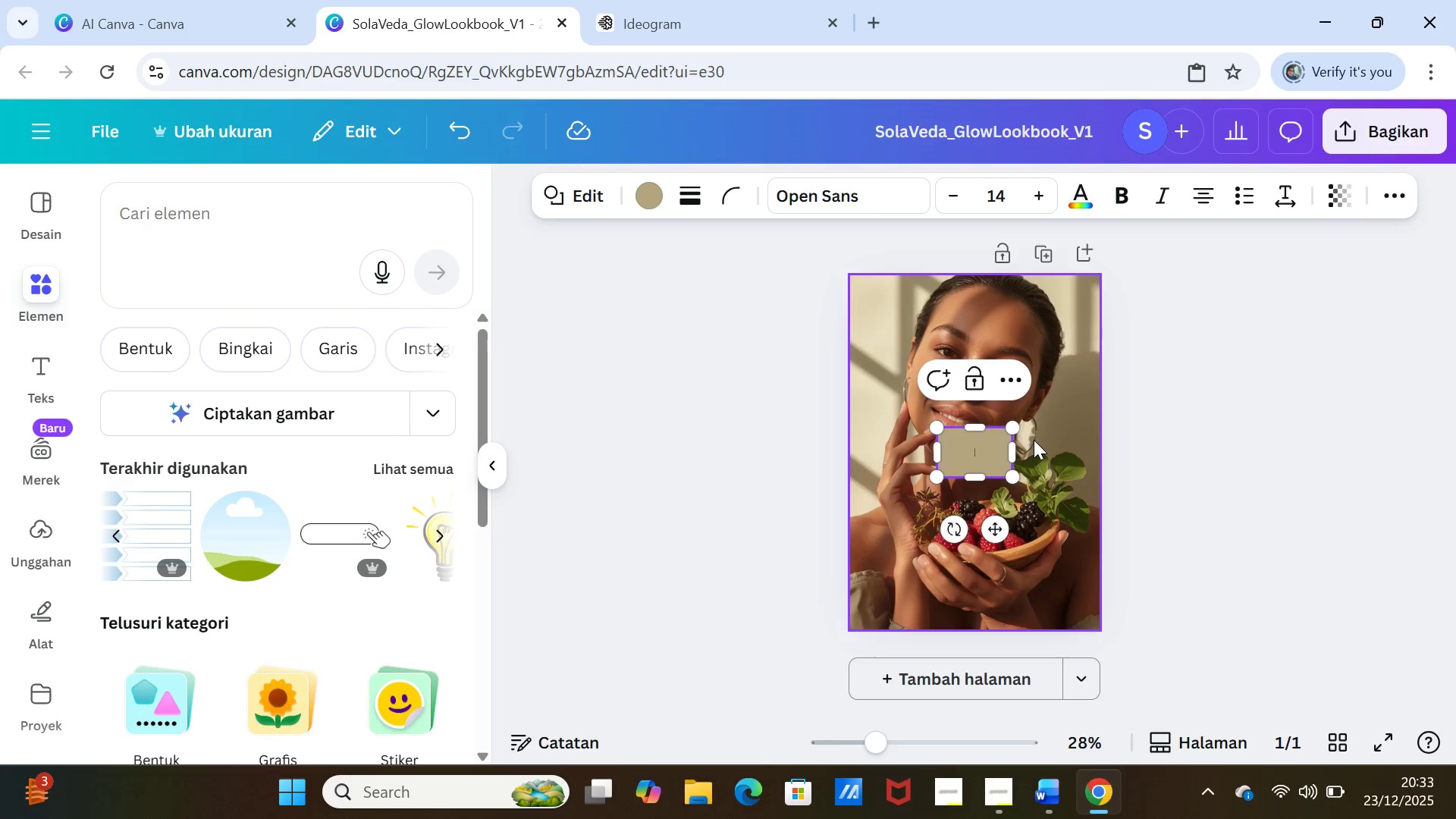 
left_click_drag(start_coordinate=[976, 428], to_coordinate=[978, 360])
 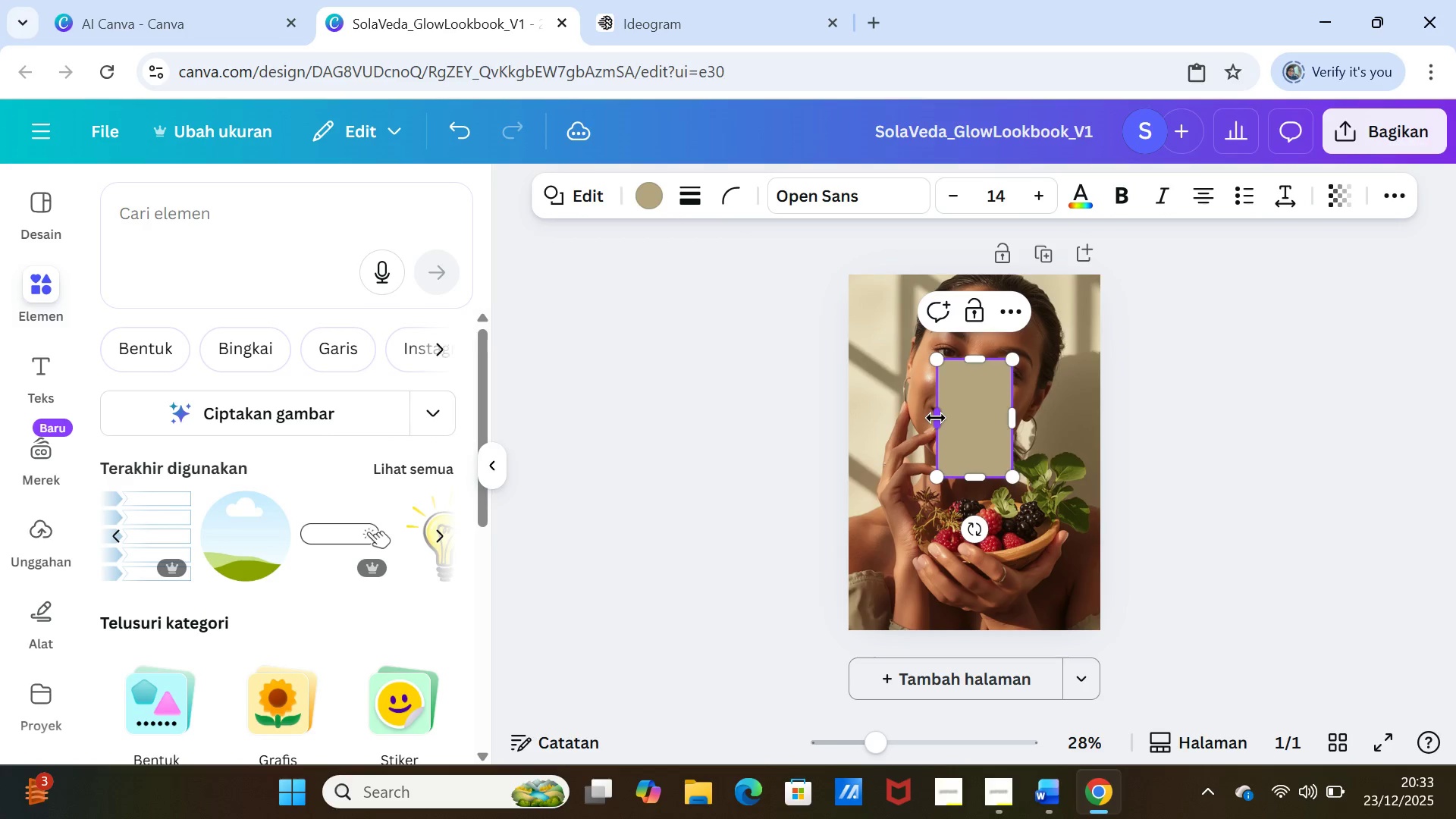 
left_click_drag(start_coordinate=[936, 418], to_coordinate=[890, 417])
 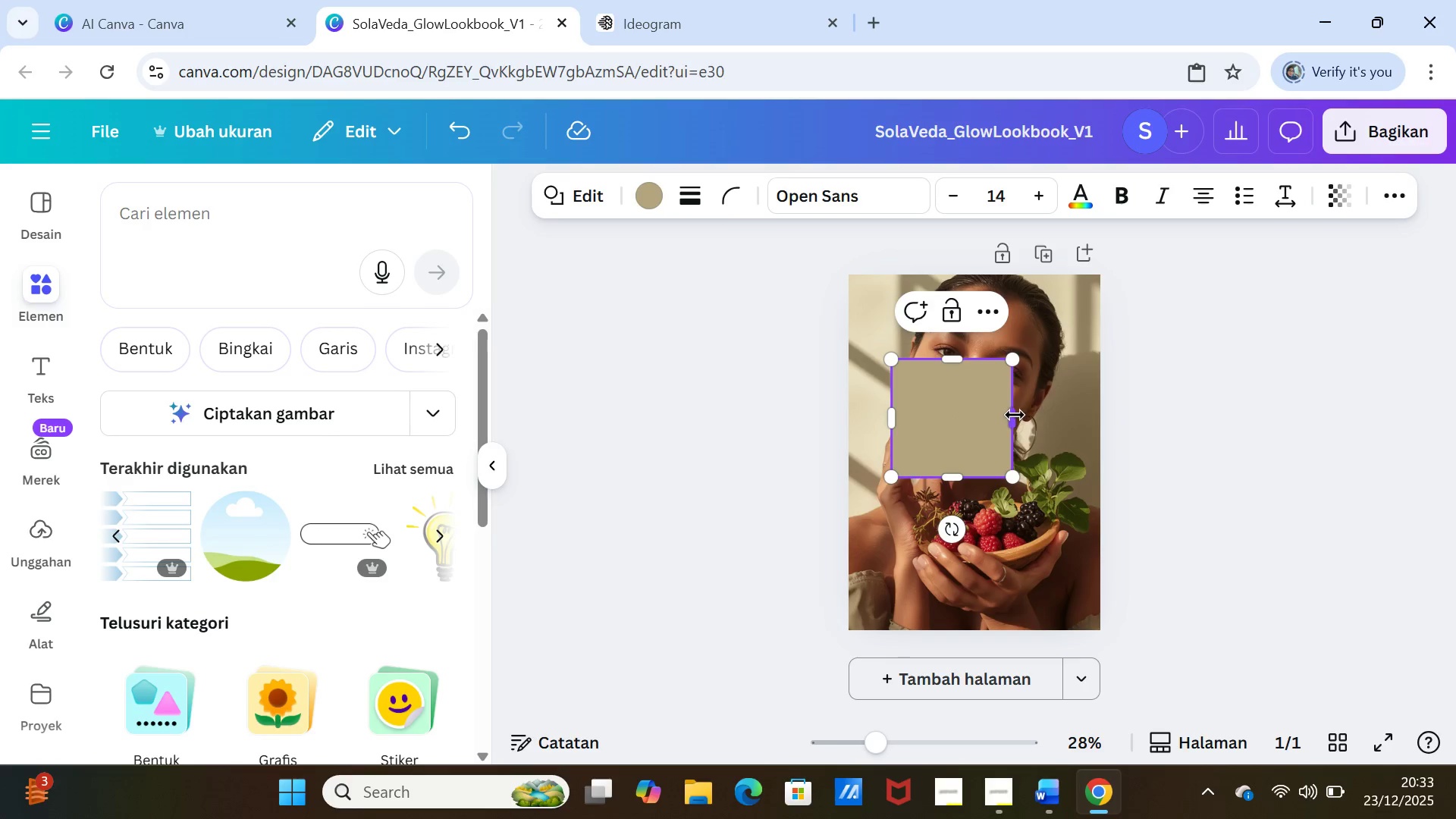 
left_click_drag(start_coordinate=[1013, 416], to_coordinate=[1061, 413])
 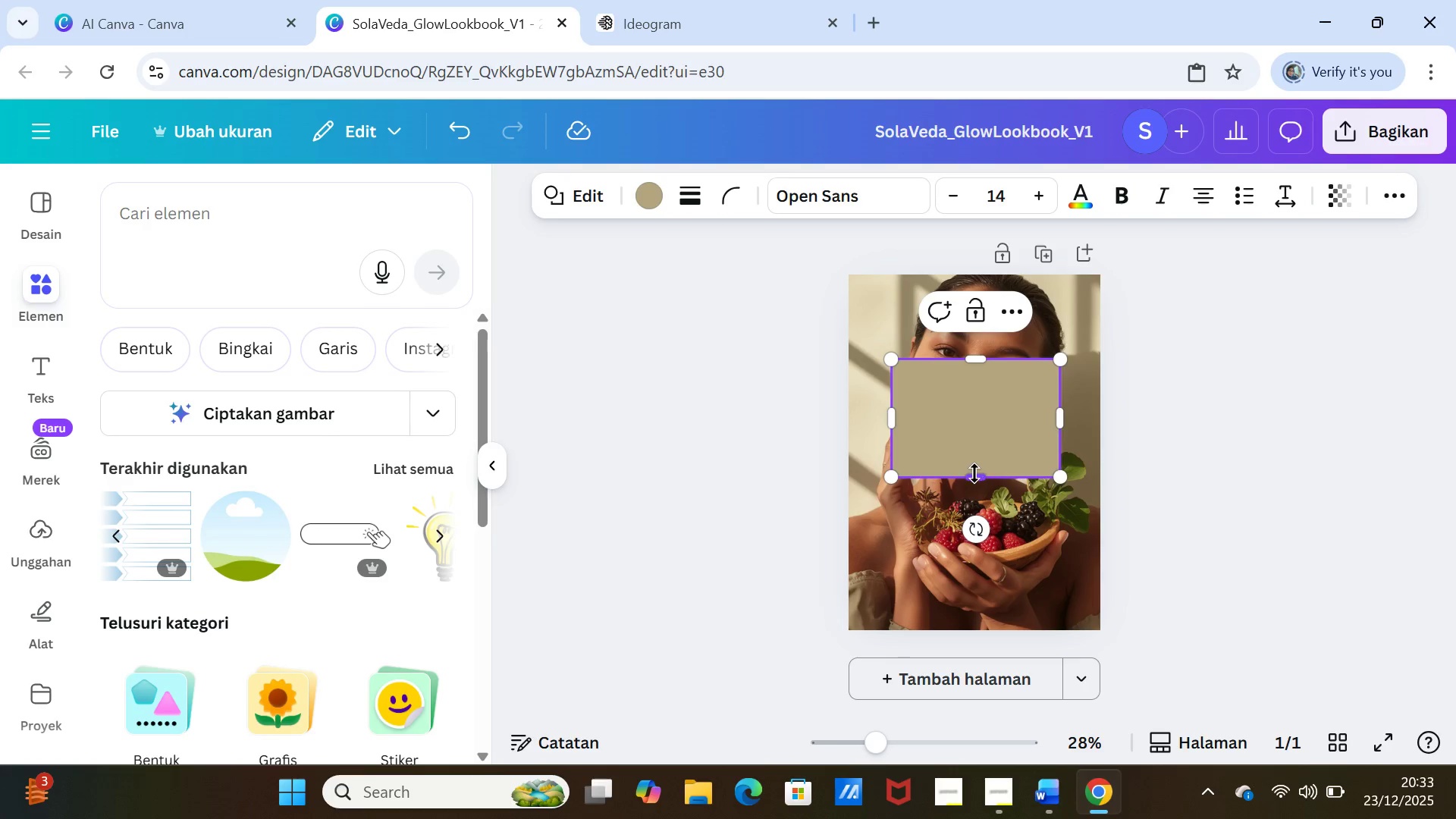 
left_click_drag(start_coordinate=[974, 473], to_coordinate=[979, 538])
 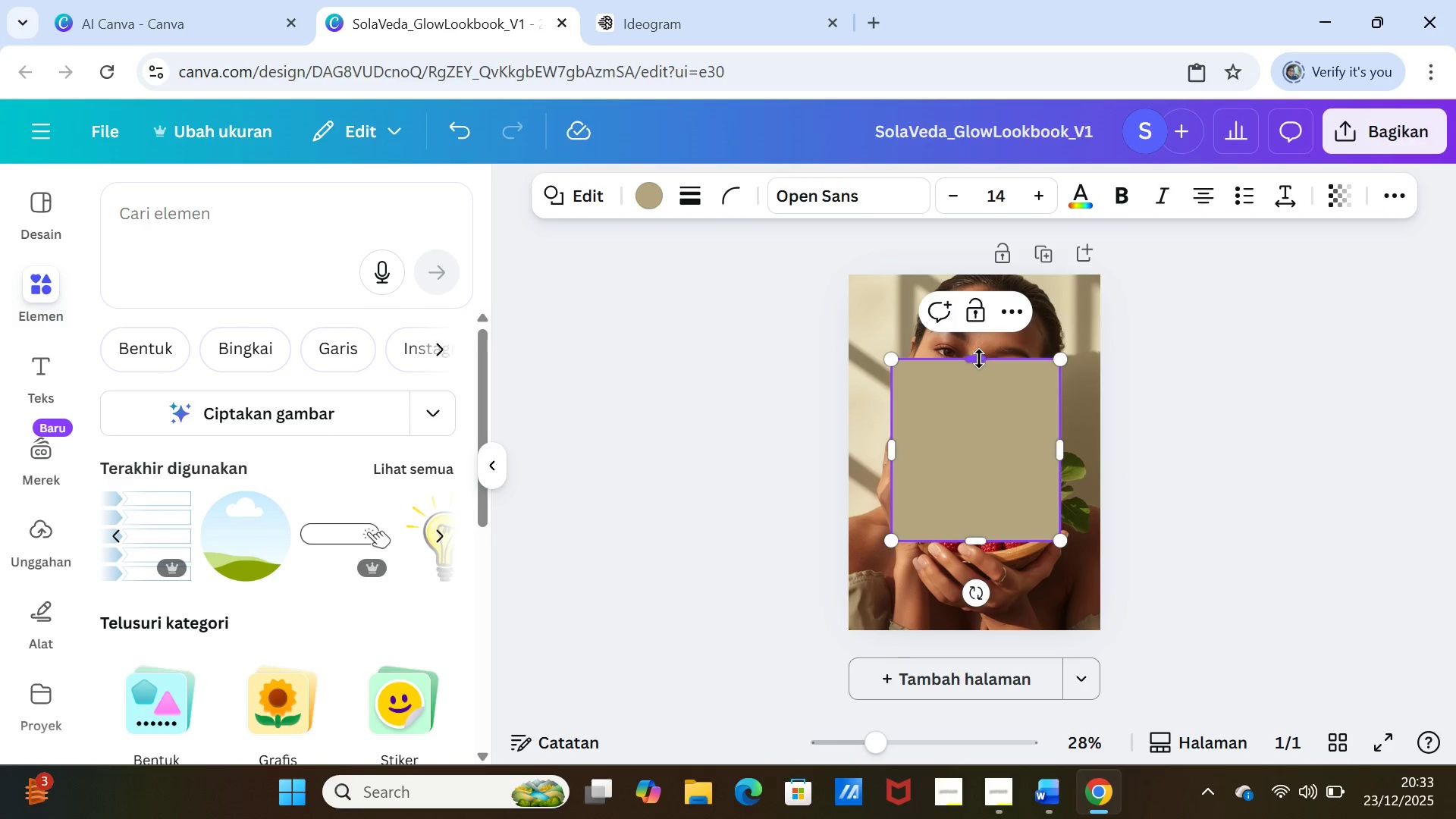 
left_click_drag(start_coordinate=[979, 359], to_coordinate=[977, 339])
 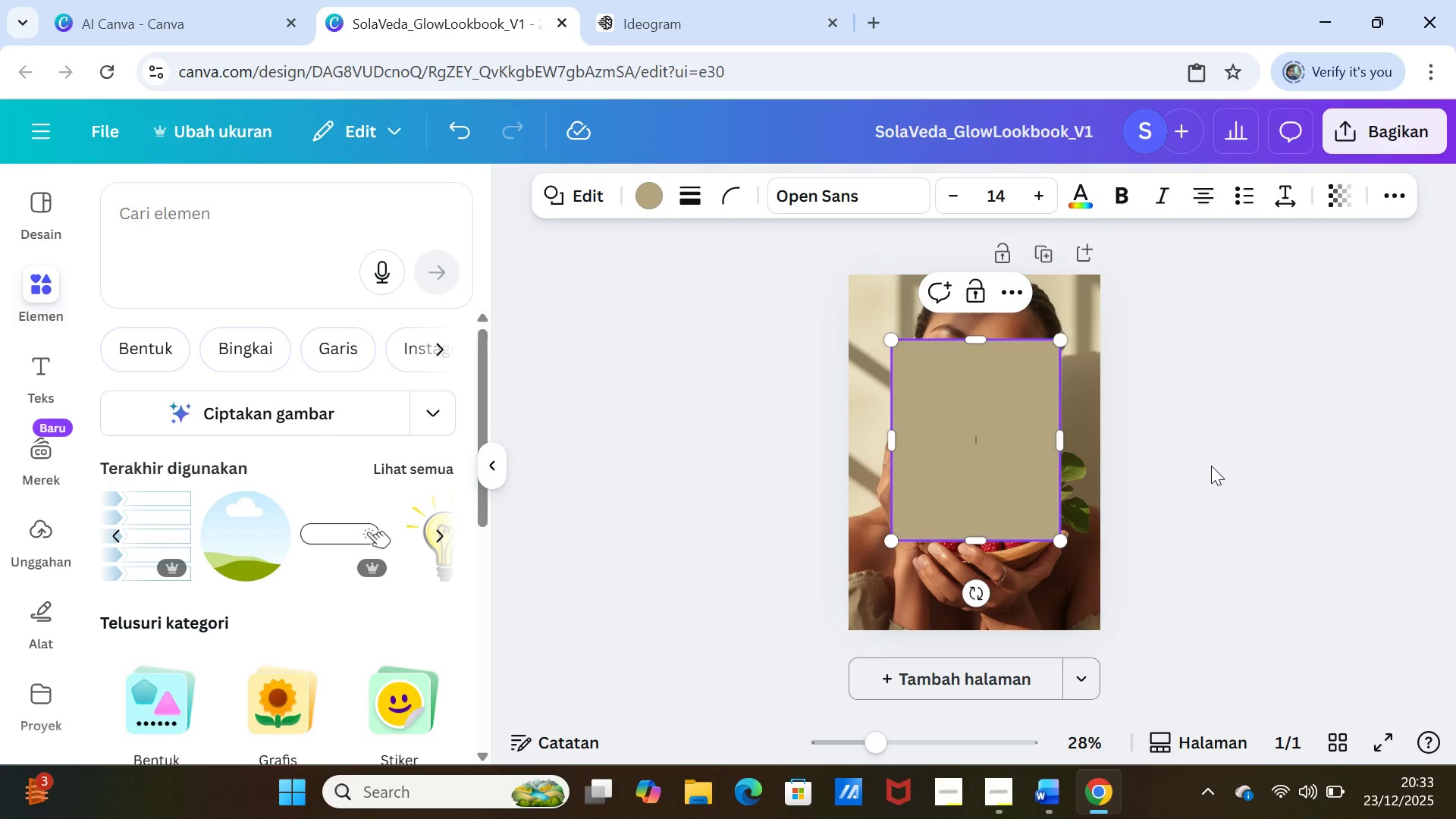 
left_click([1211, 466])
 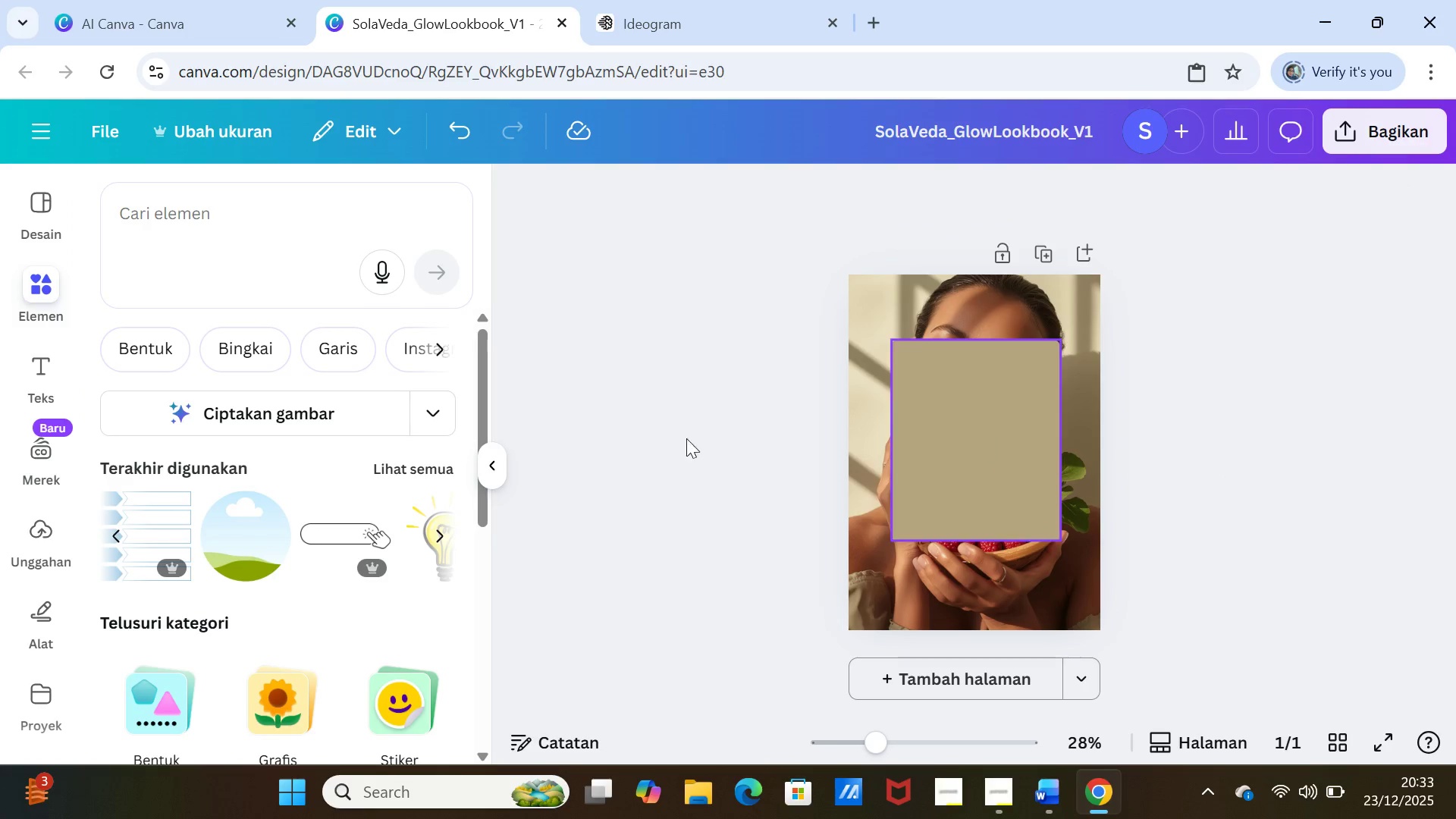 
left_click([52, 371])
 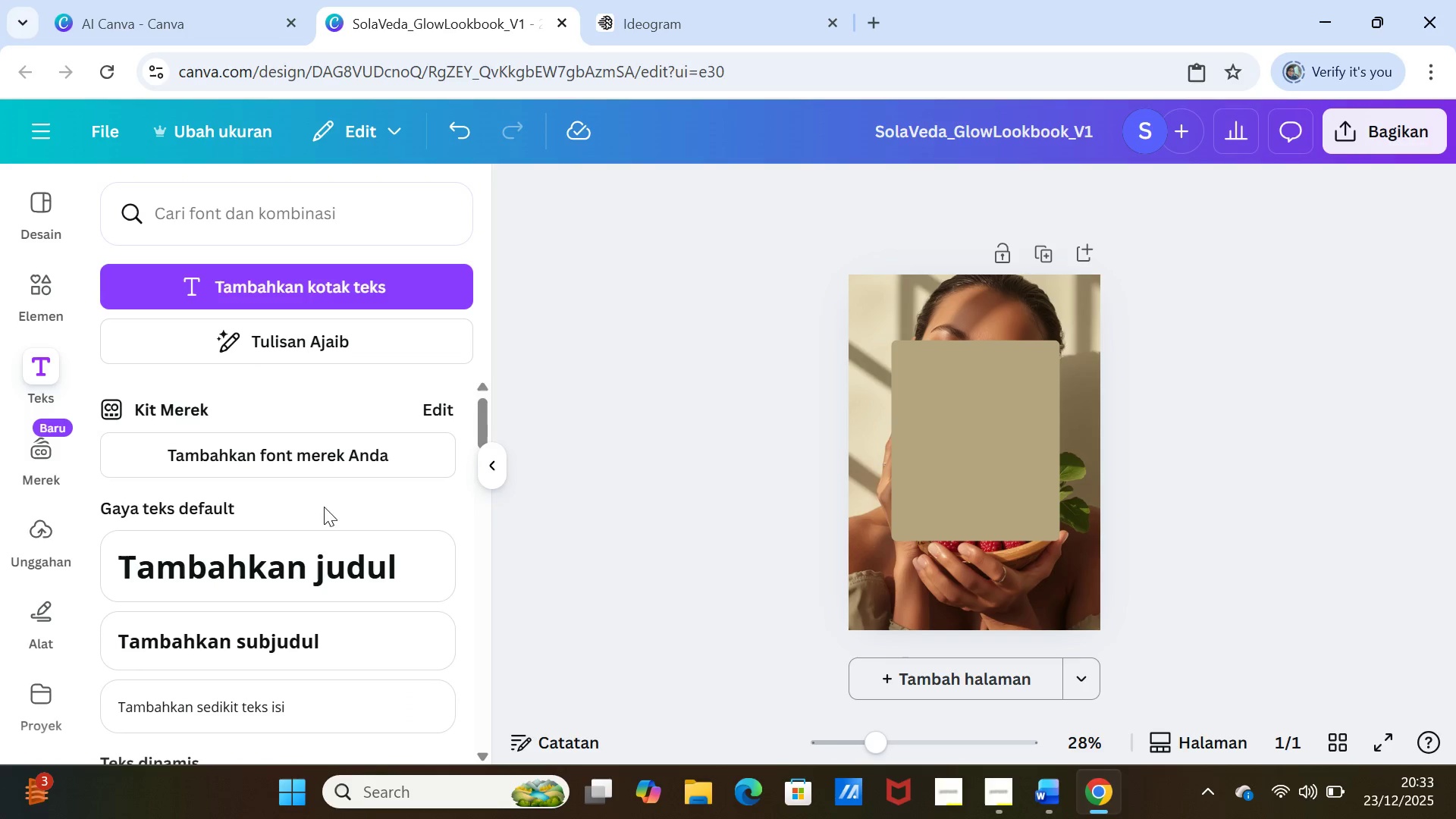 
left_click([310, 560])
 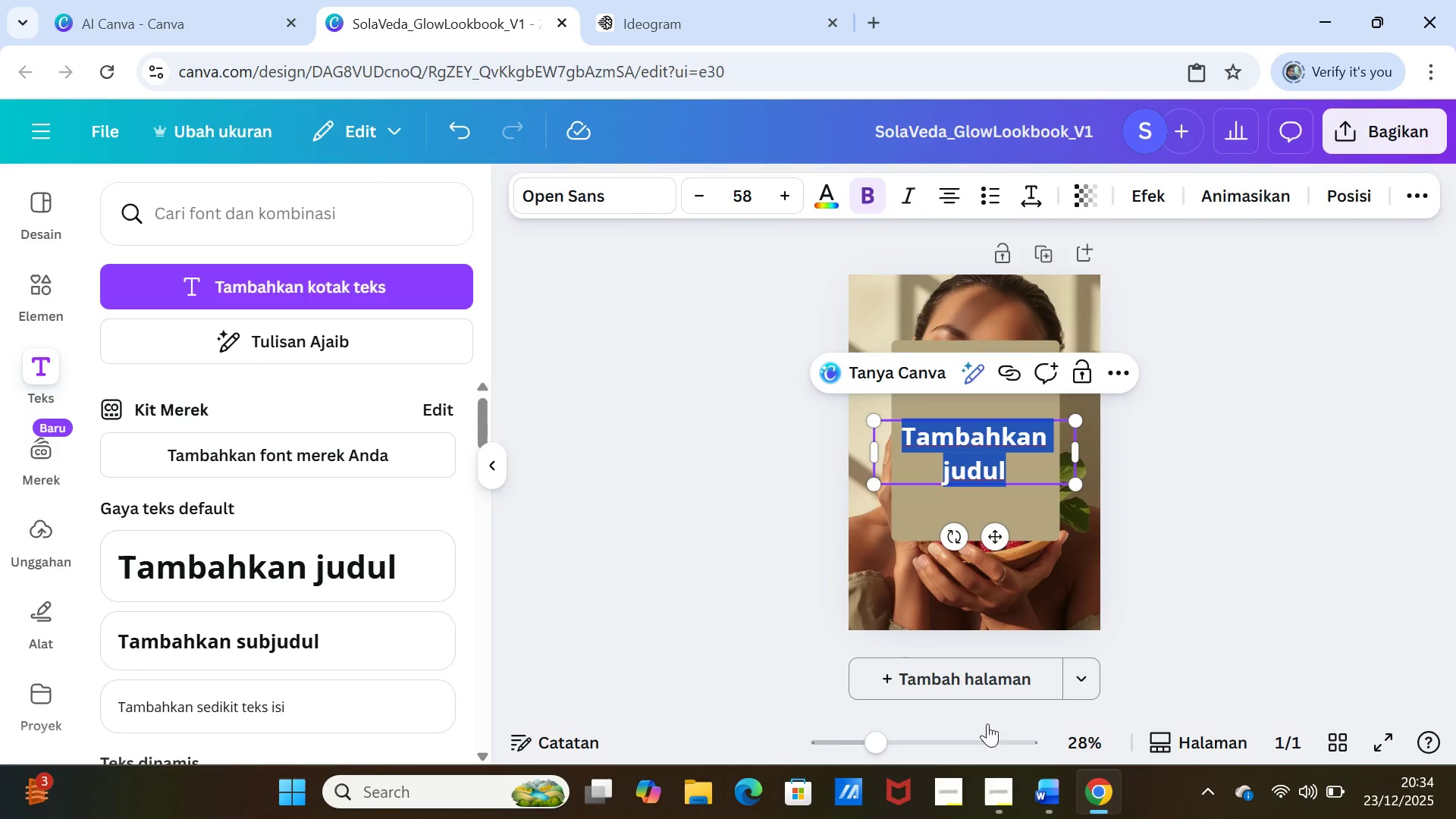 
left_click([1040, 786])
 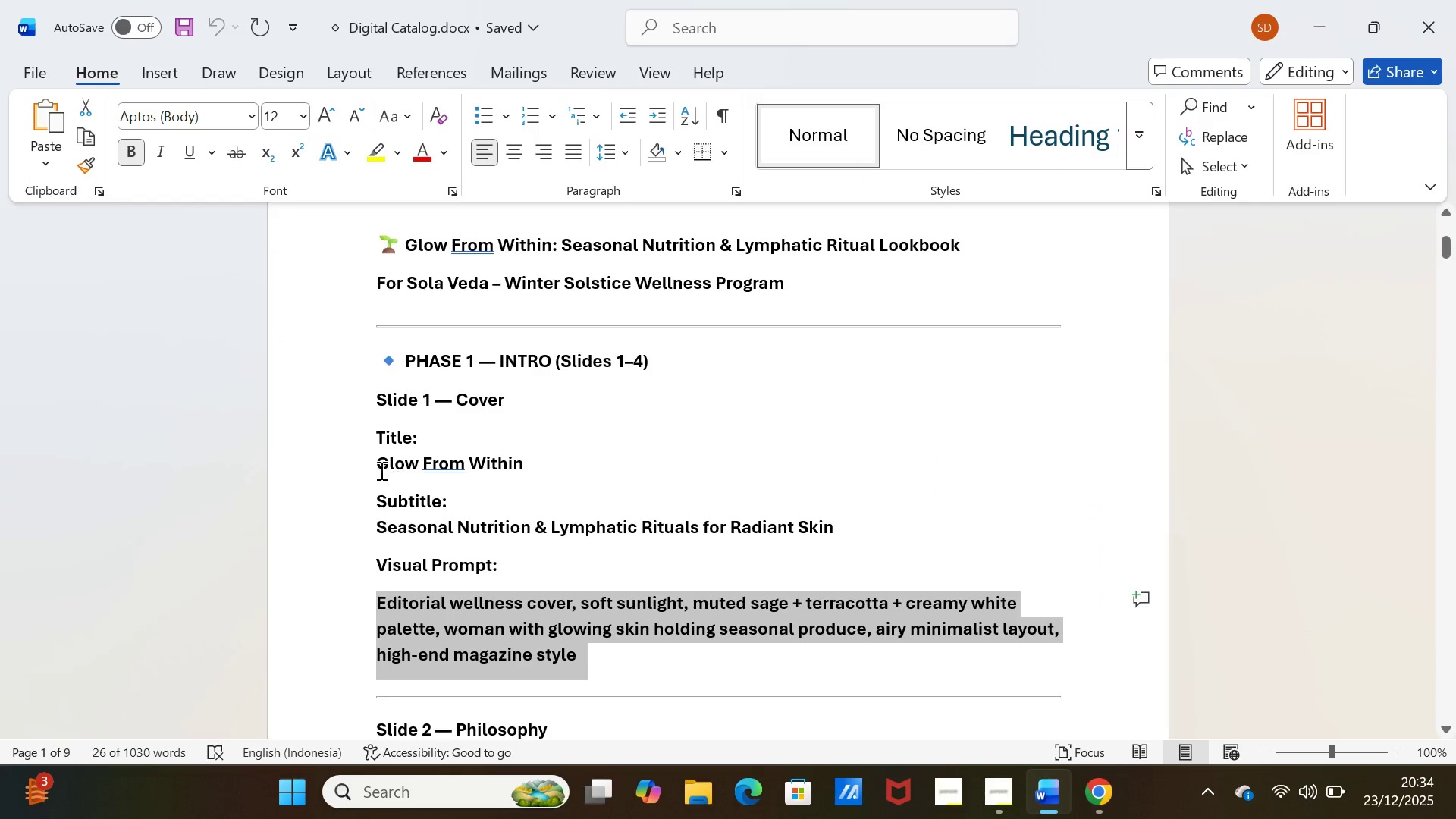 
left_click_drag(start_coordinate=[372, 464], to_coordinate=[540, 459])
 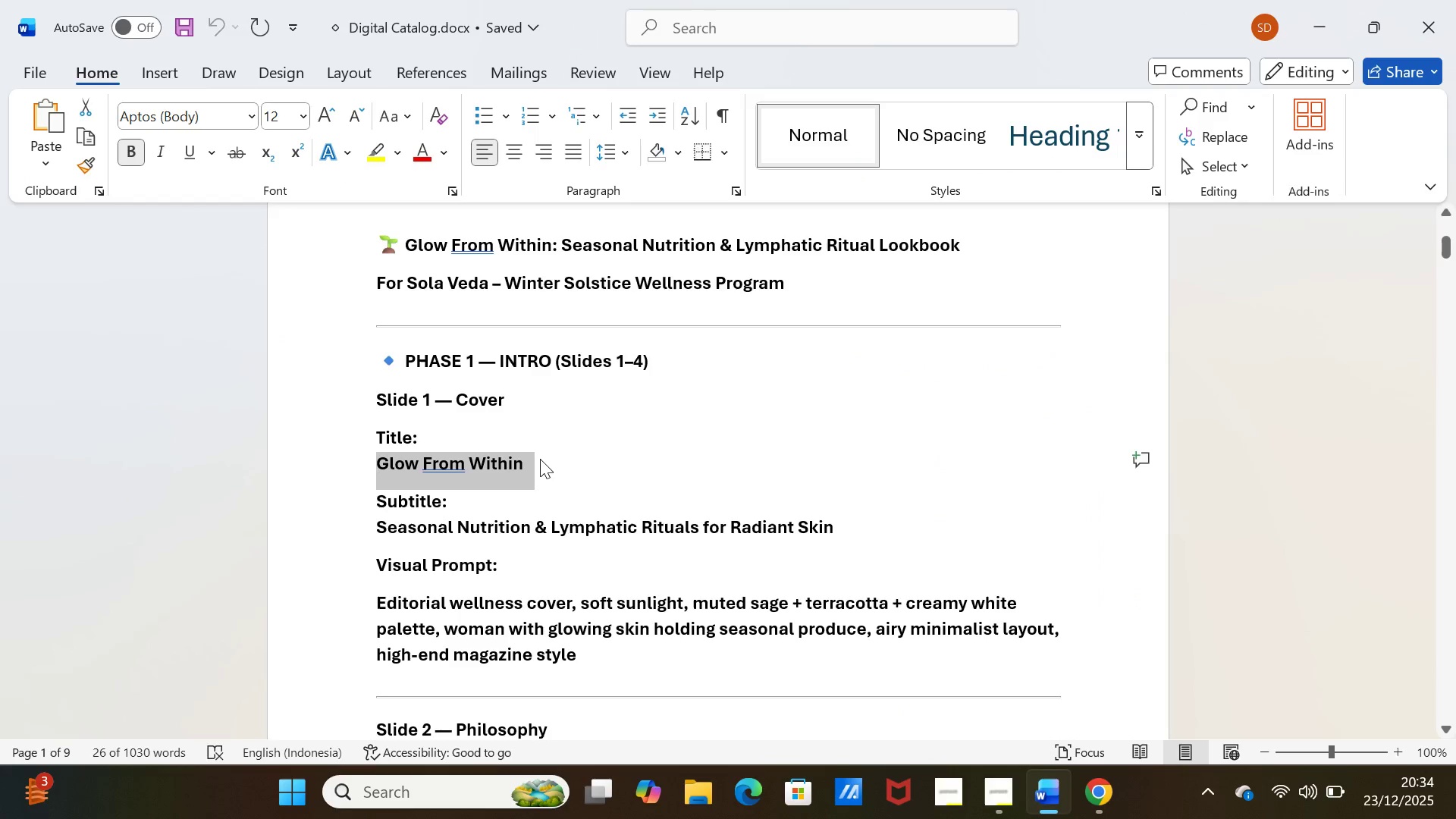 
key(Control+C)
 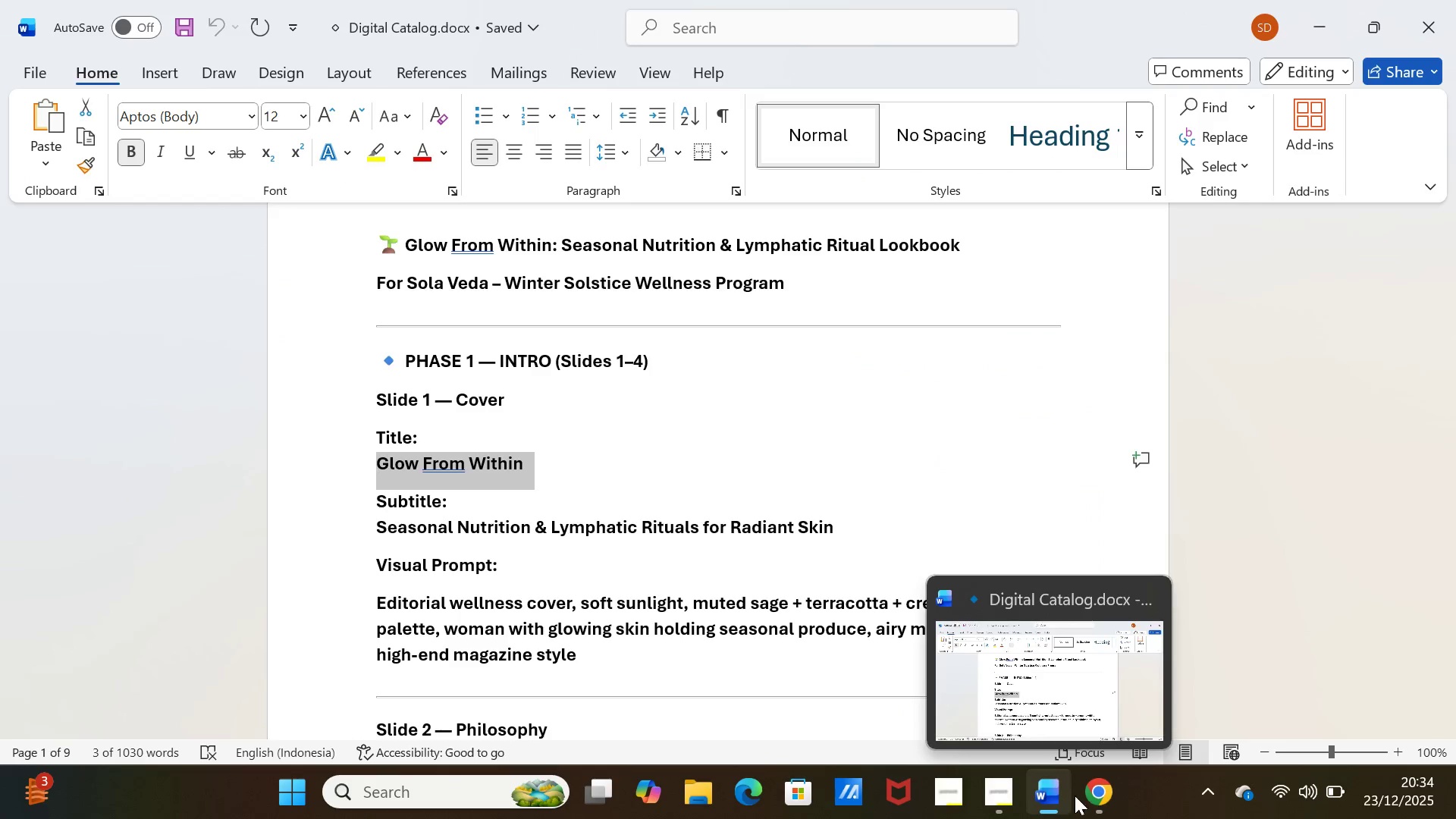 
left_click([1094, 791])
 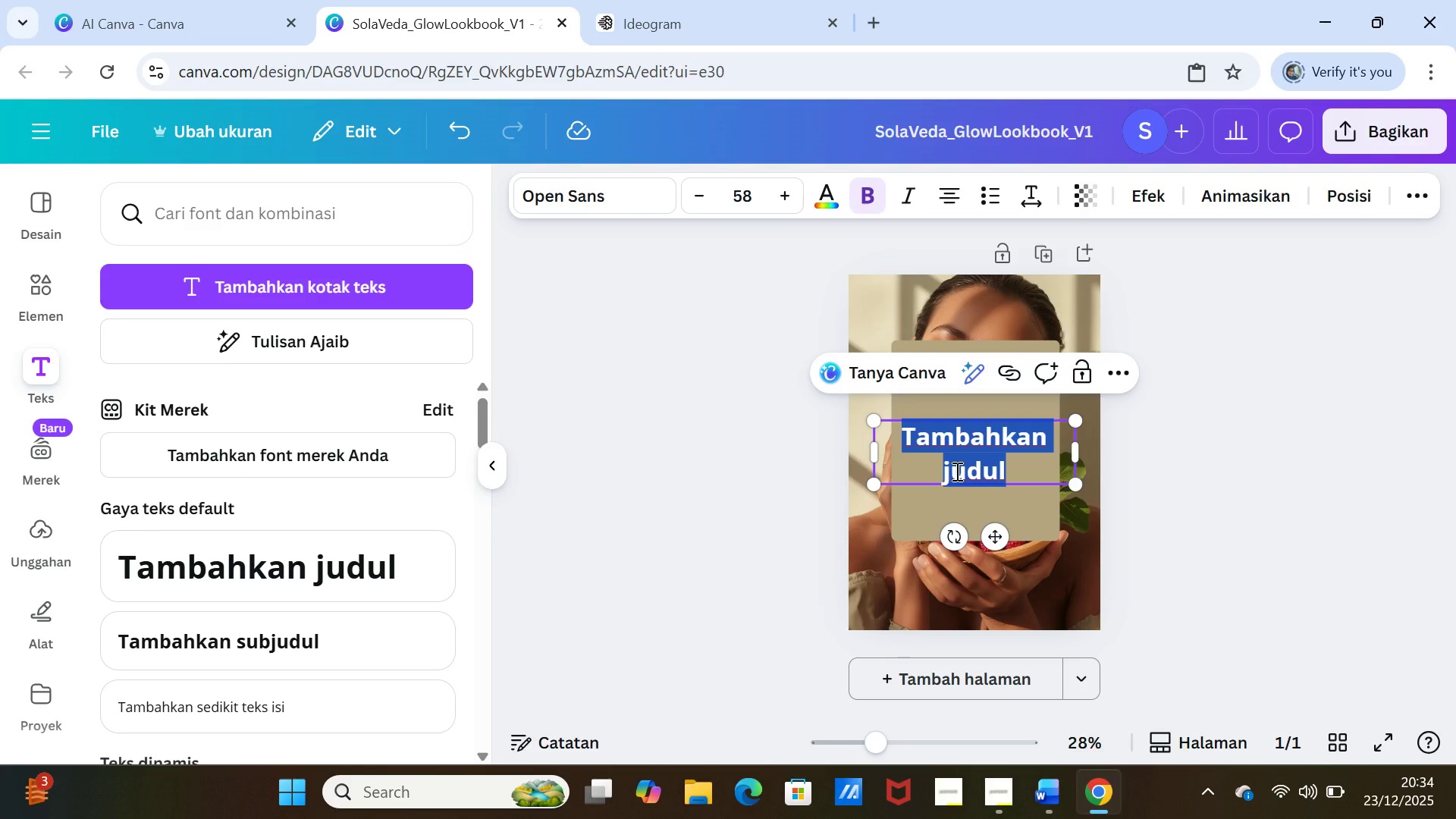 
key(Control+V)
 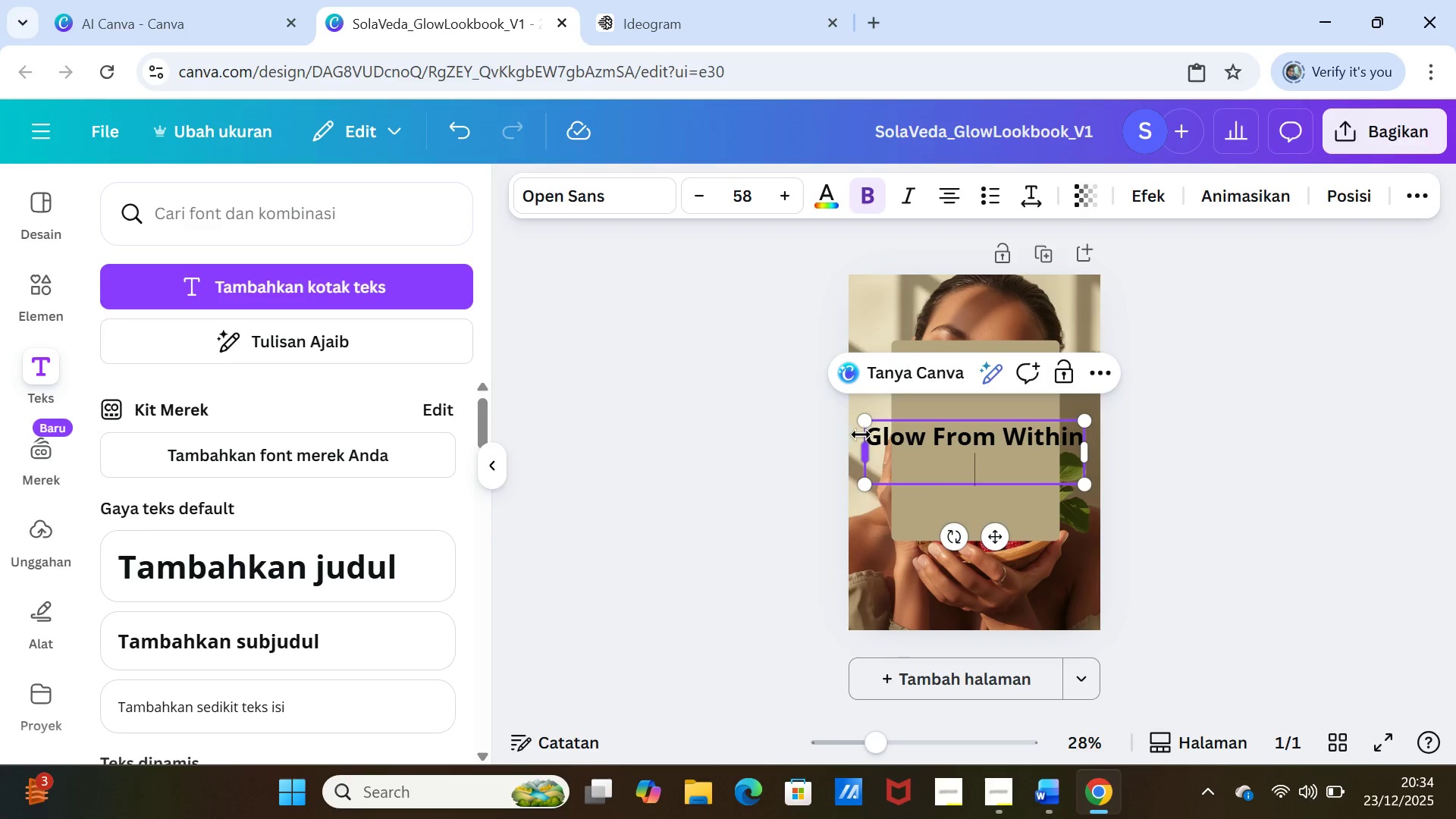 
left_click_drag(start_coordinate=[868, 437], to_coordinate=[1080, 444])
 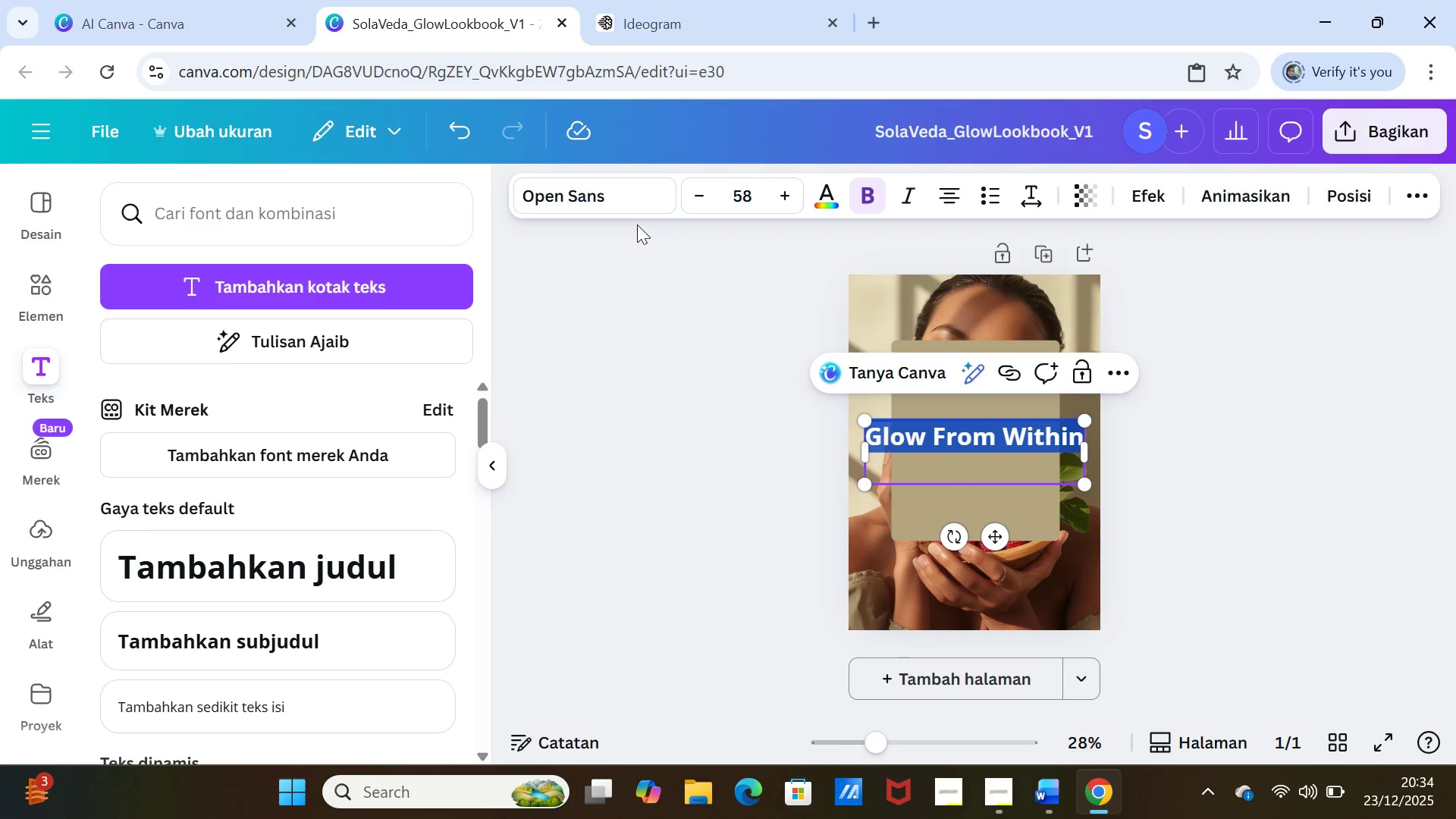 
left_click([629, 196])
 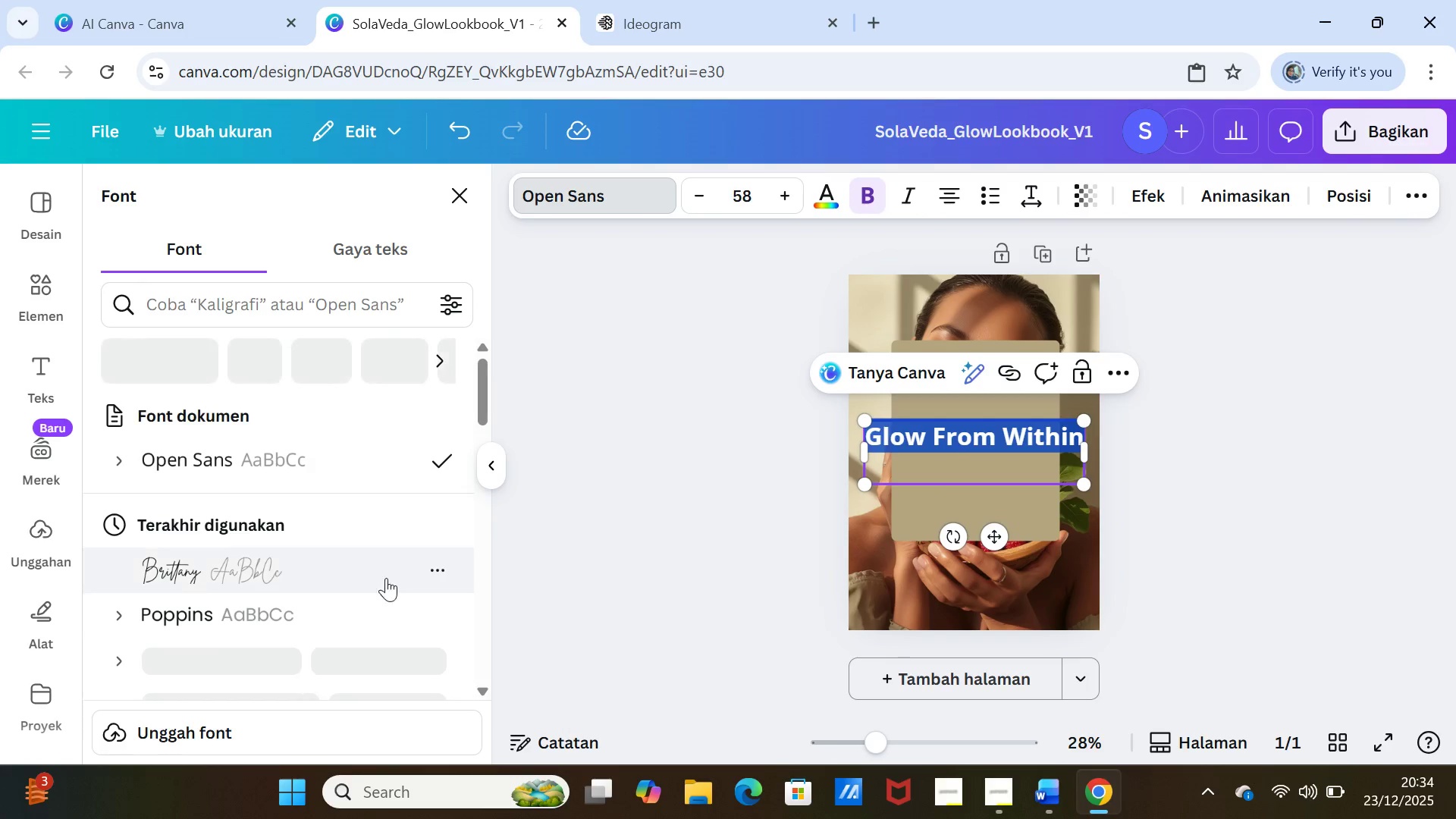 
scroll: coordinate [325, 610], scroll_direction: down, amount: 6.0
 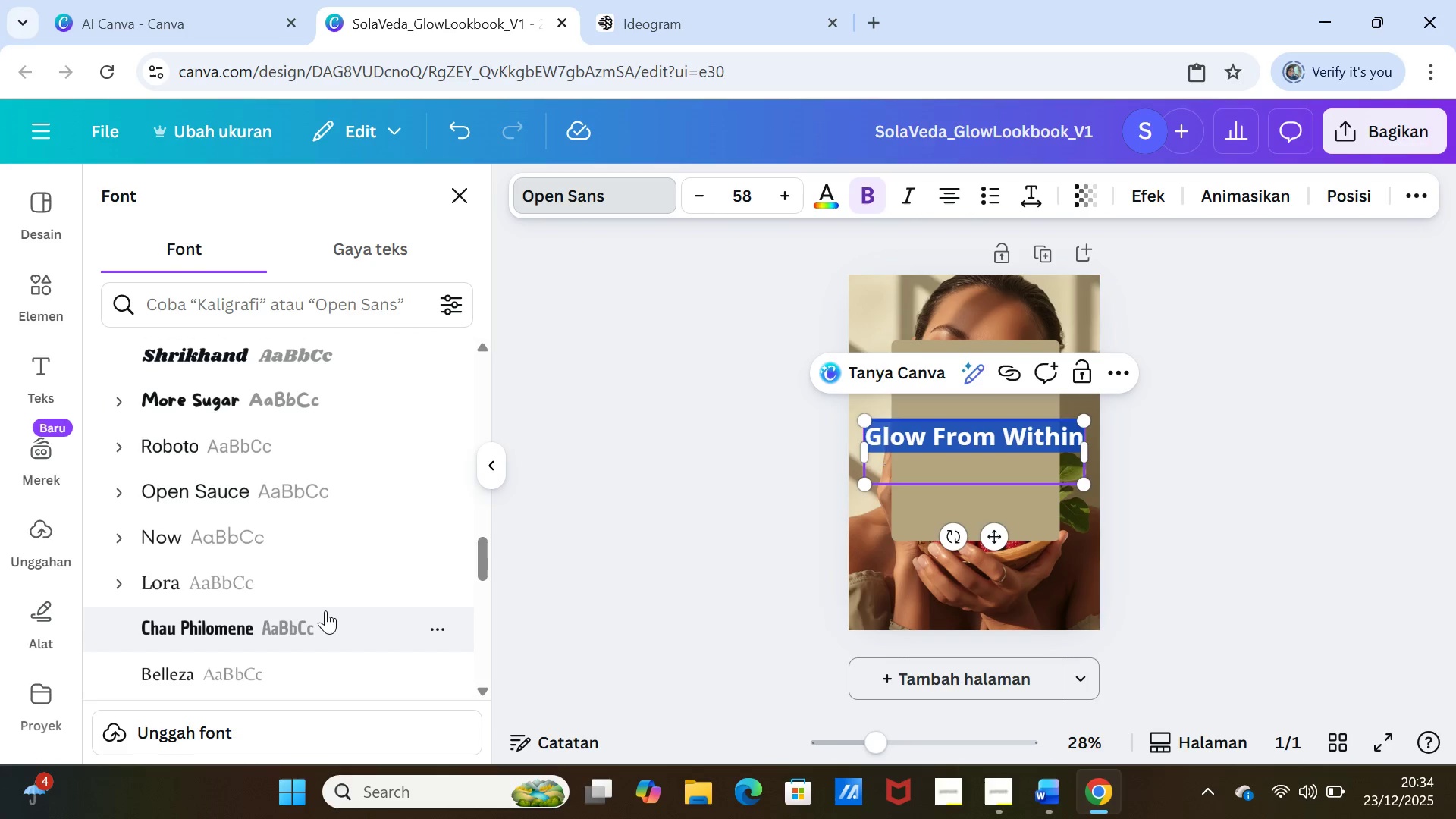 
left_click([224, 585])
 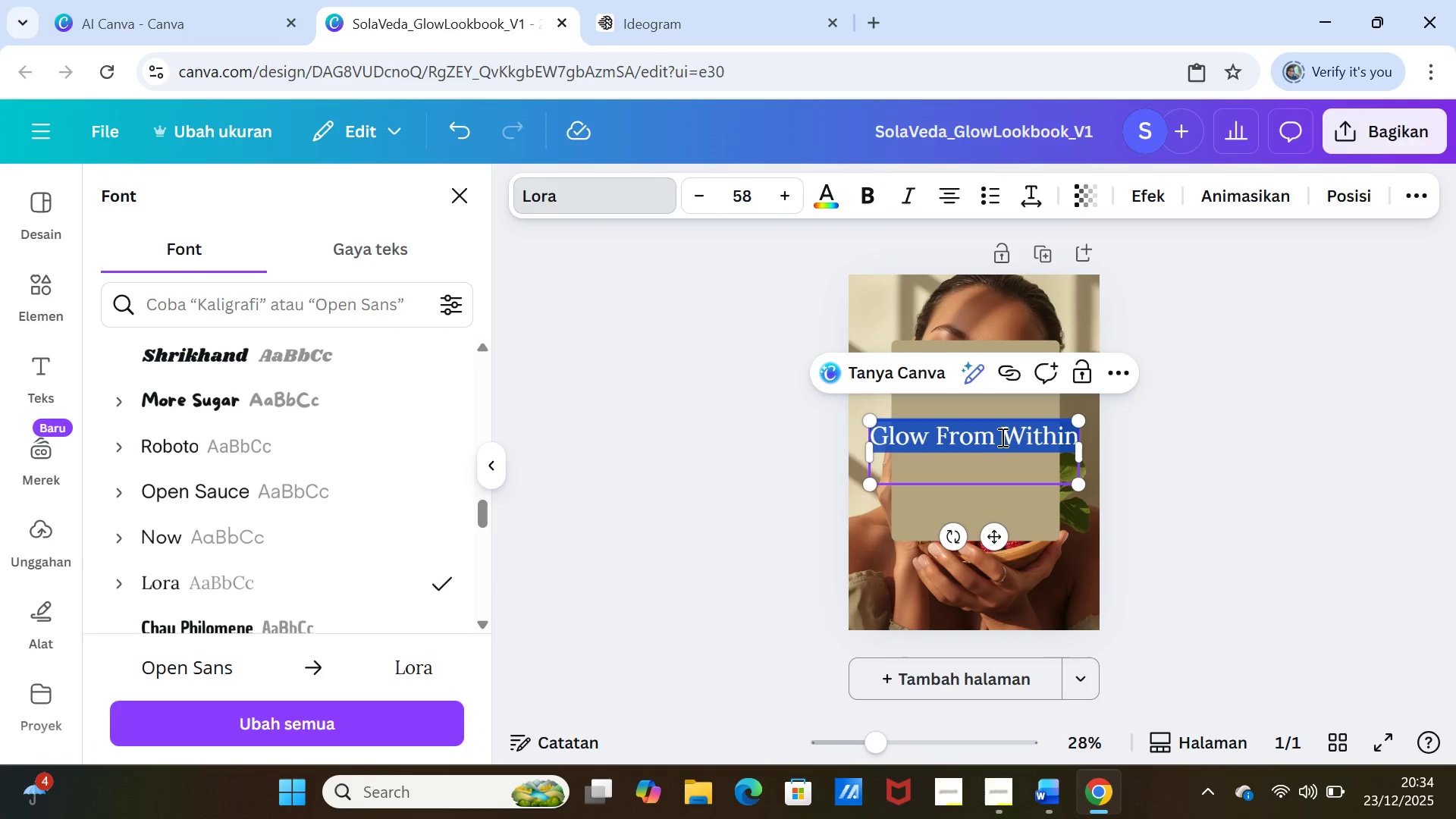 
wait(6.8)
 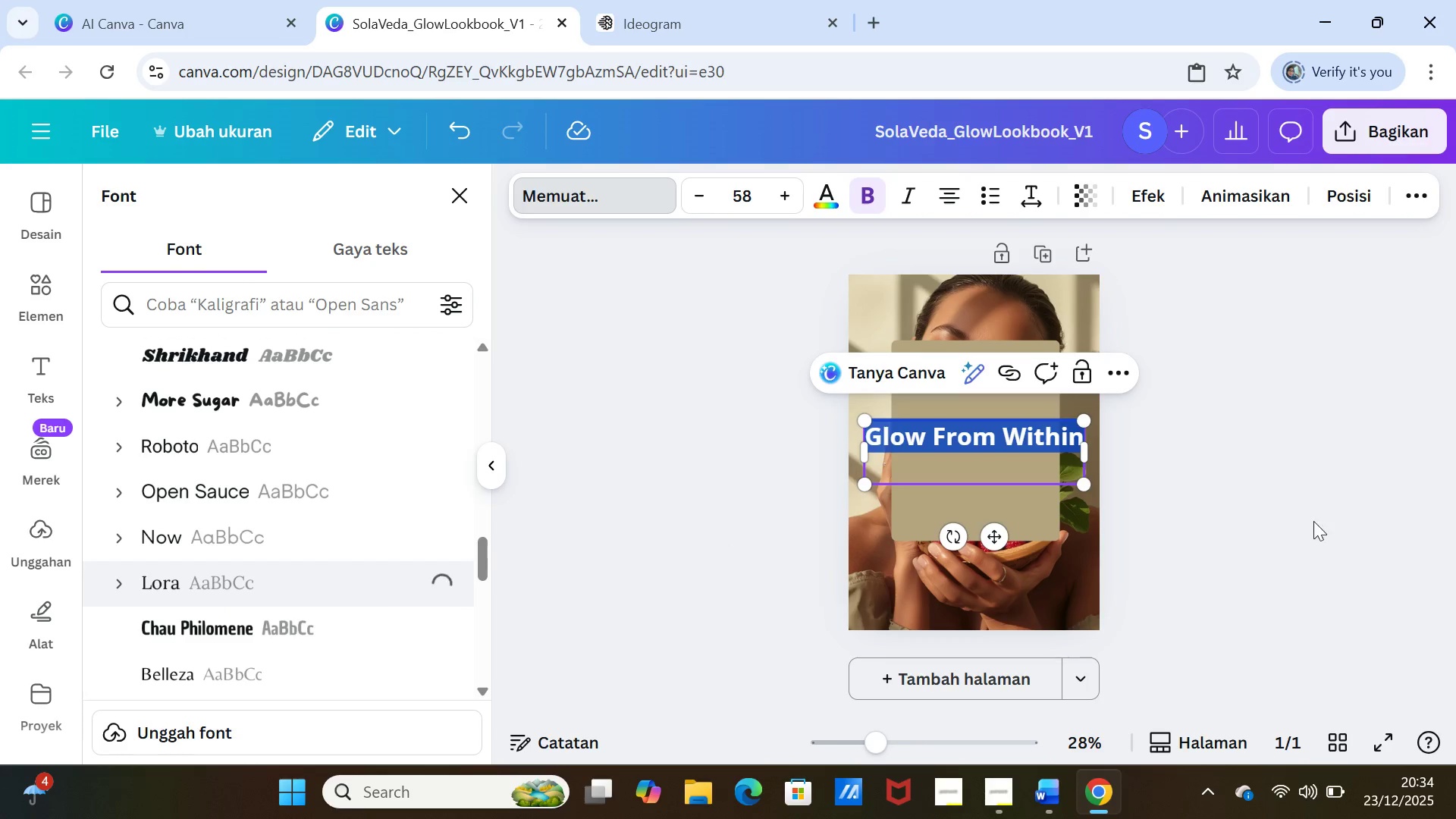 
left_click([1009, 435])
 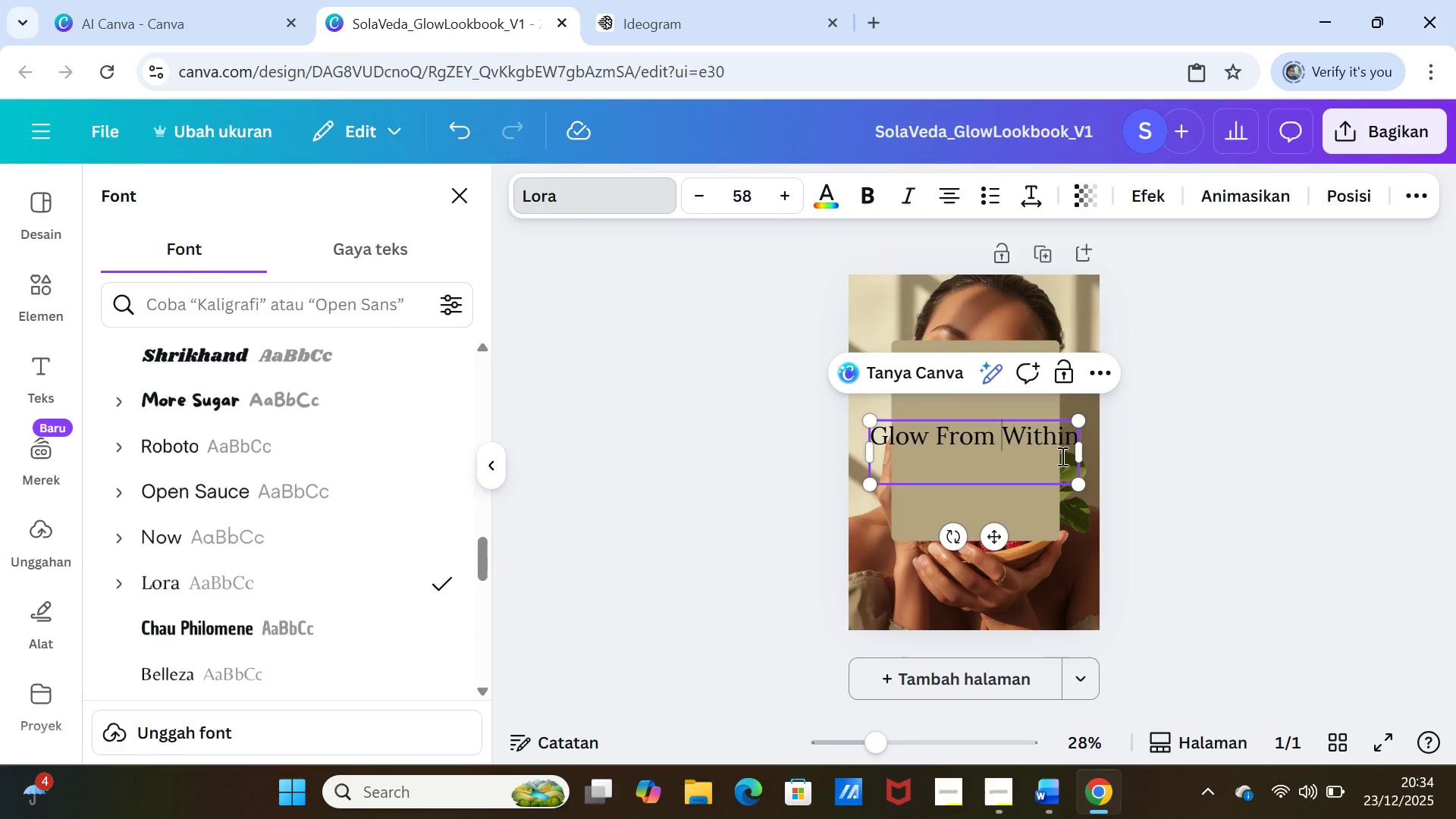 
key(Enter)
 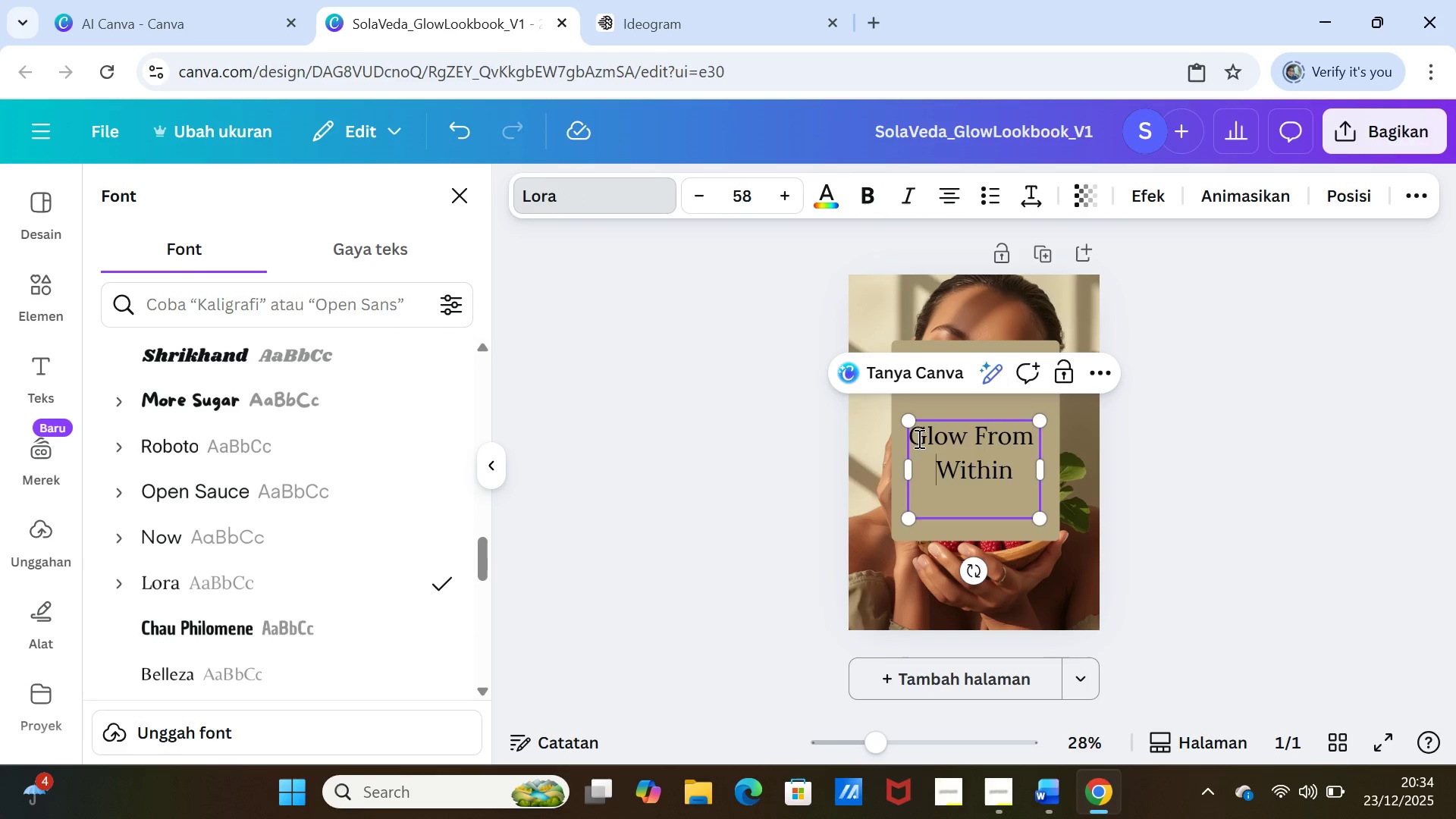 
left_click_drag(start_coordinate=[913, 436], to_coordinate=[1016, 479])
 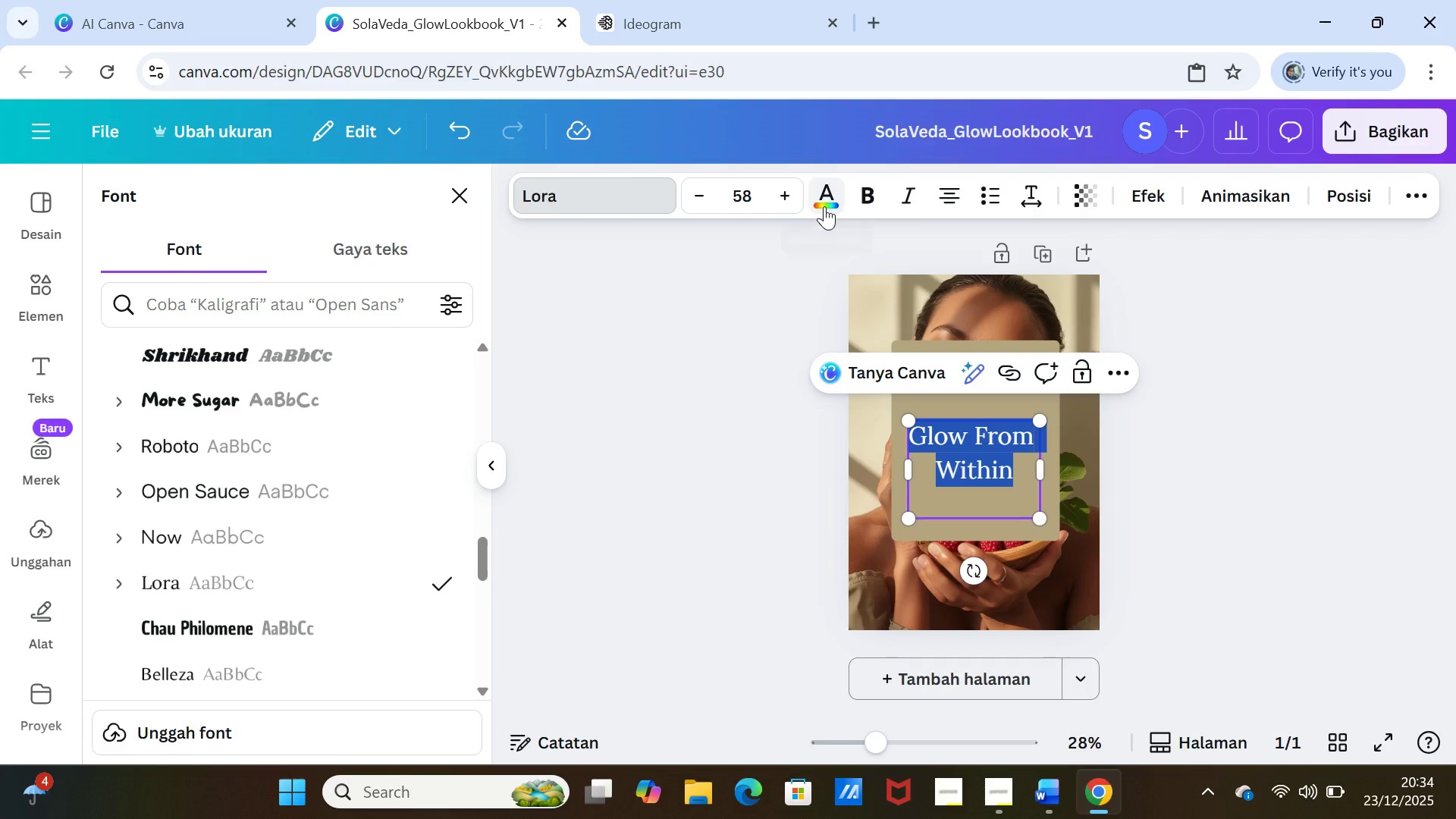 
left_click([824, 202])
 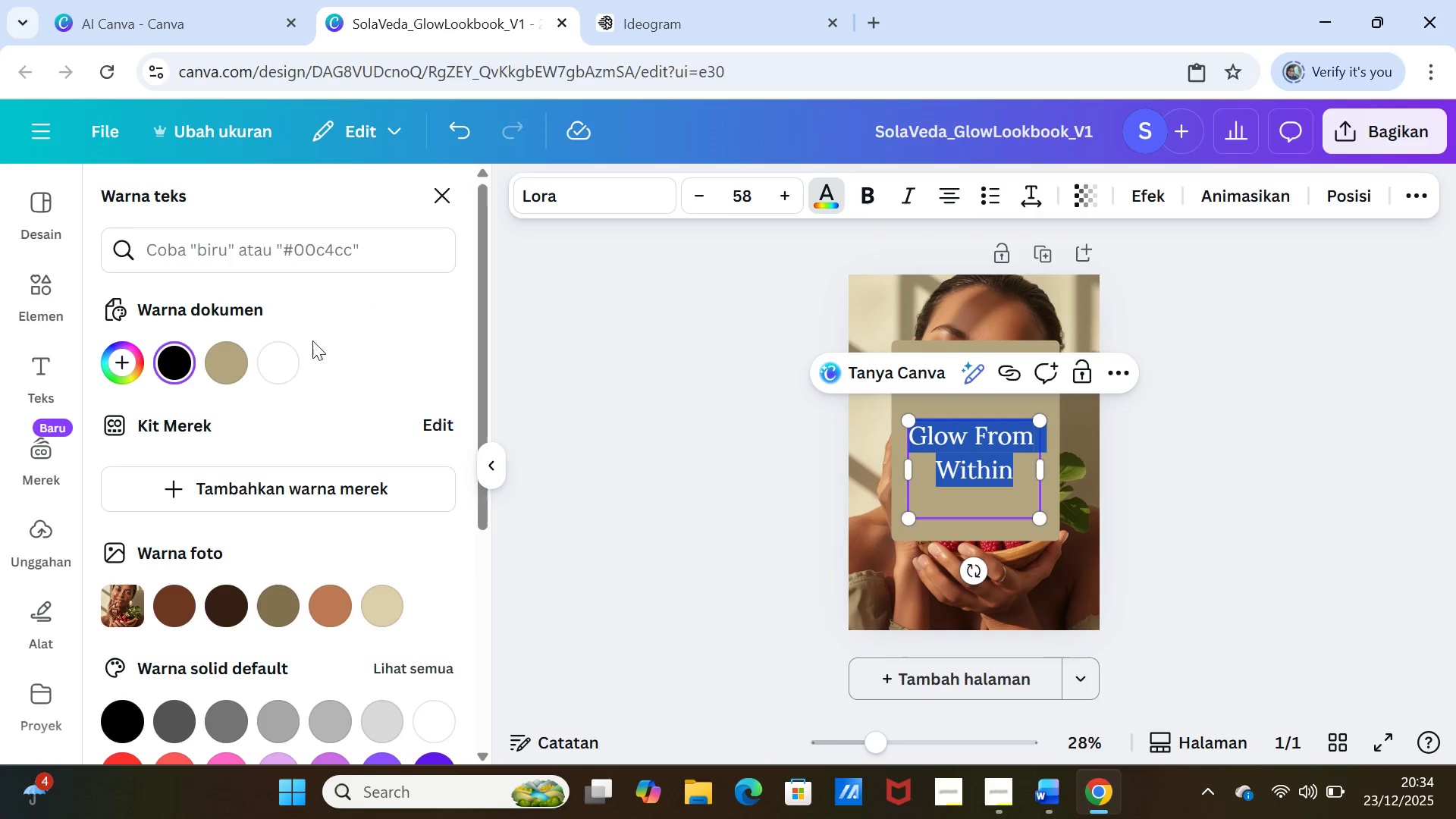 
left_click([287, 375])
 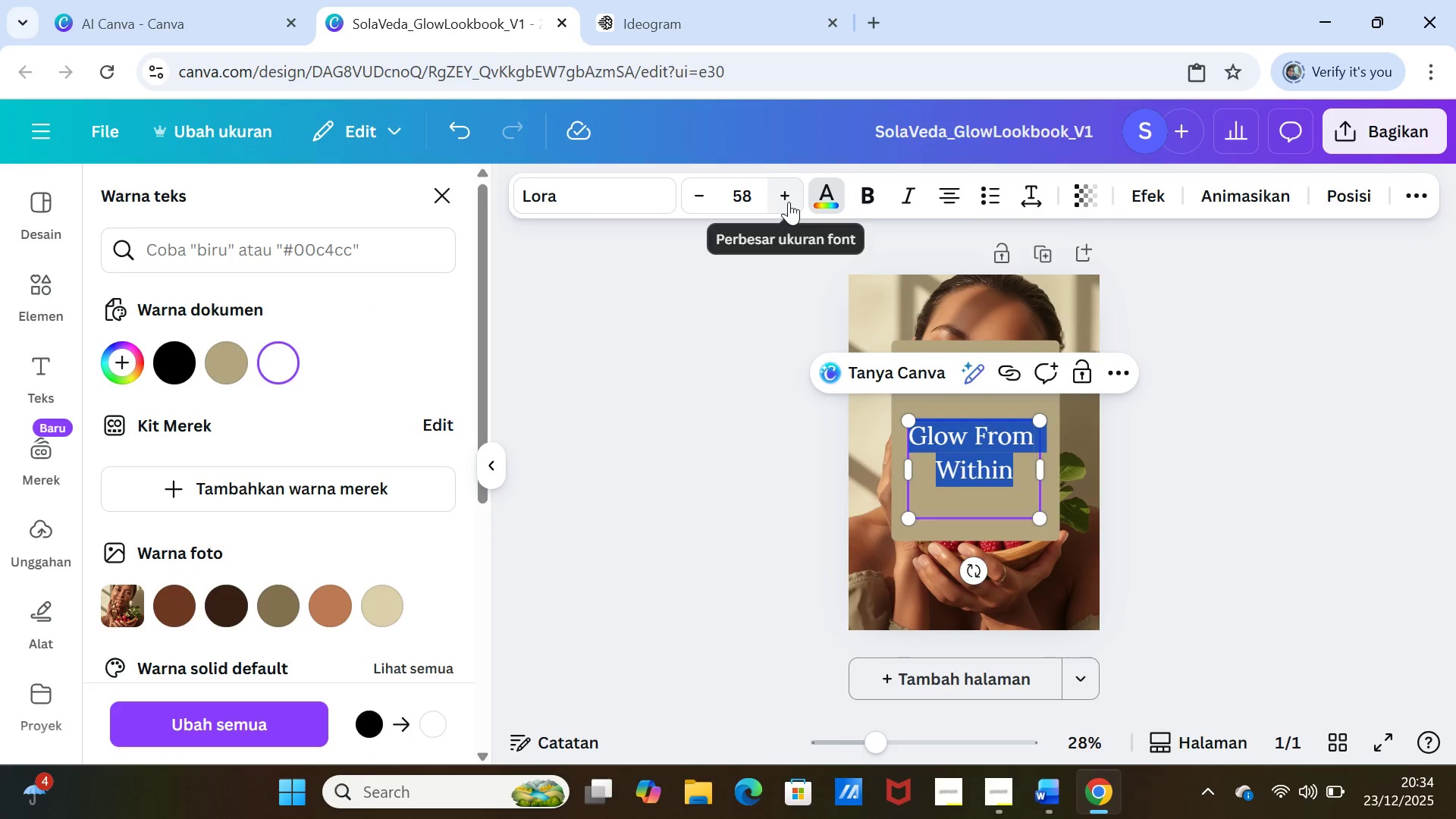 
double_click([789, 202])
 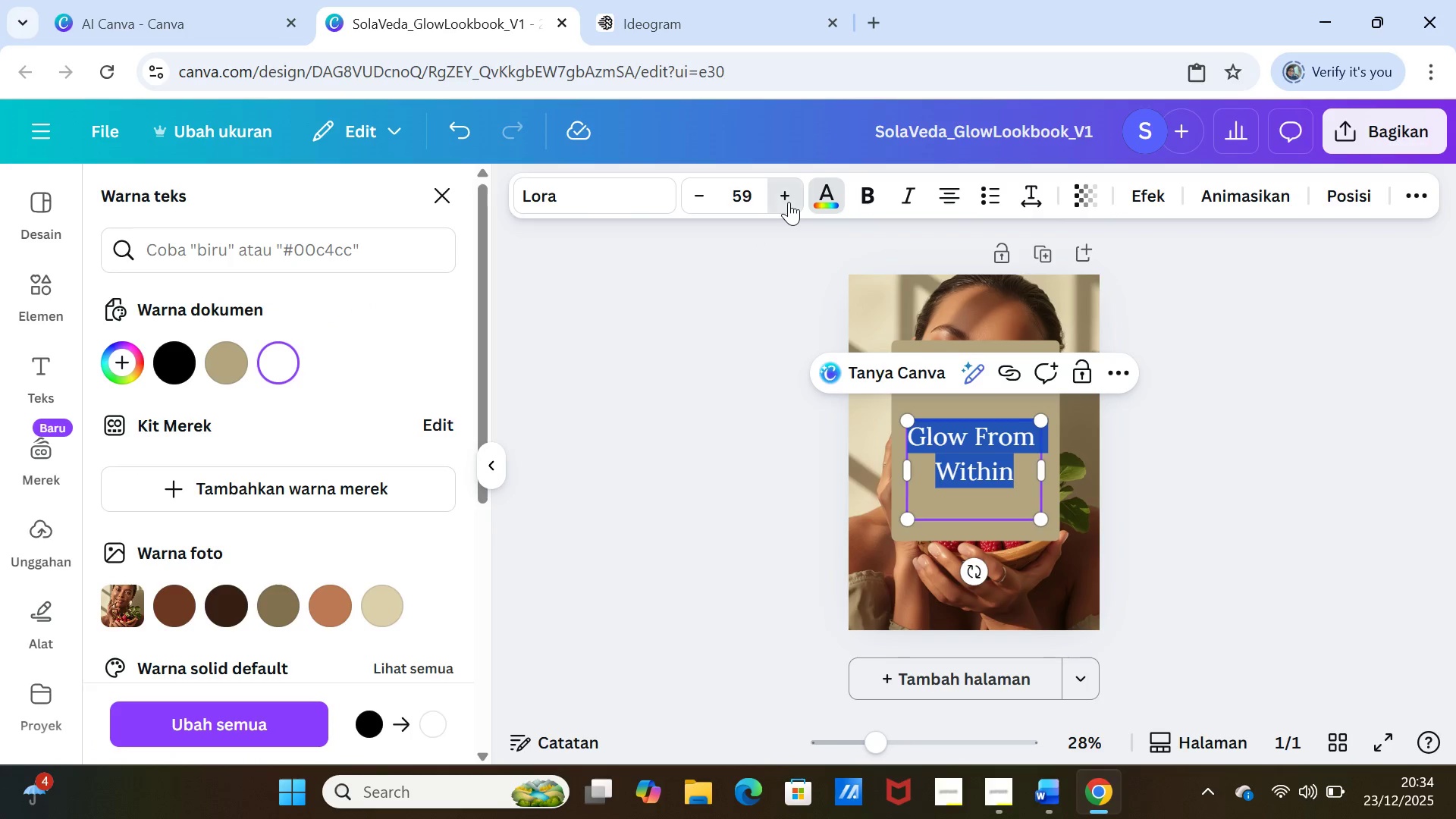 
triple_click([789, 202])
 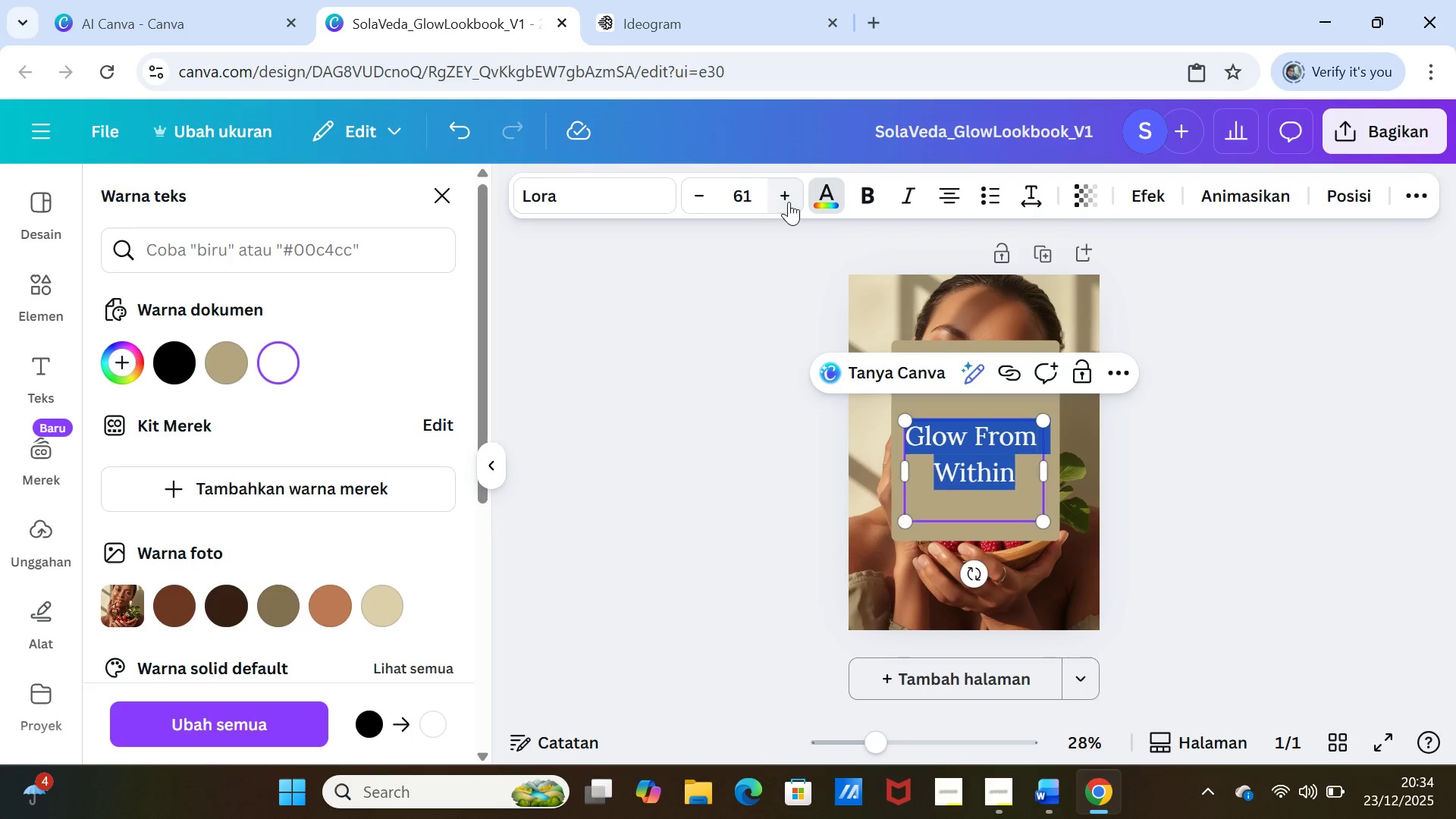 
triple_click([789, 202])
 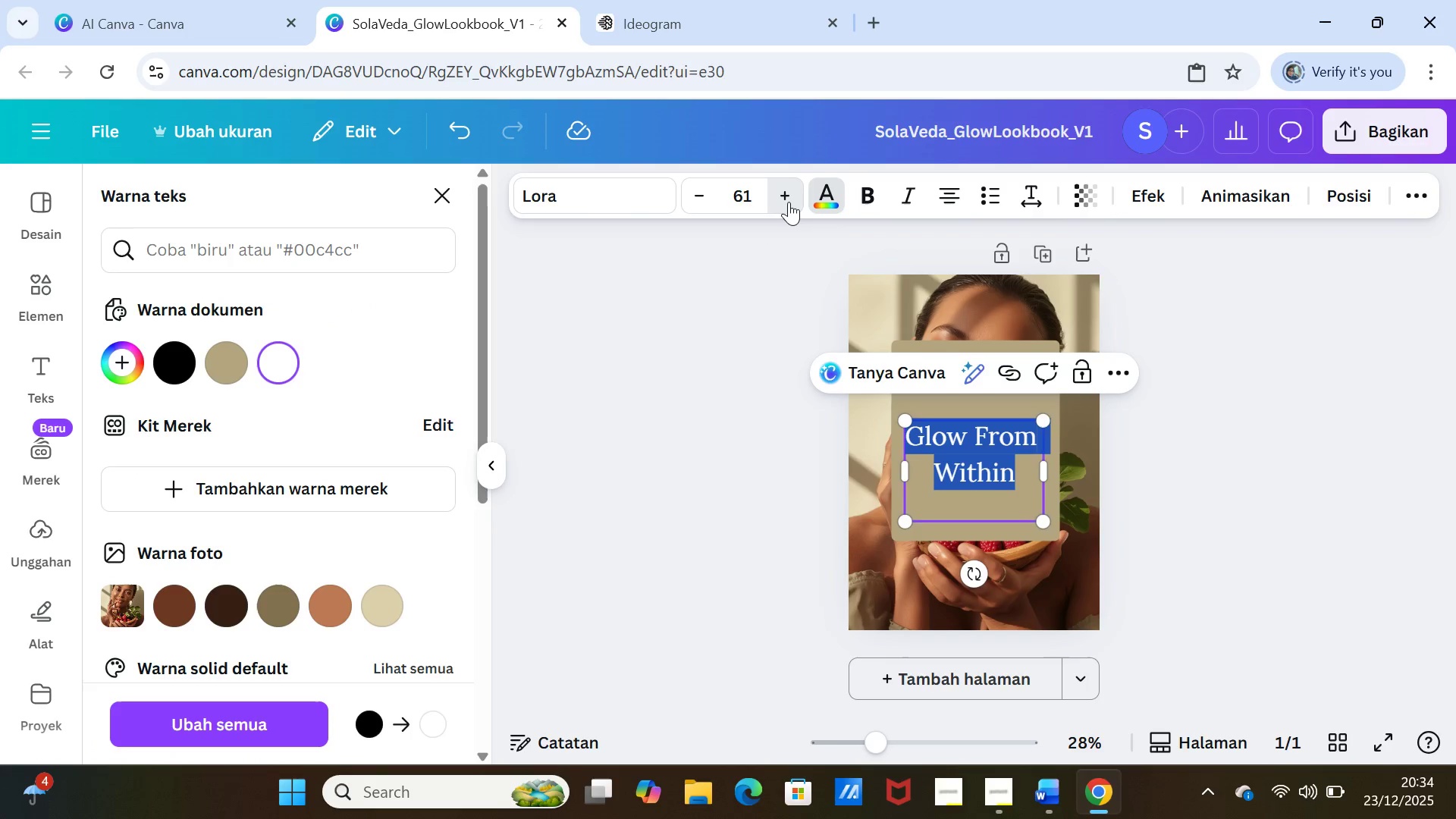 
triple_click([789, 202])
 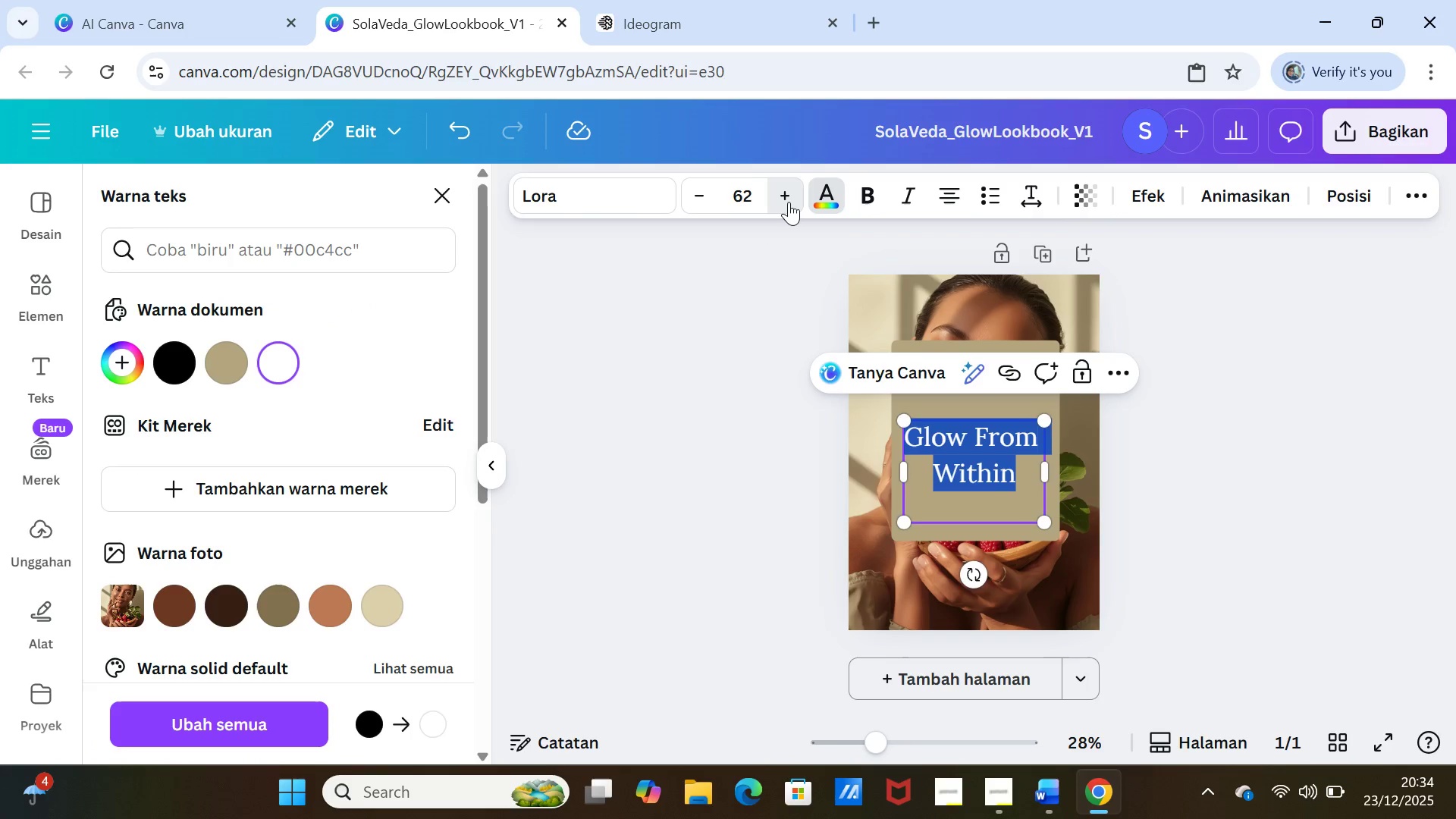 
triple_click([789, 202])
 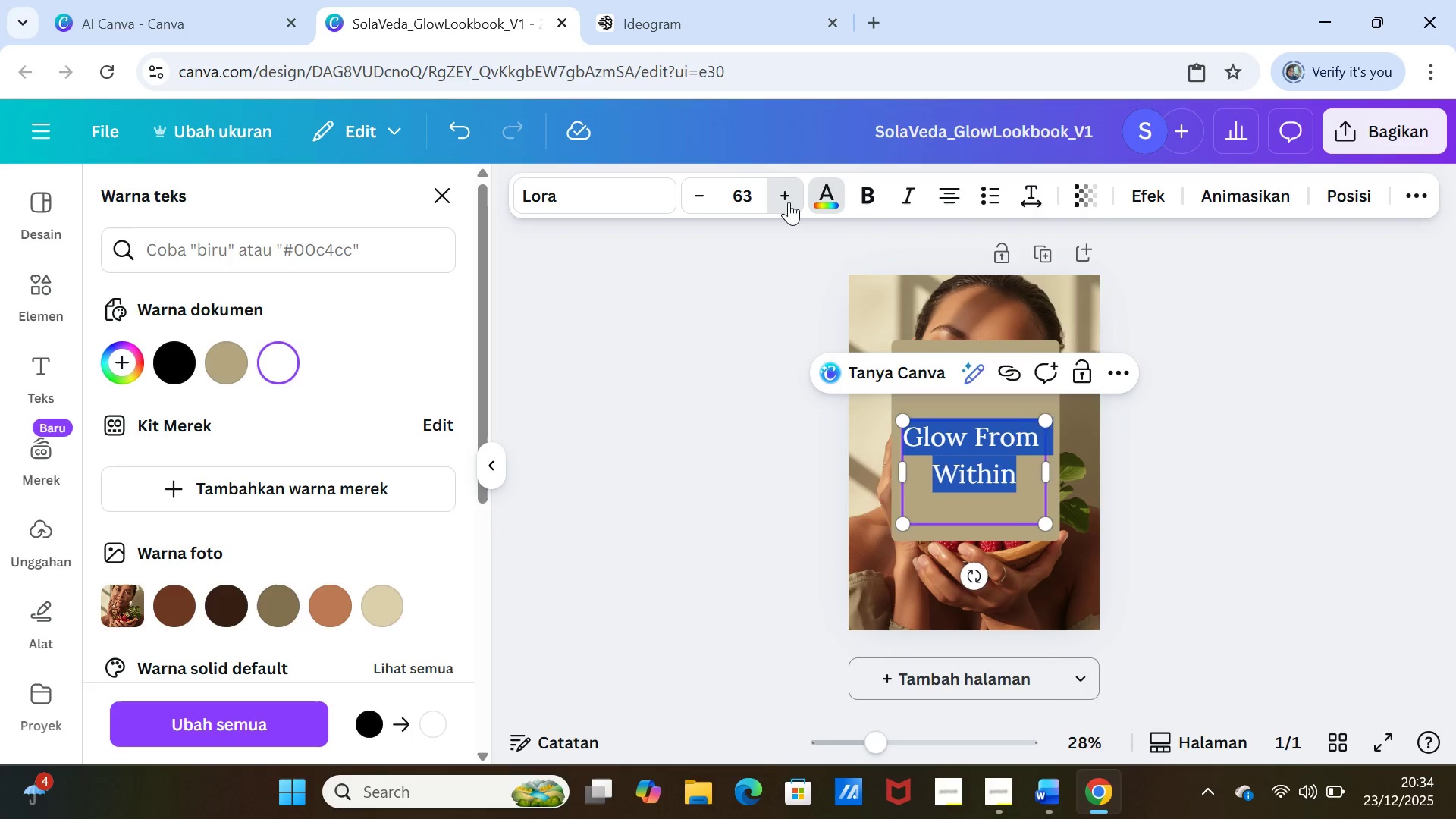 
triple_click([789, 202])
 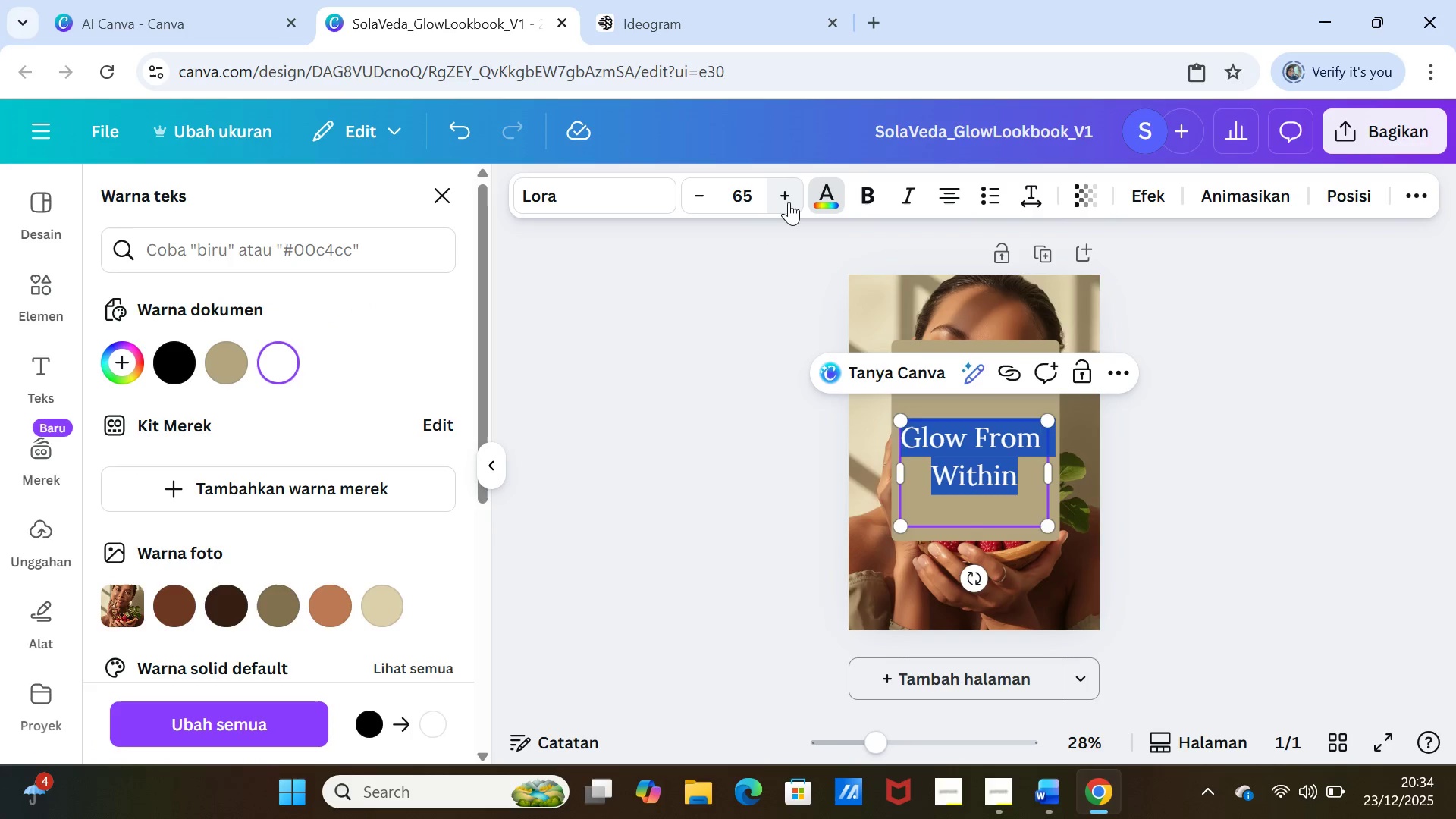 
triple_click([789, 202])
 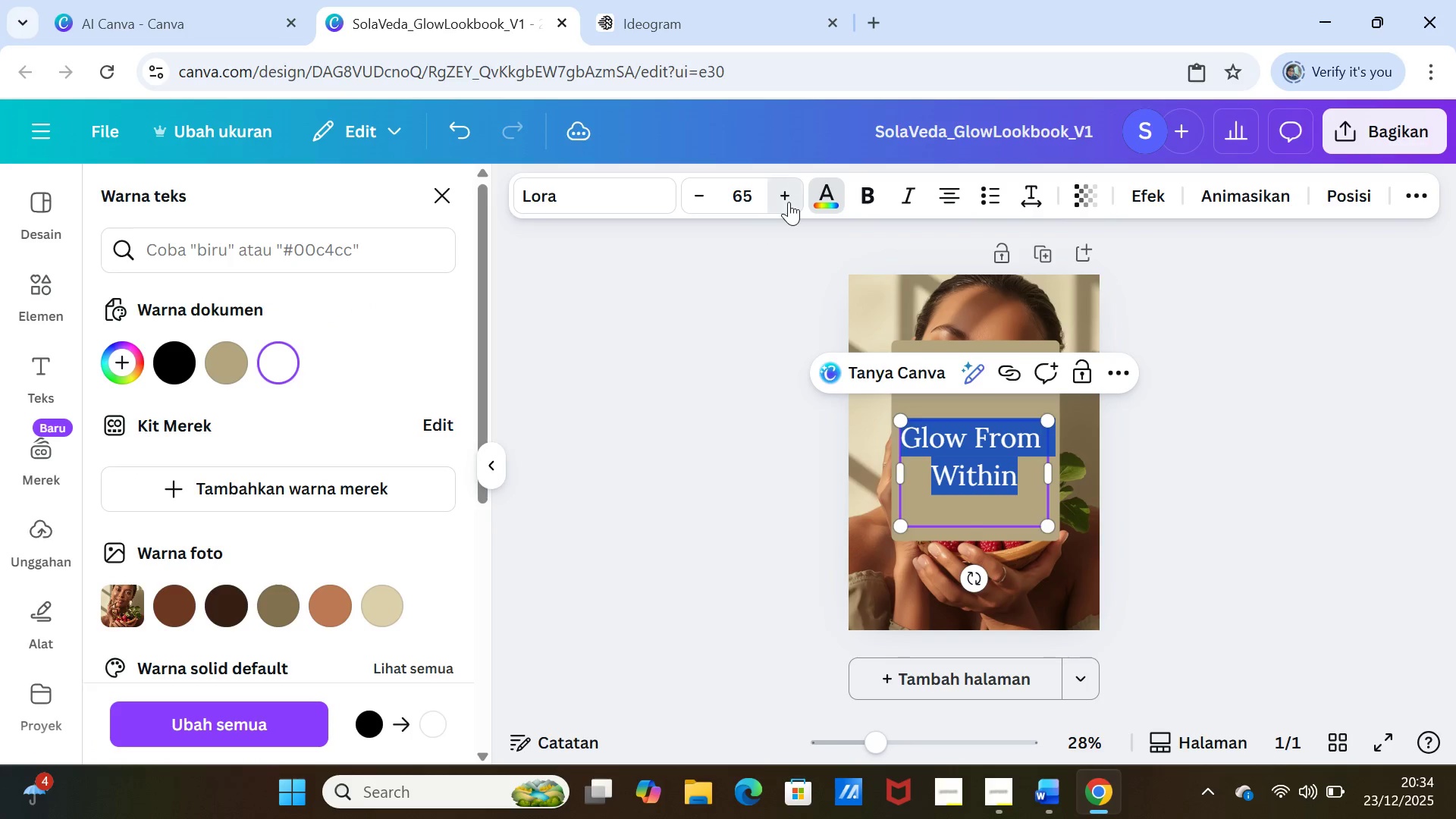 
triple_click([789, 202])
 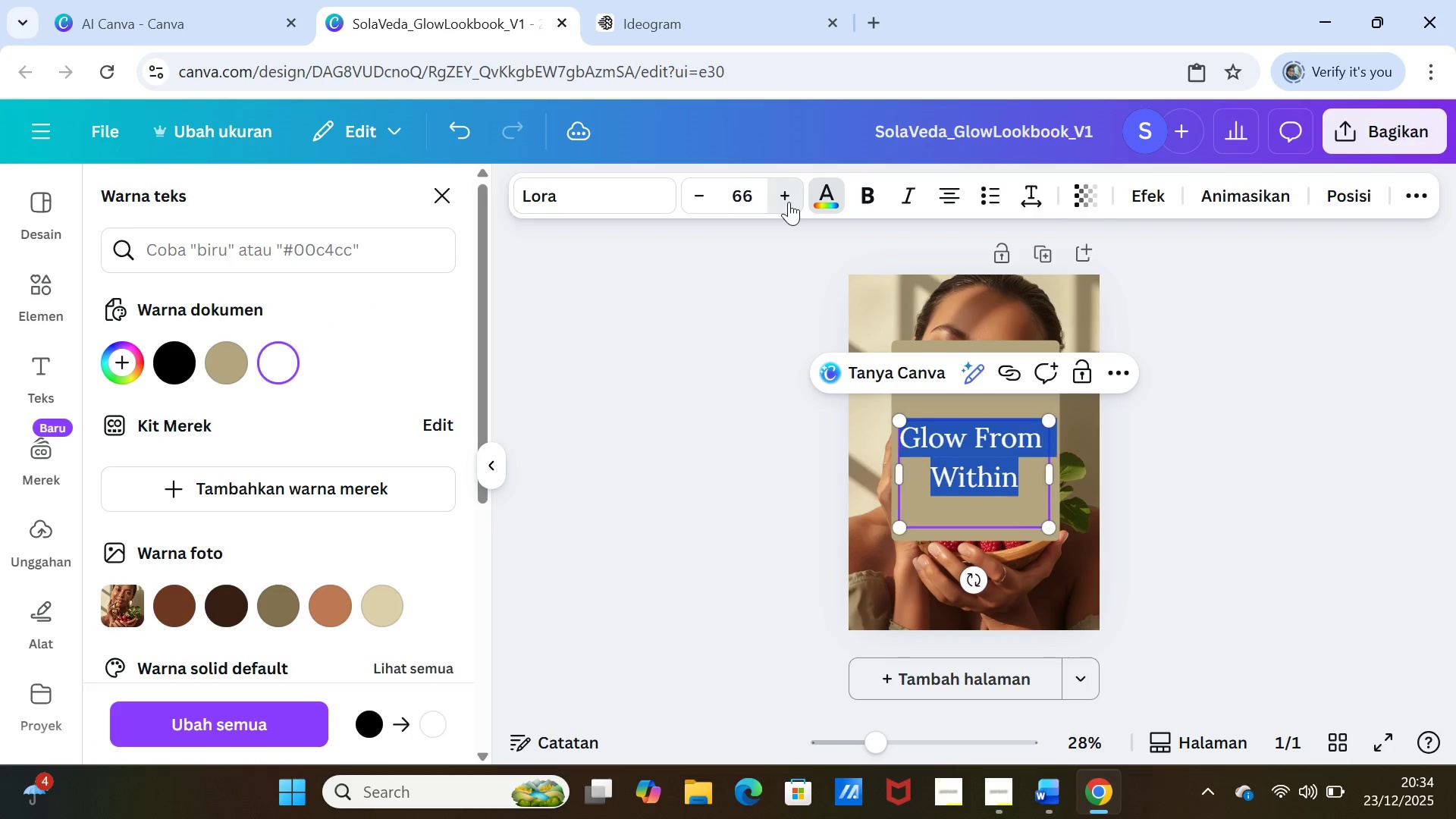 
triple_click([789, 202])
 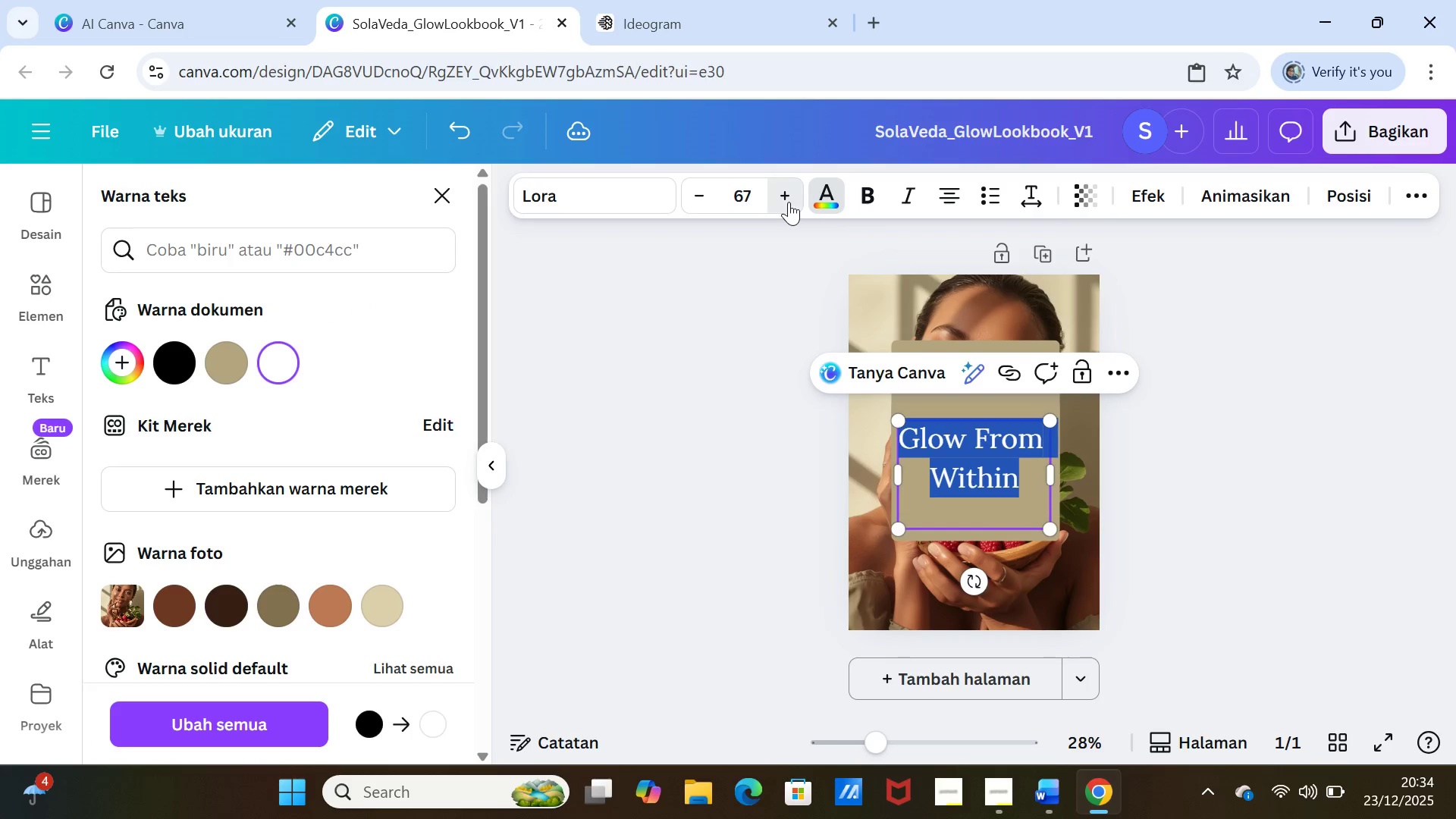 
triple_click([789, 202])
 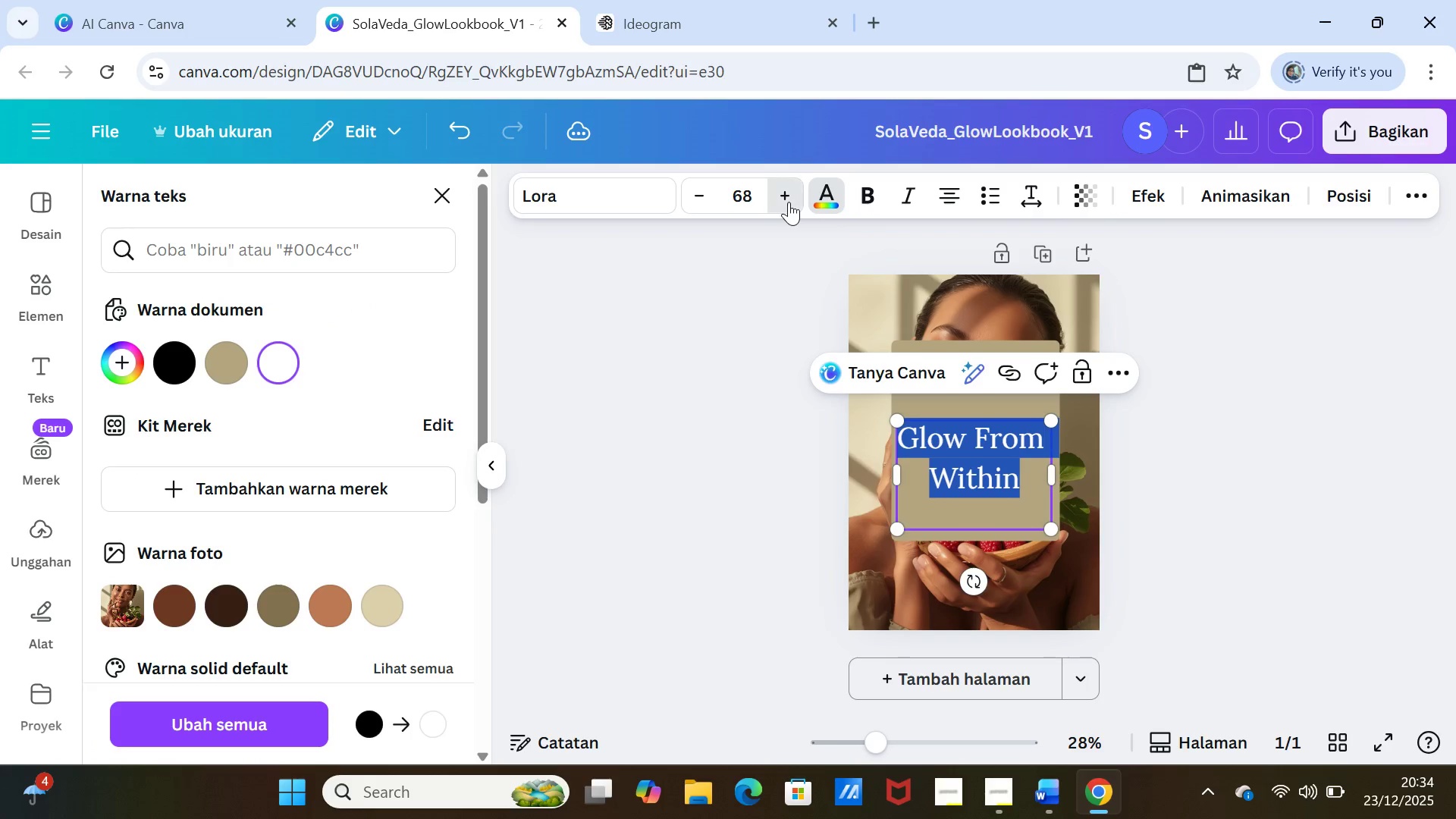 
triple_click([789, 202])
 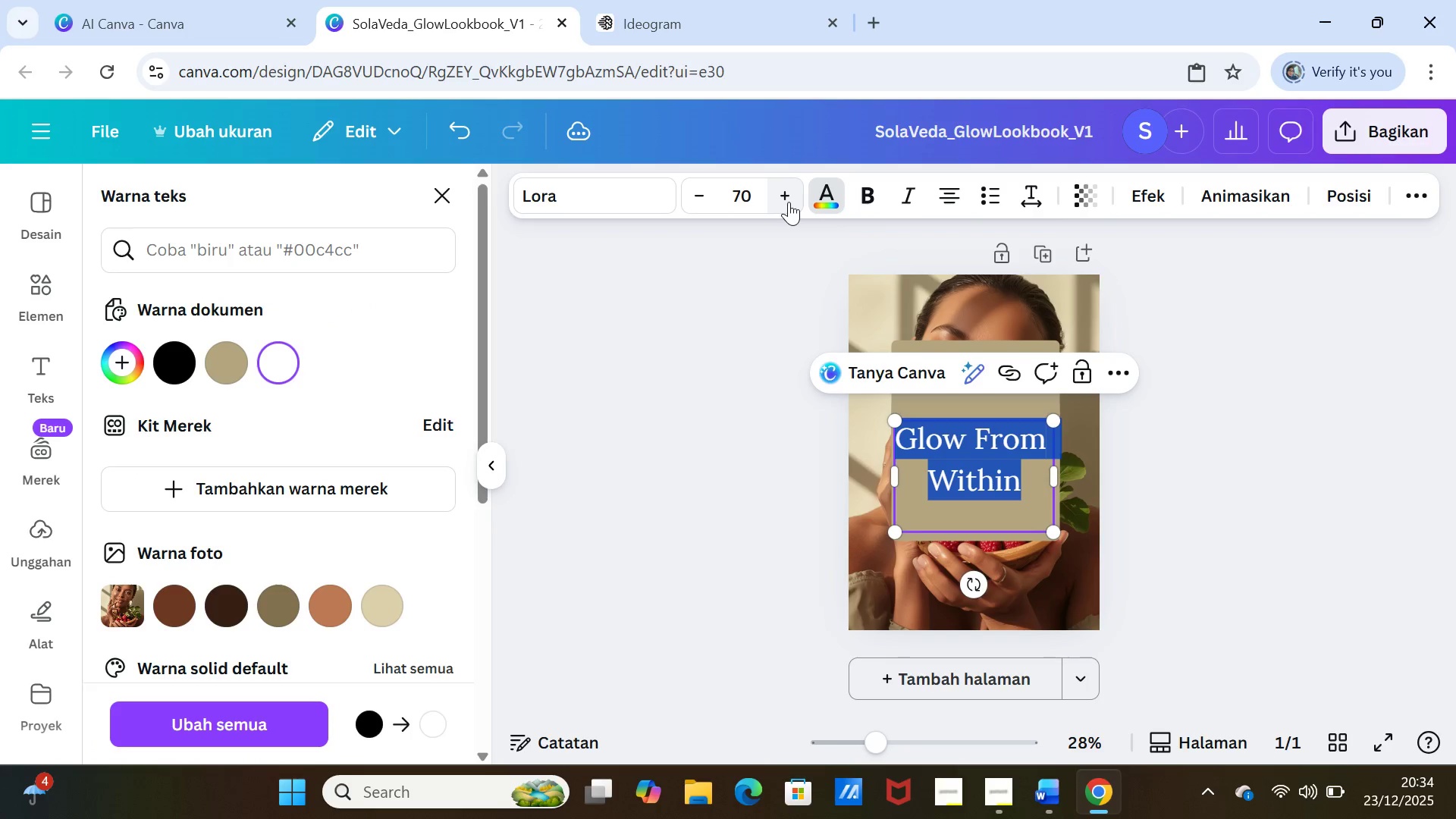 
triple_click([789, 202])
 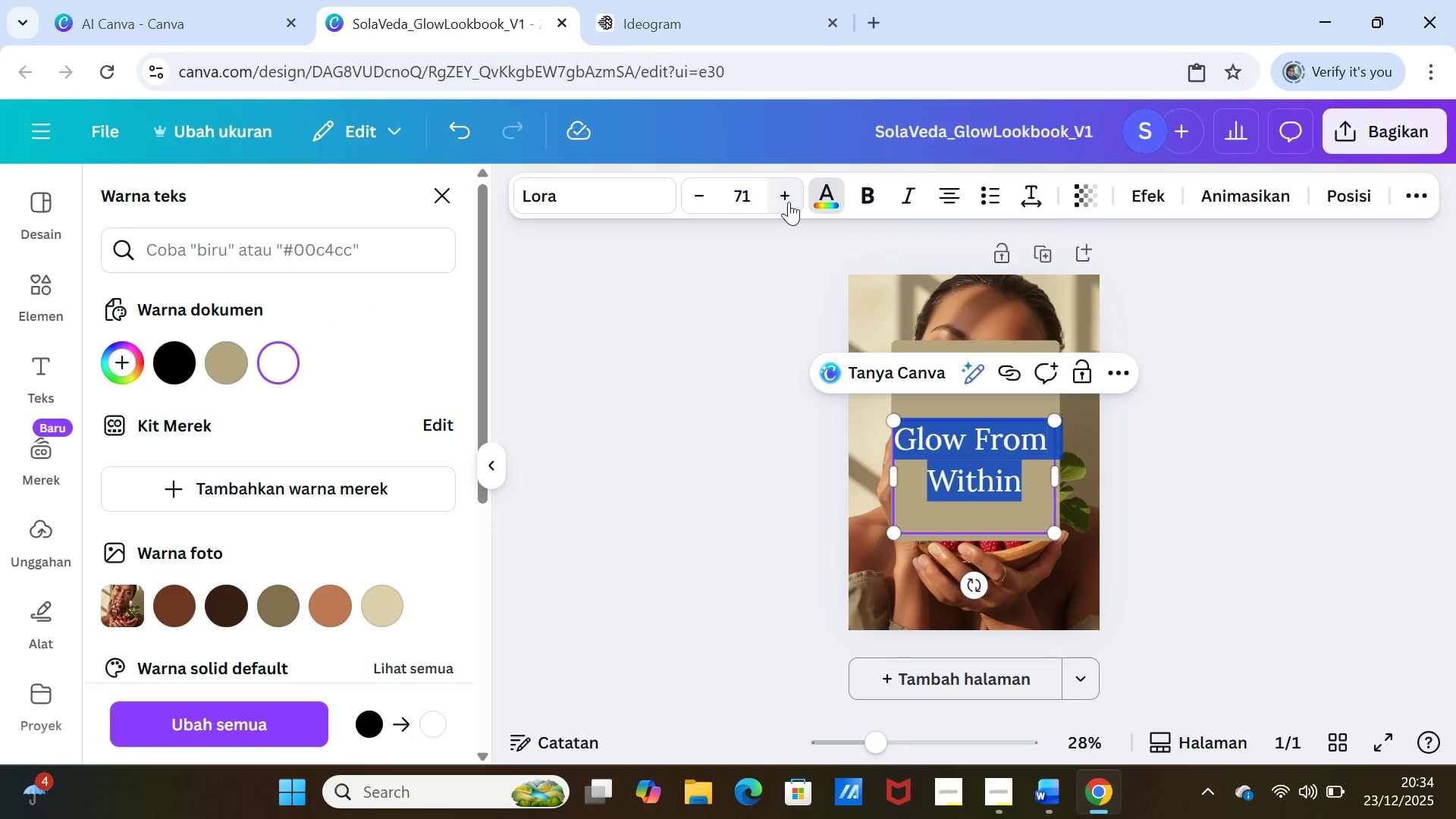 
triple_click([789, 202])
 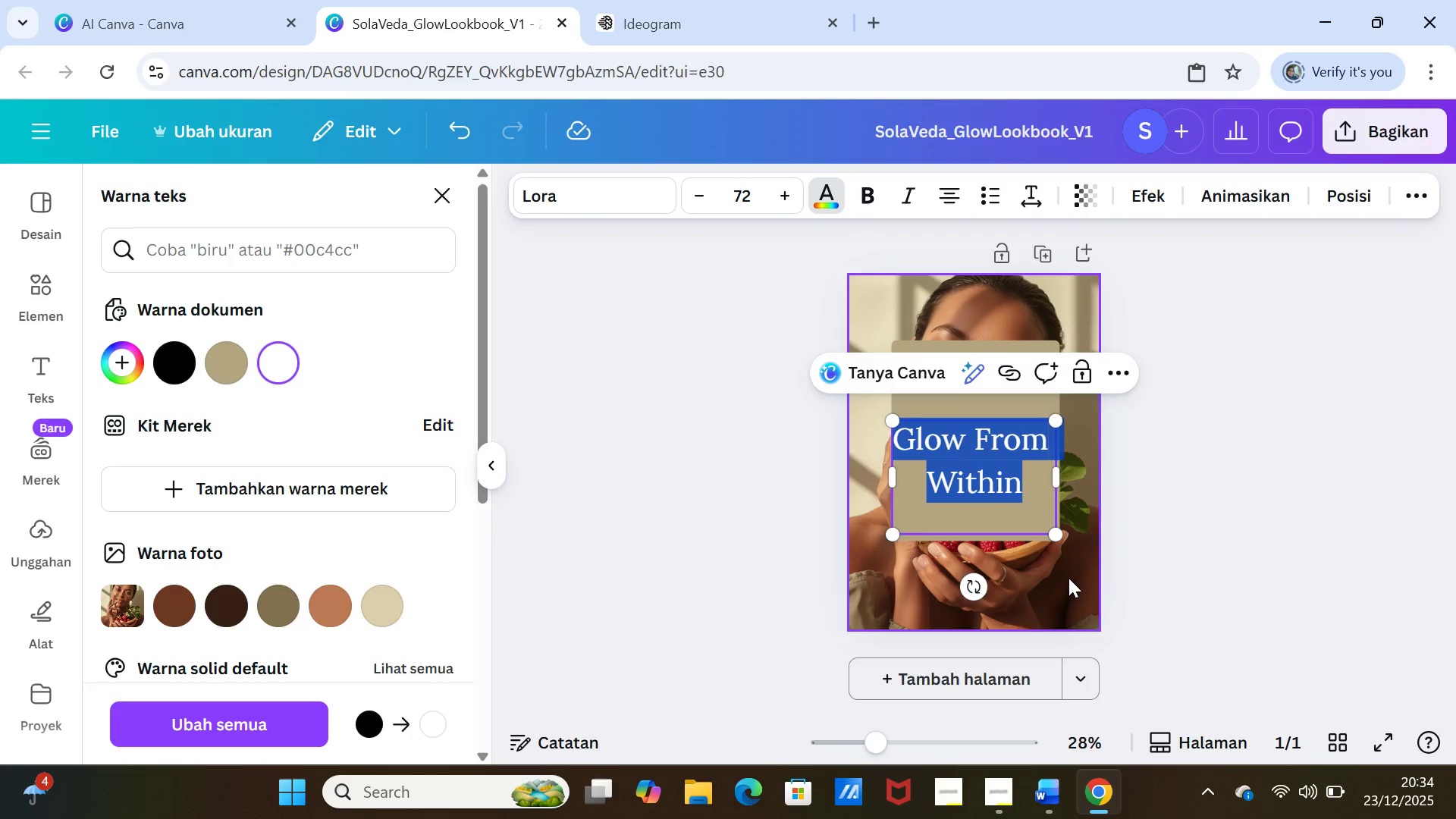 
left_click([1068, 578])
 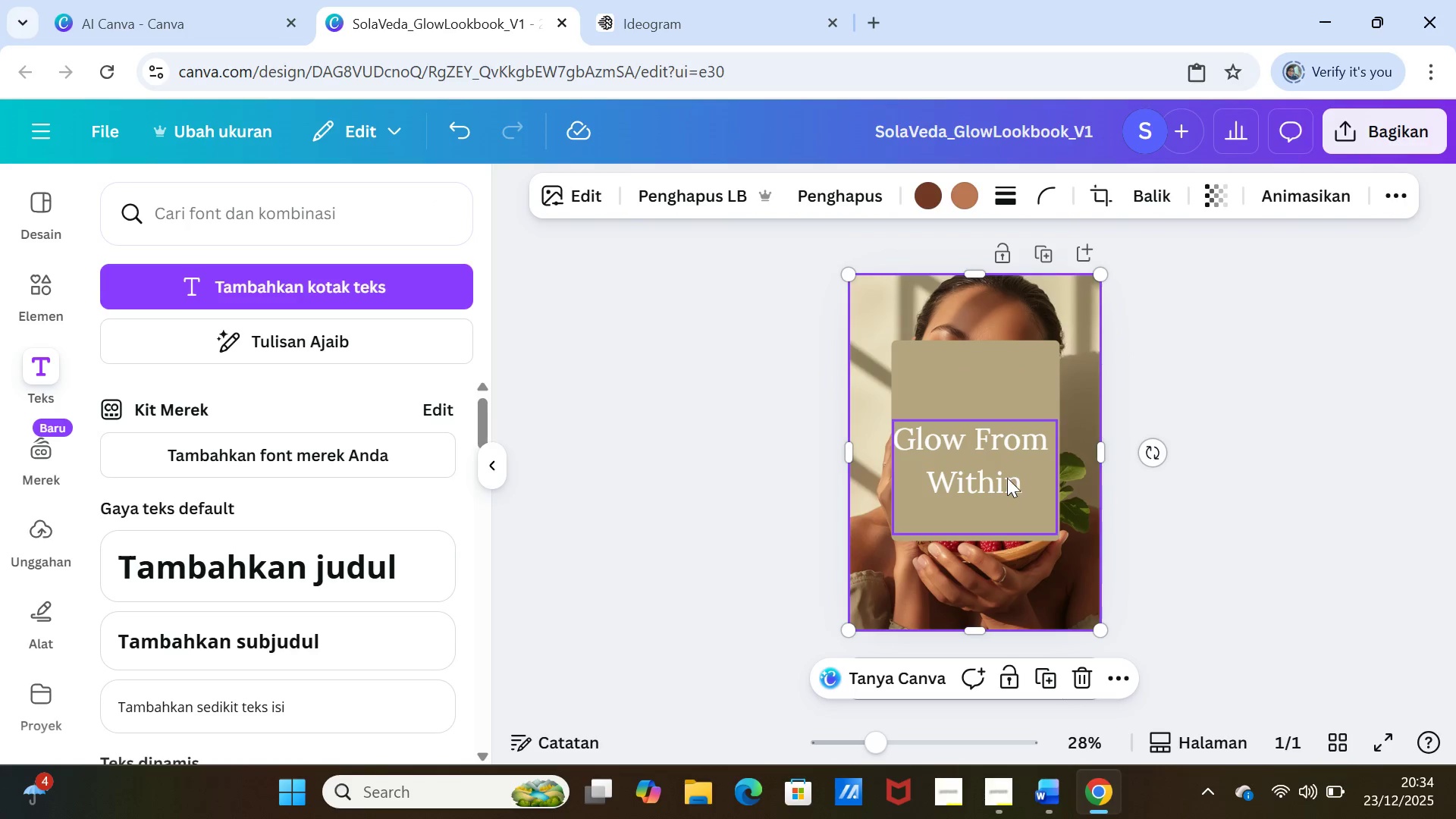 
left_click([1007, 477])
 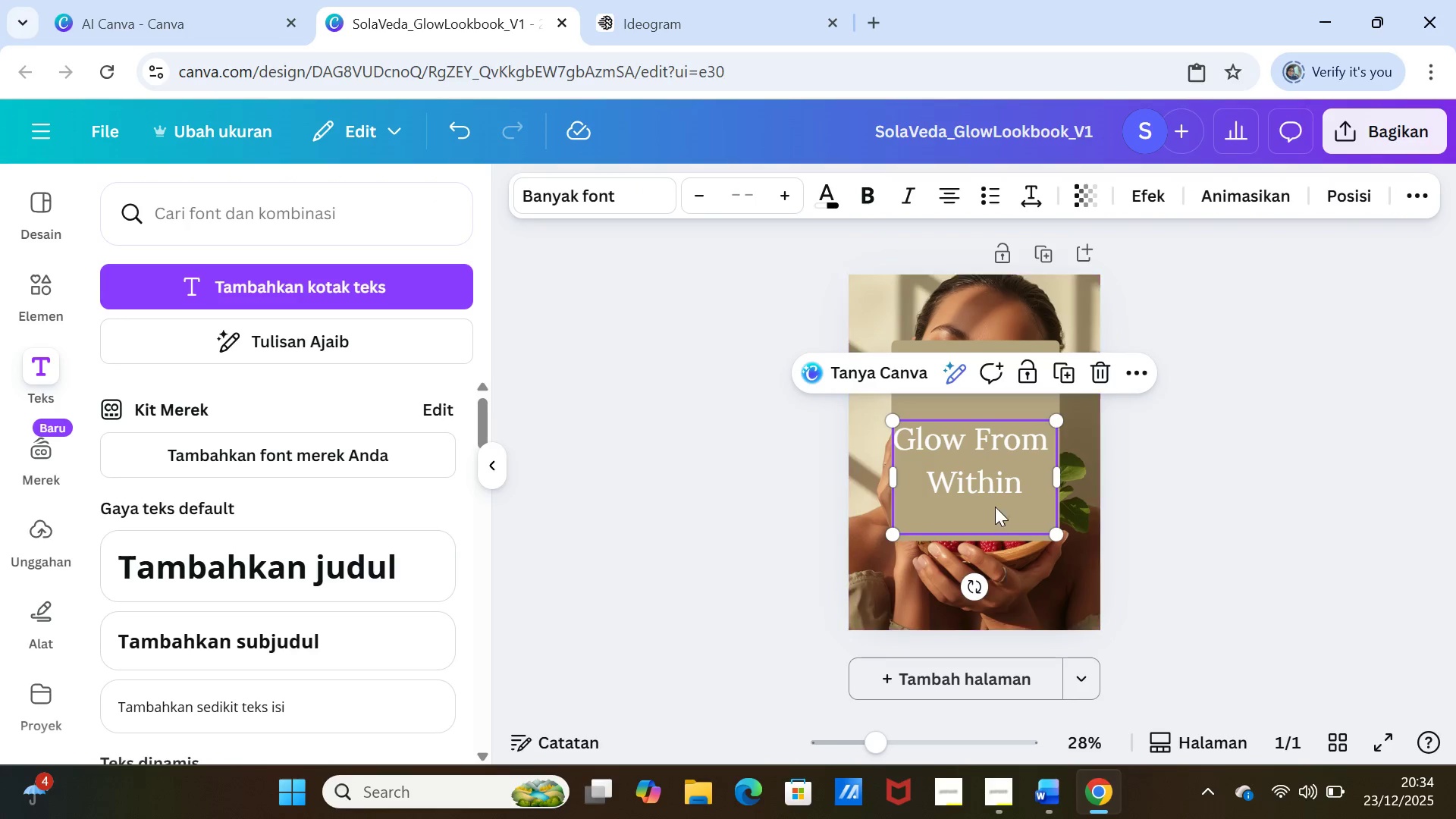 
left_click_drag(start_coordinate=[992, 495], to_coordinate=[992, 427])
 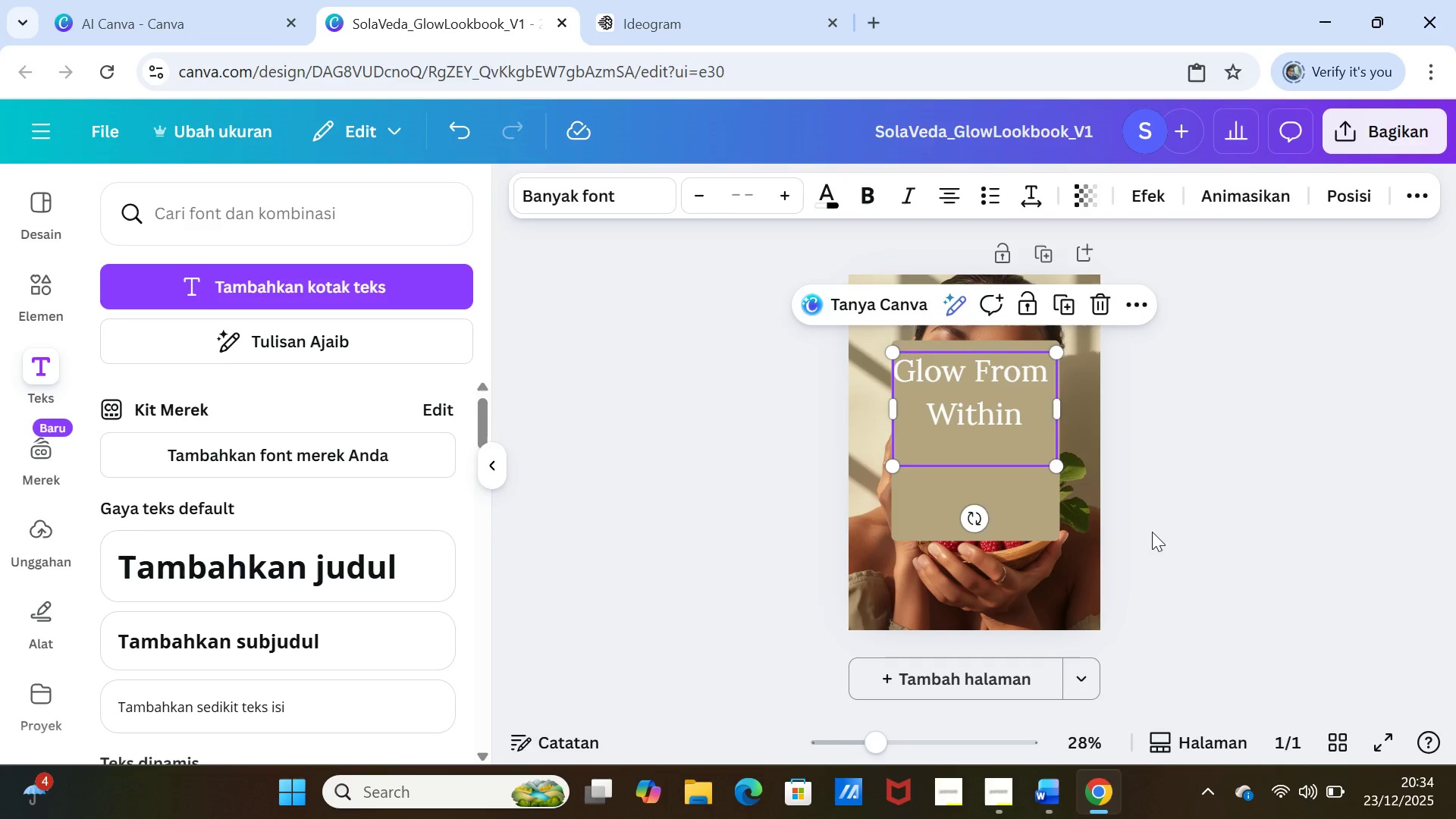 
left_click([1152, 532])
 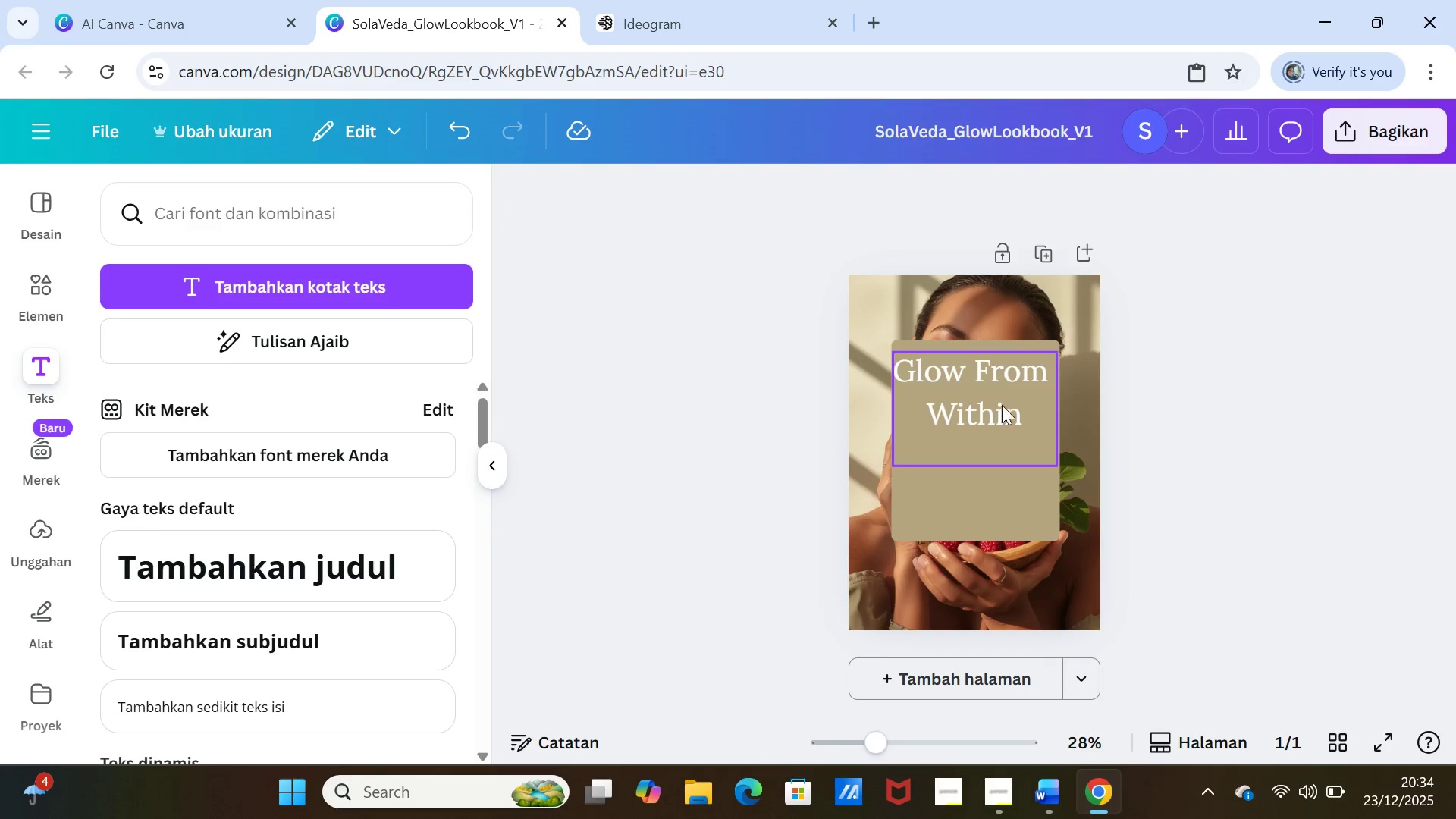 
wait(5.56)
 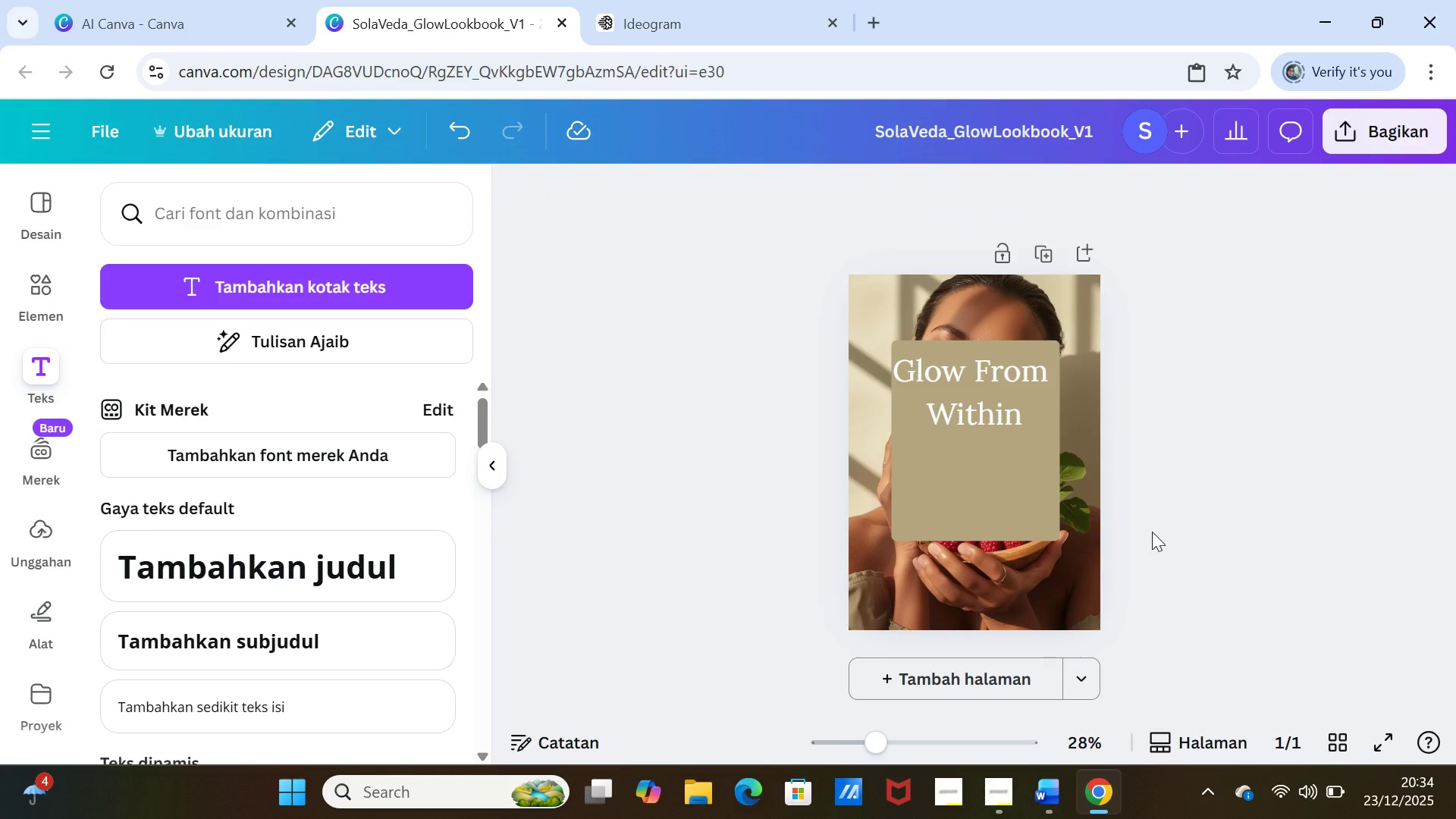 
left_click([993, 416])
 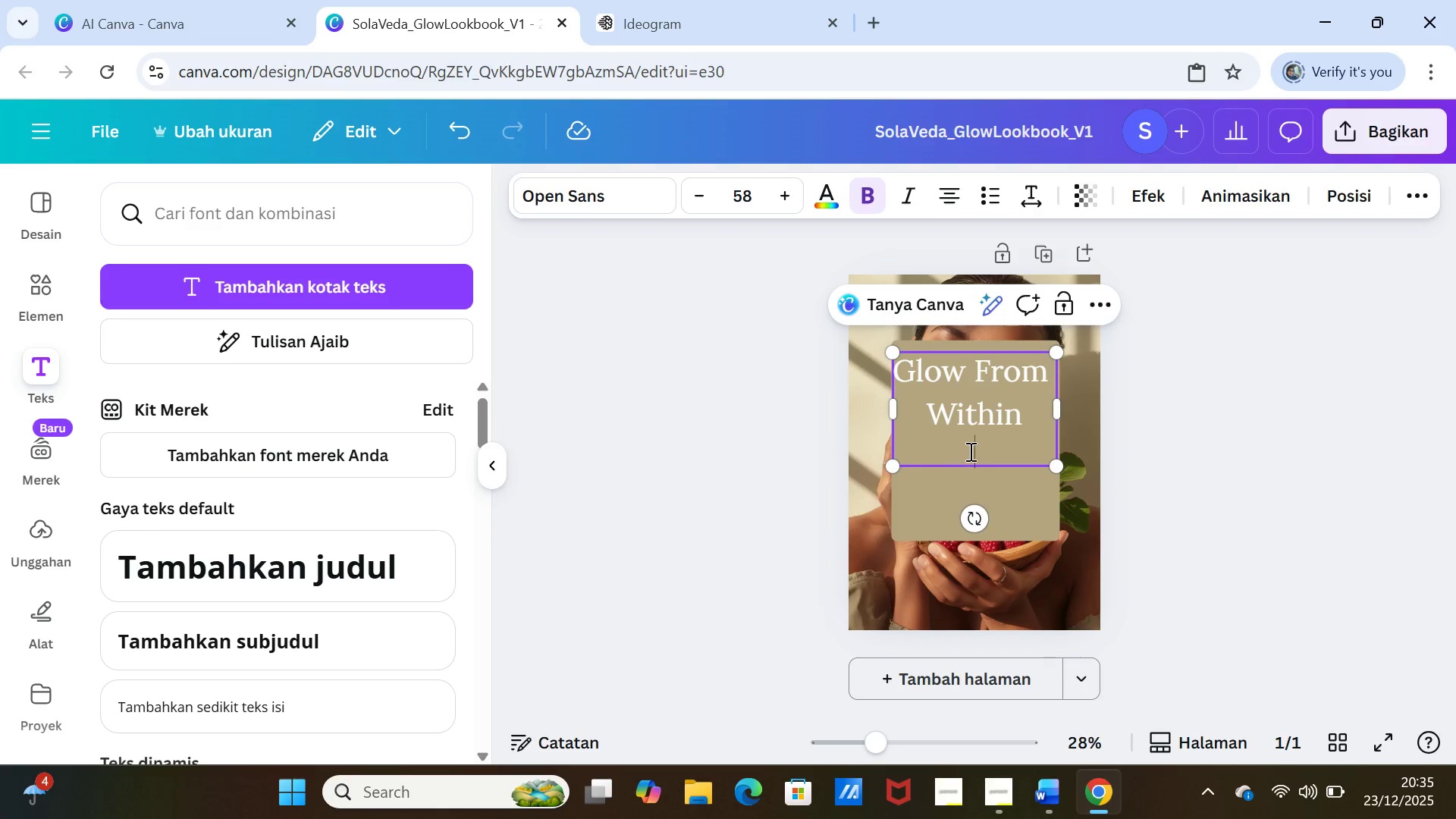 
key(Backspace)
 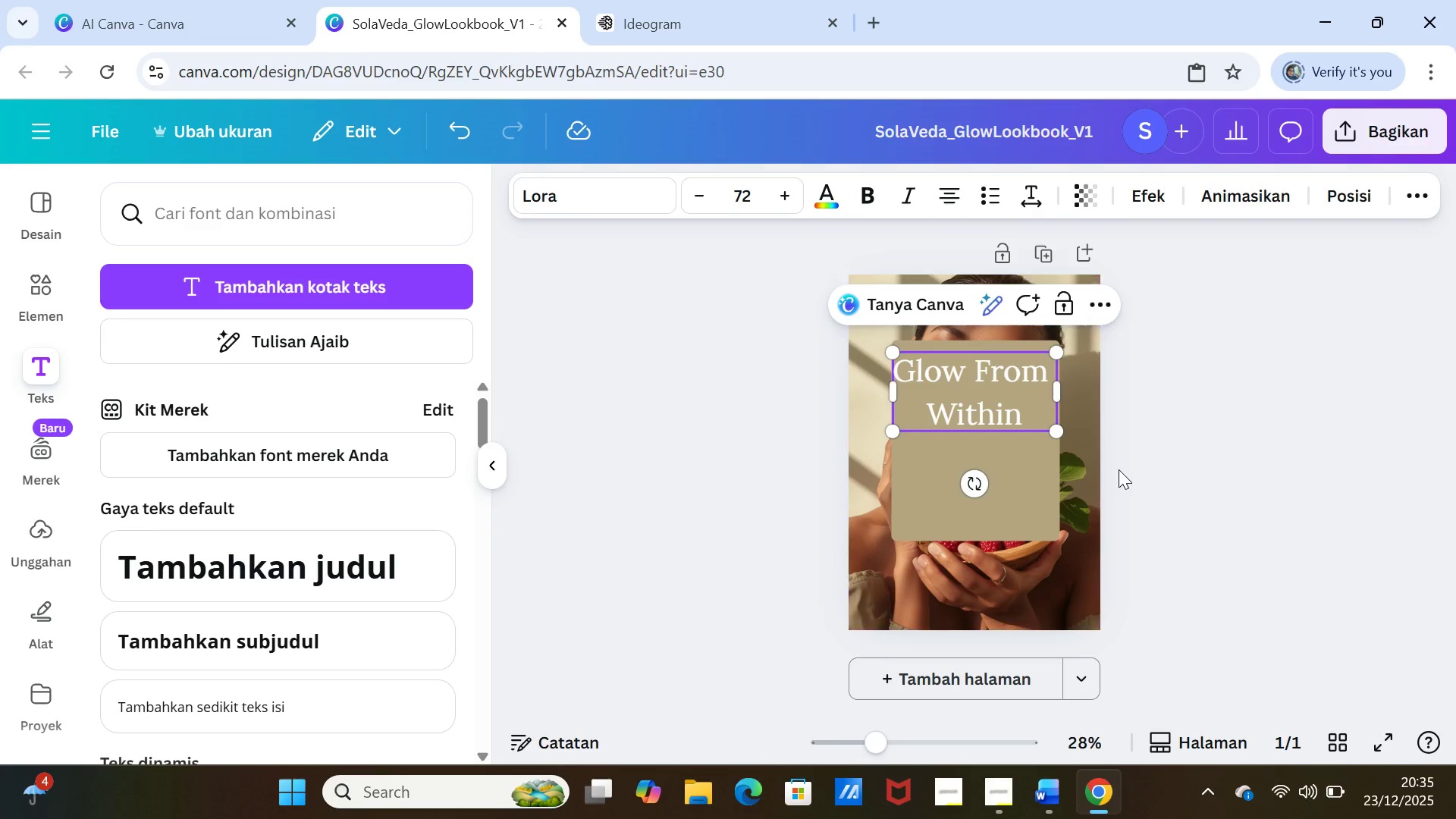 
left_click([1125, 469])
 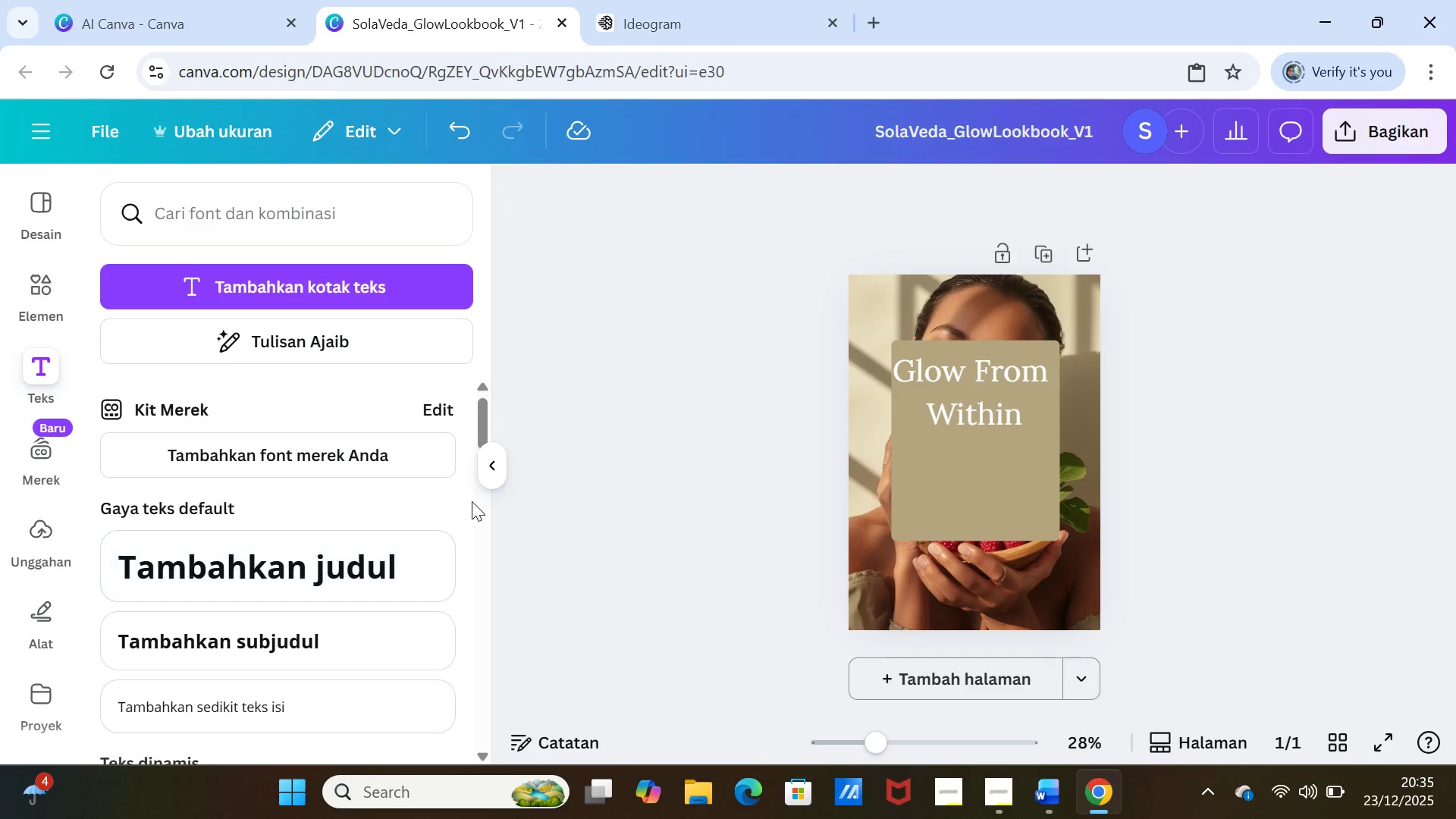 
wait(5.03)
 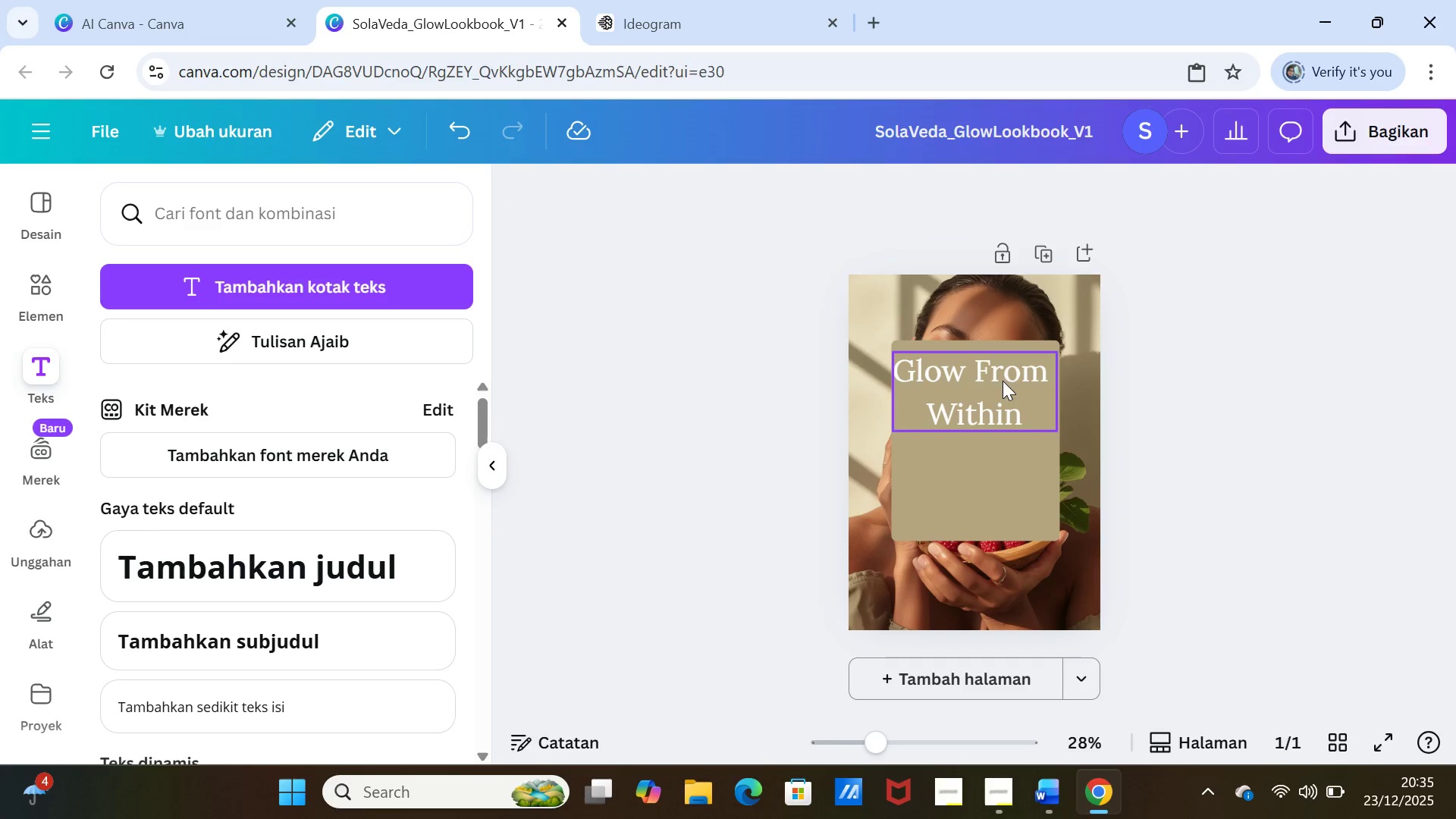 
left_click([961, 415])
 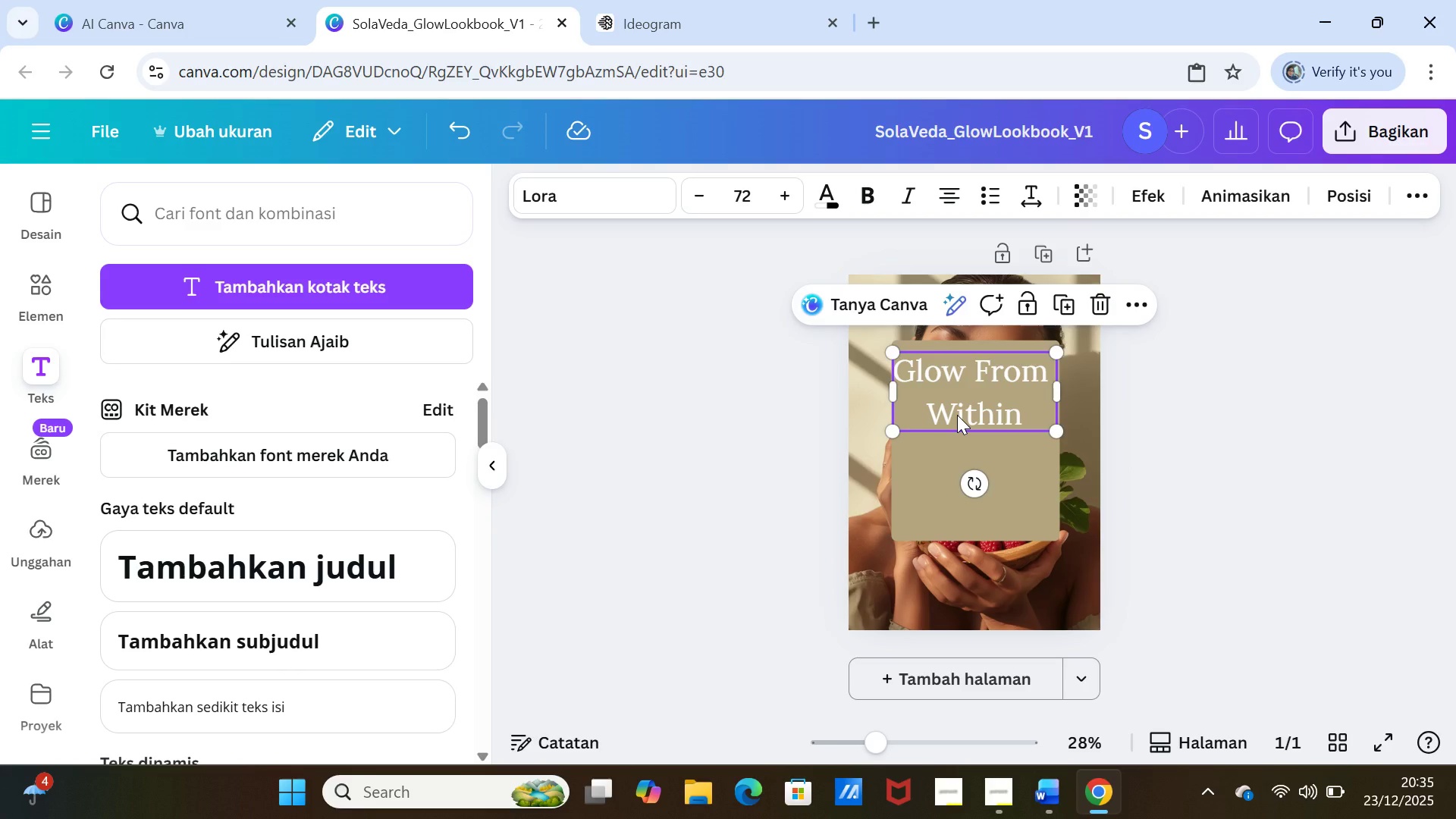 
double_click([957, 415])
 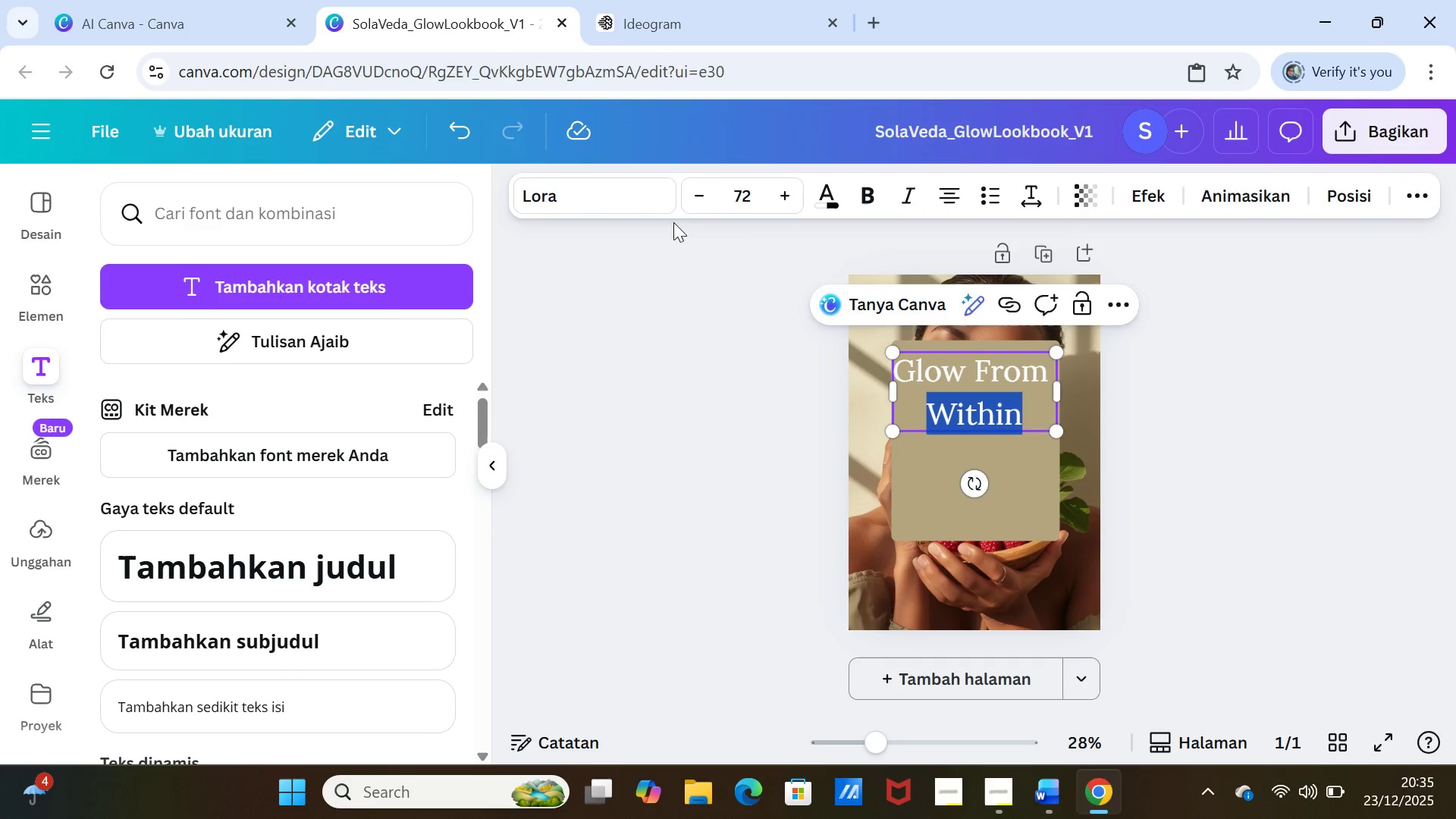 
left_click([632, 193])
 